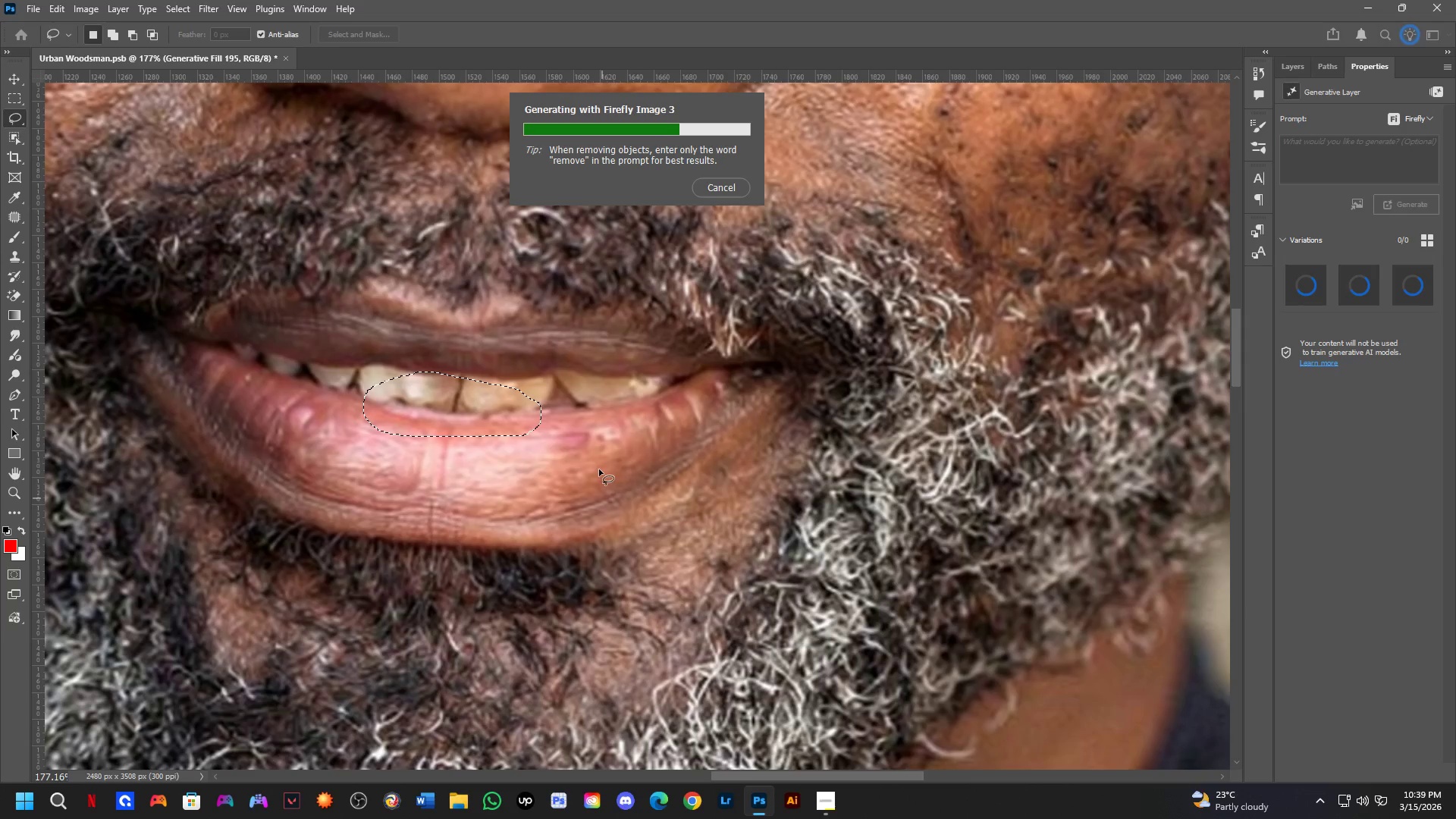 
key(Shift+ShiftLeft)
 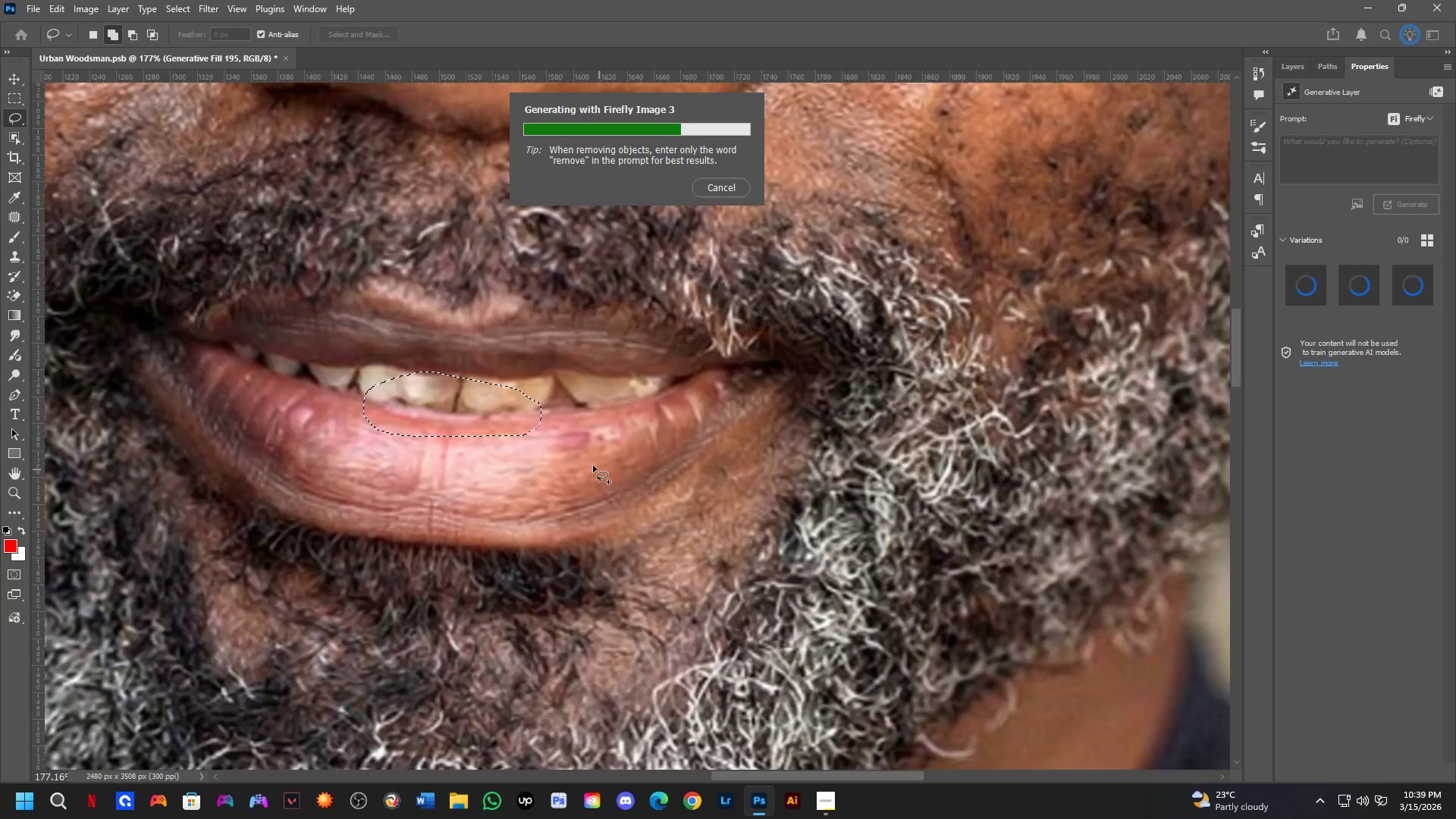 
key(Shift+ShiftLeft)
 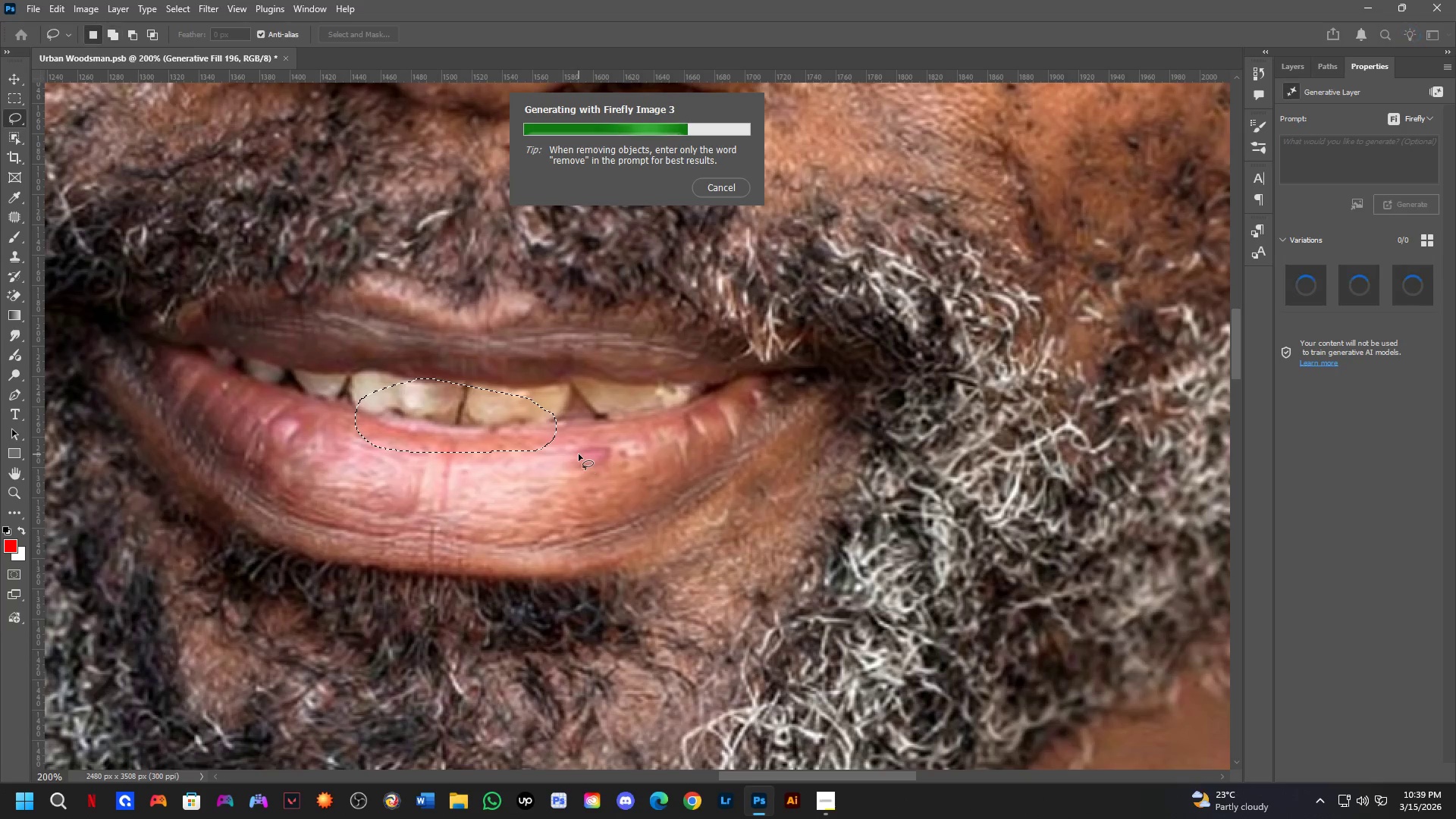 
left_click([579, 453])
 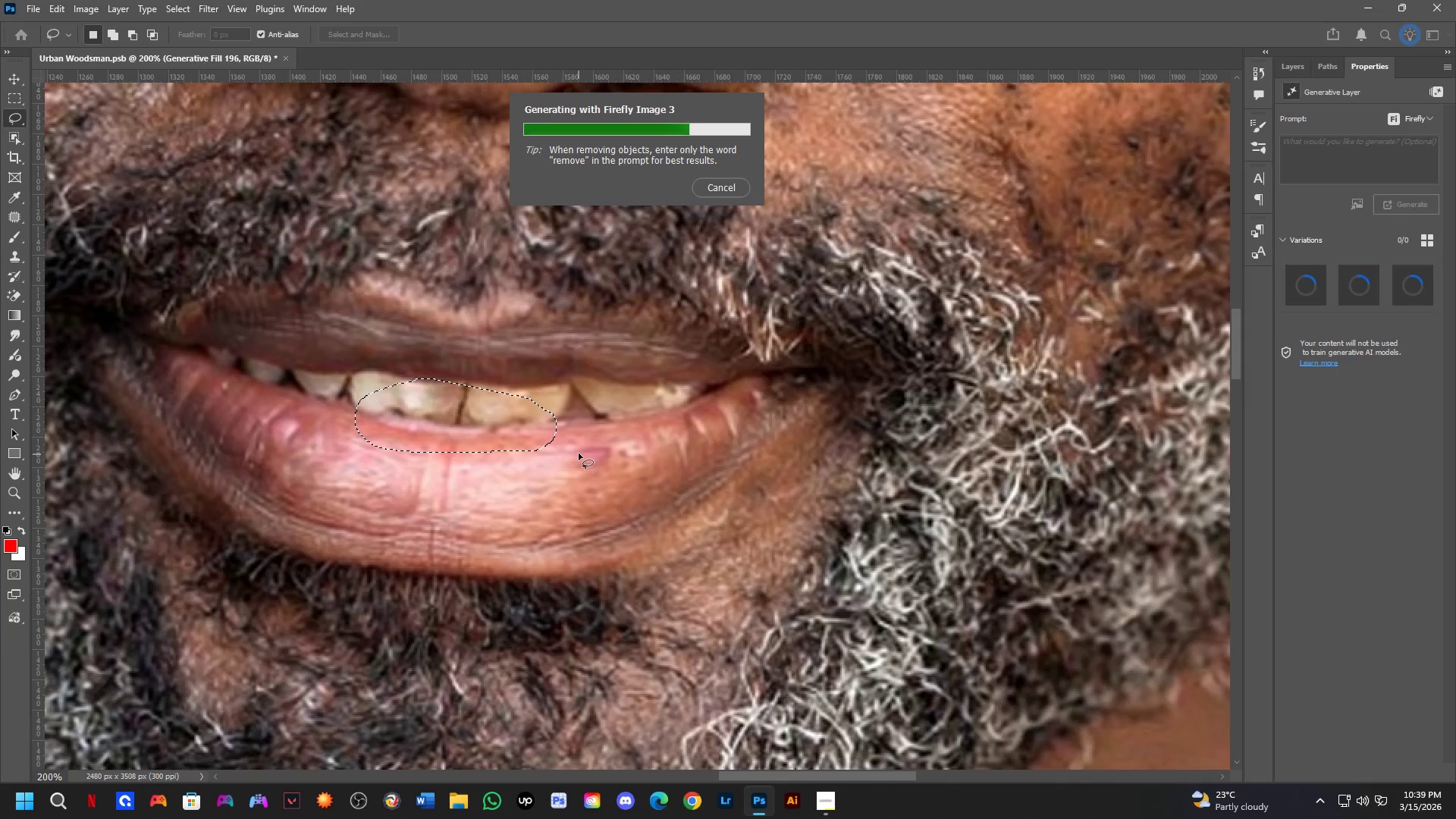 
scroll: coordinate [579, 454], scroll_direction: none, amount: 0.0
 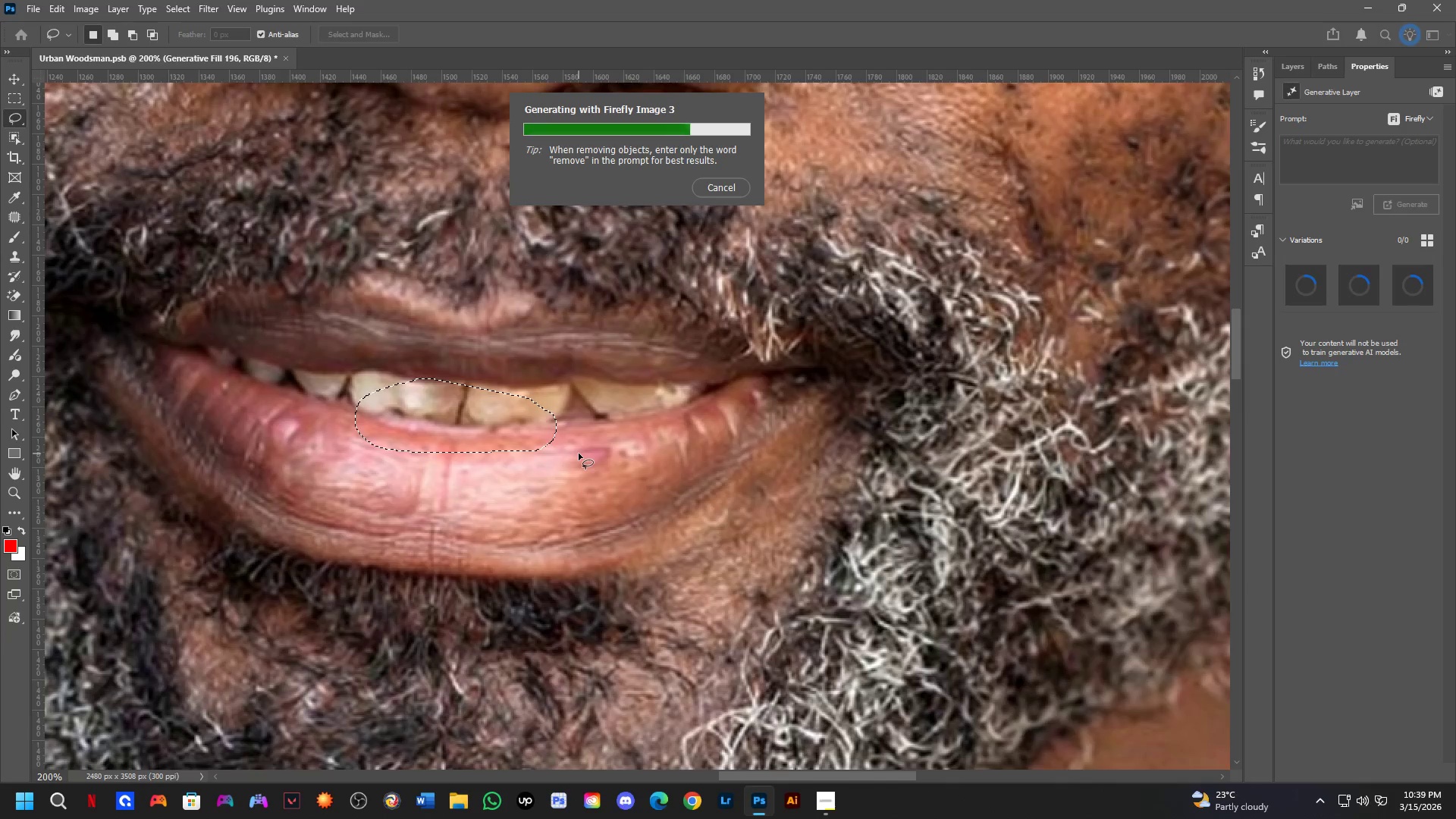 
key(Shift+ShiftLeft)
 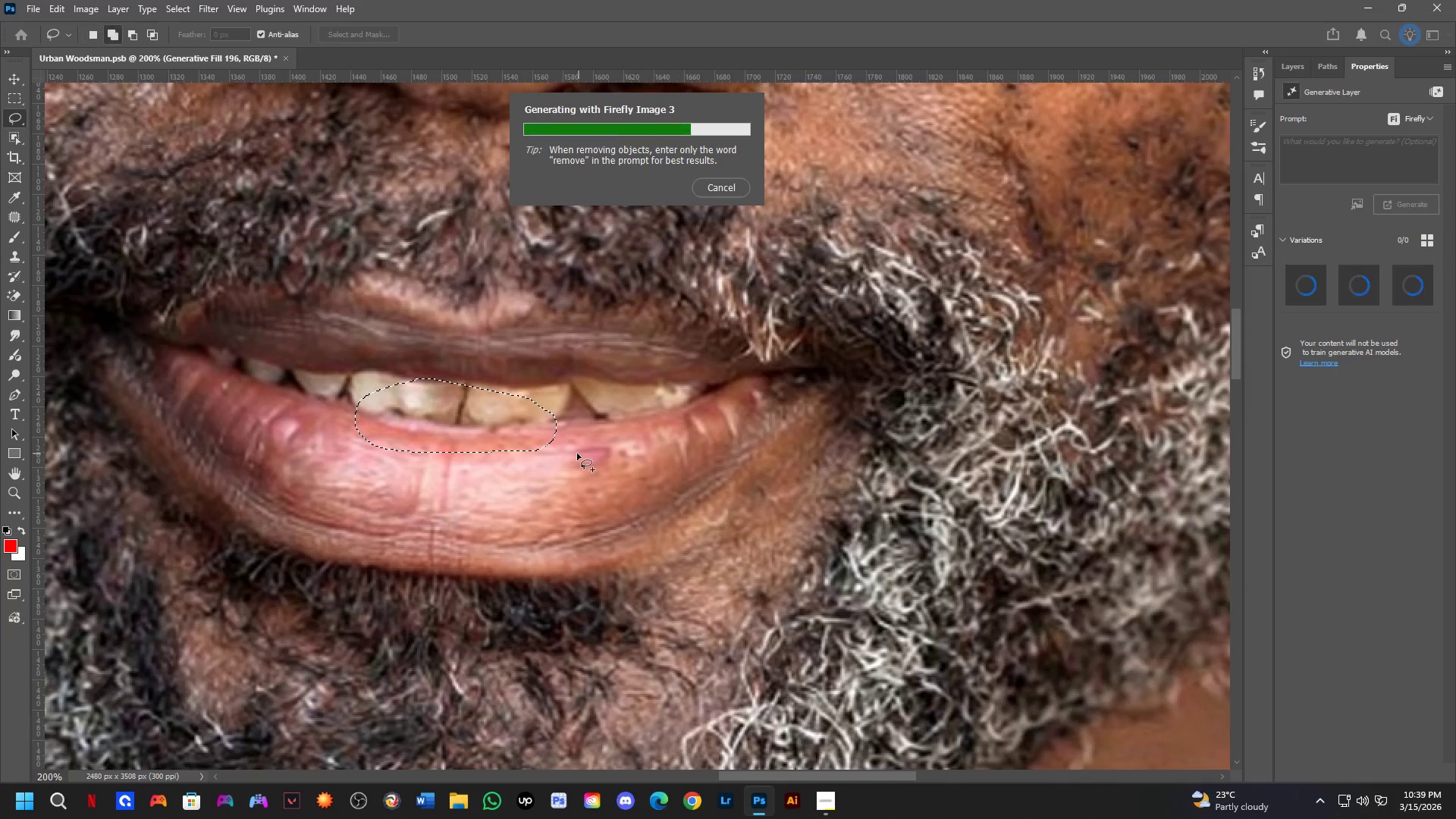 
hold_key(key=ShiftLeft, duration=0.64)
 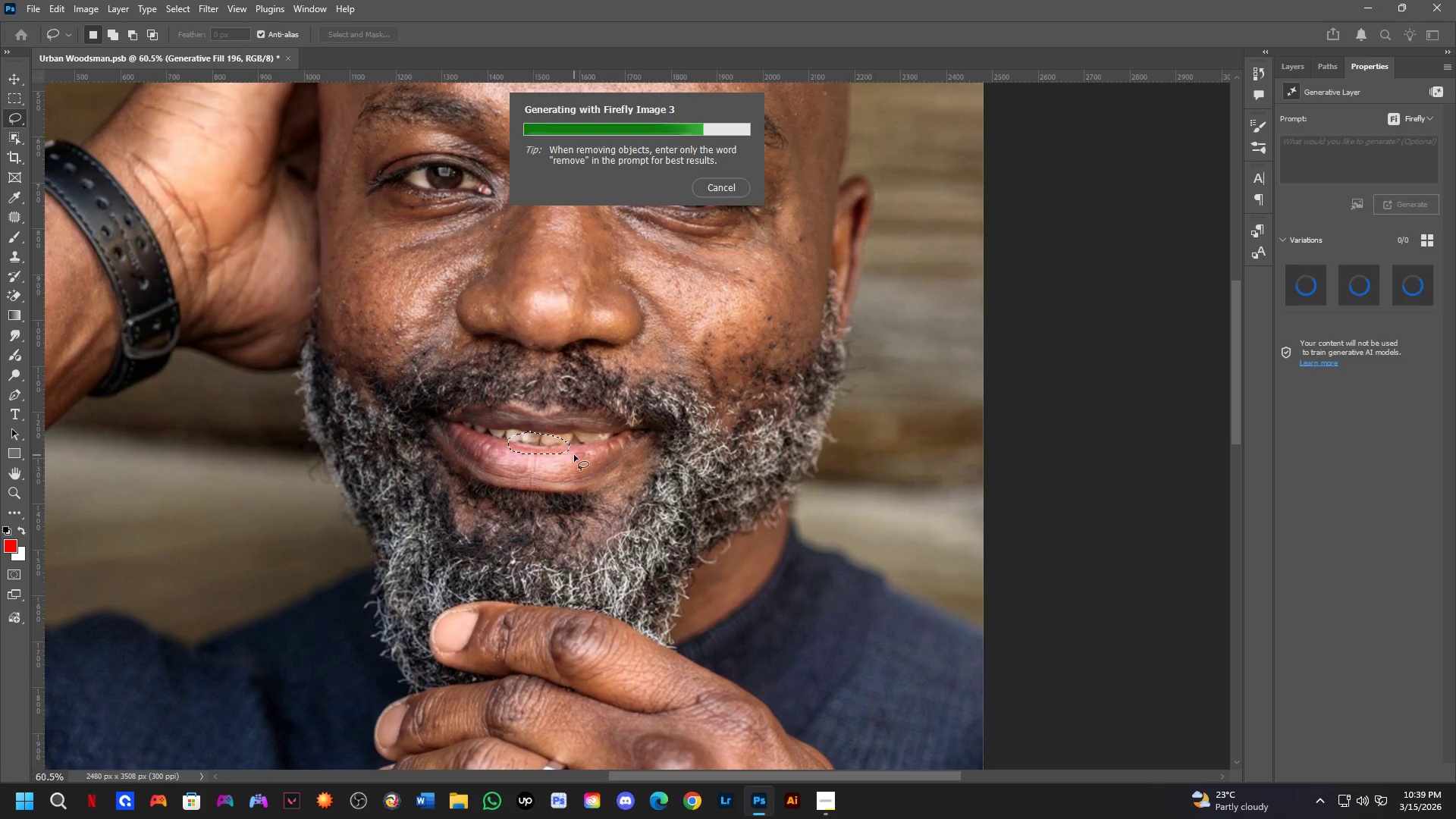 
scroll: coordinate [574, 454], scroll_direction: down, amount: 4.0
 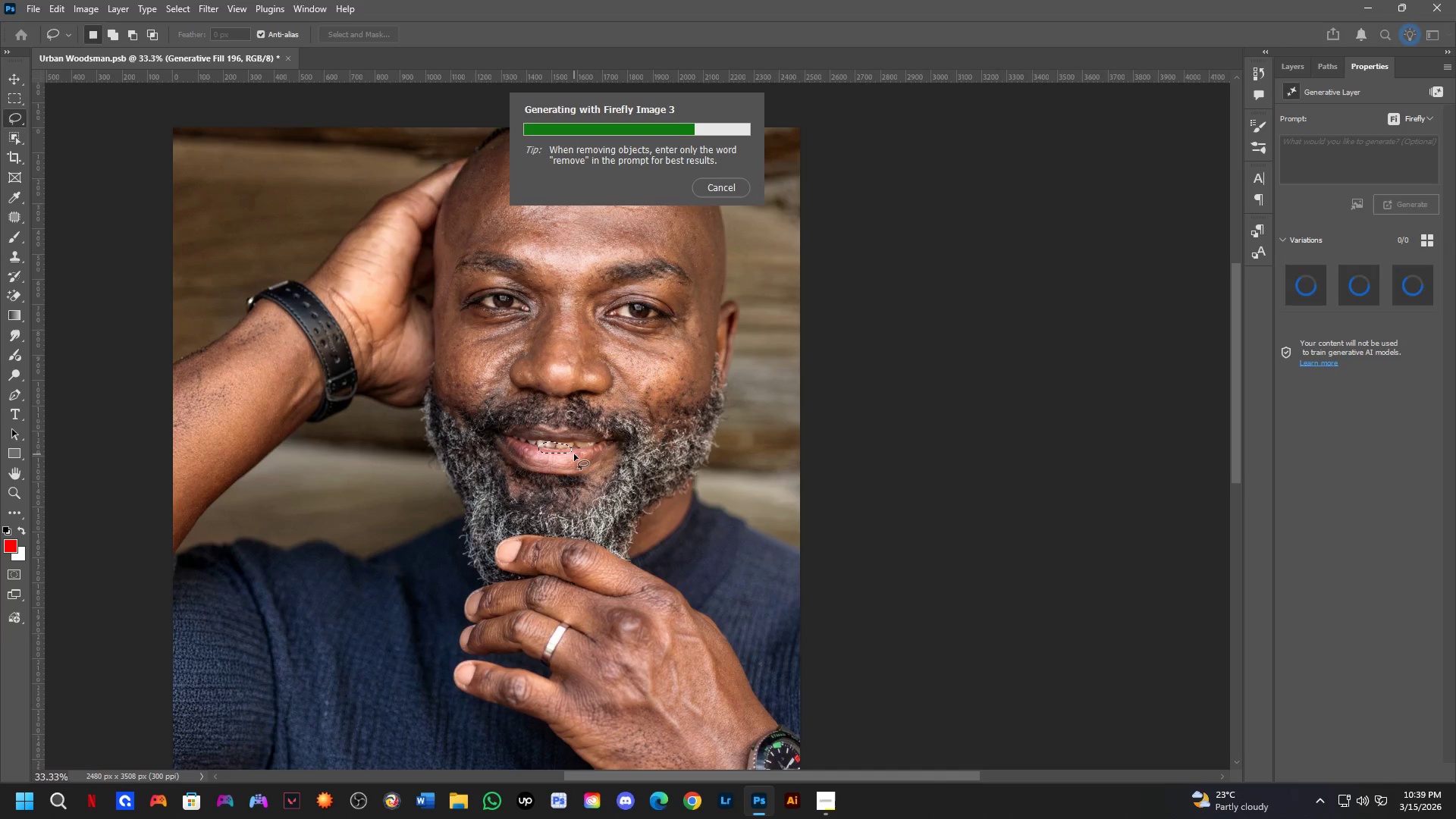 
scroll: coordinate [530, 459], scroll_direction: up, amount: 10.0
 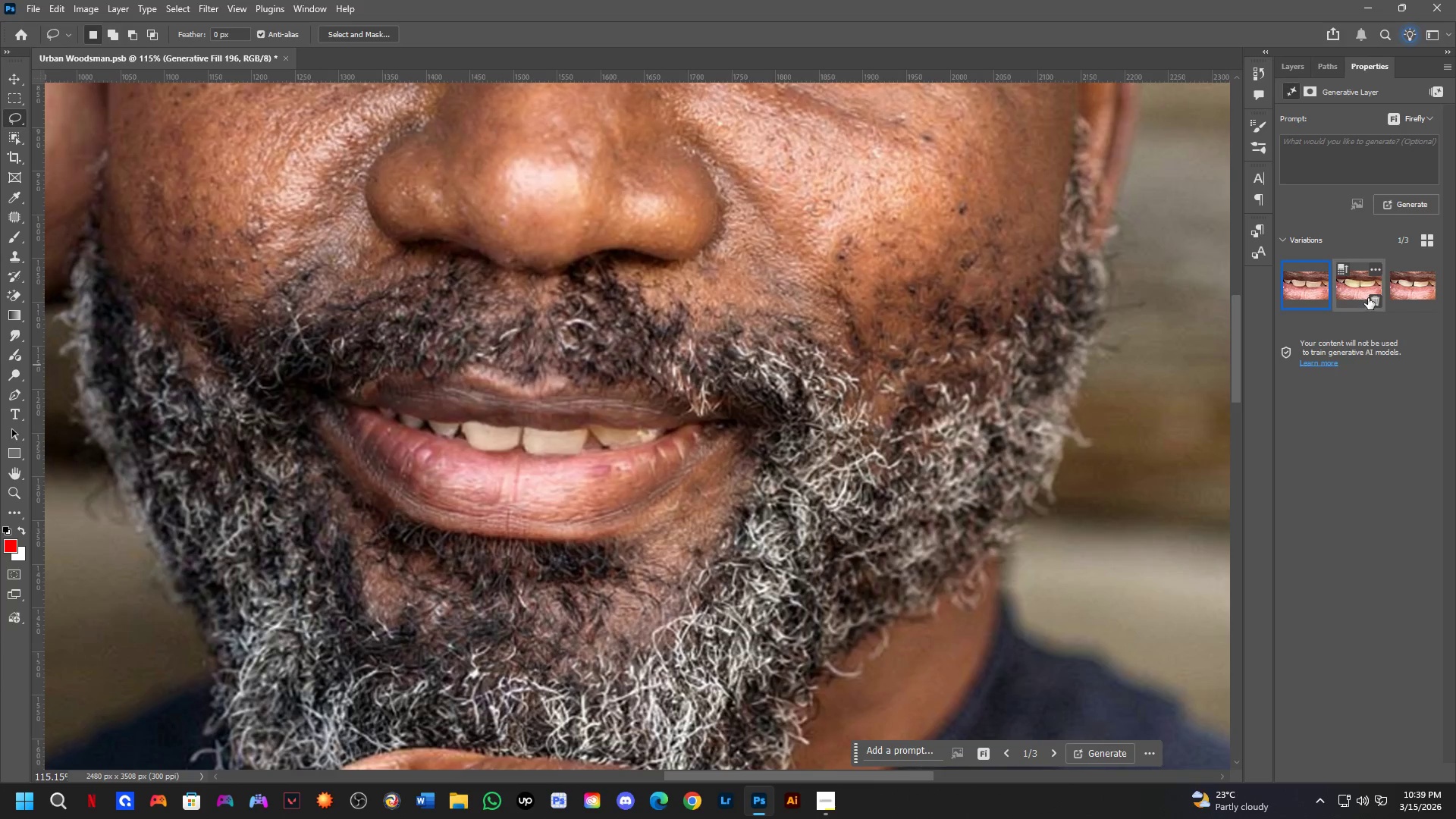 
left_click([1358, 299])
 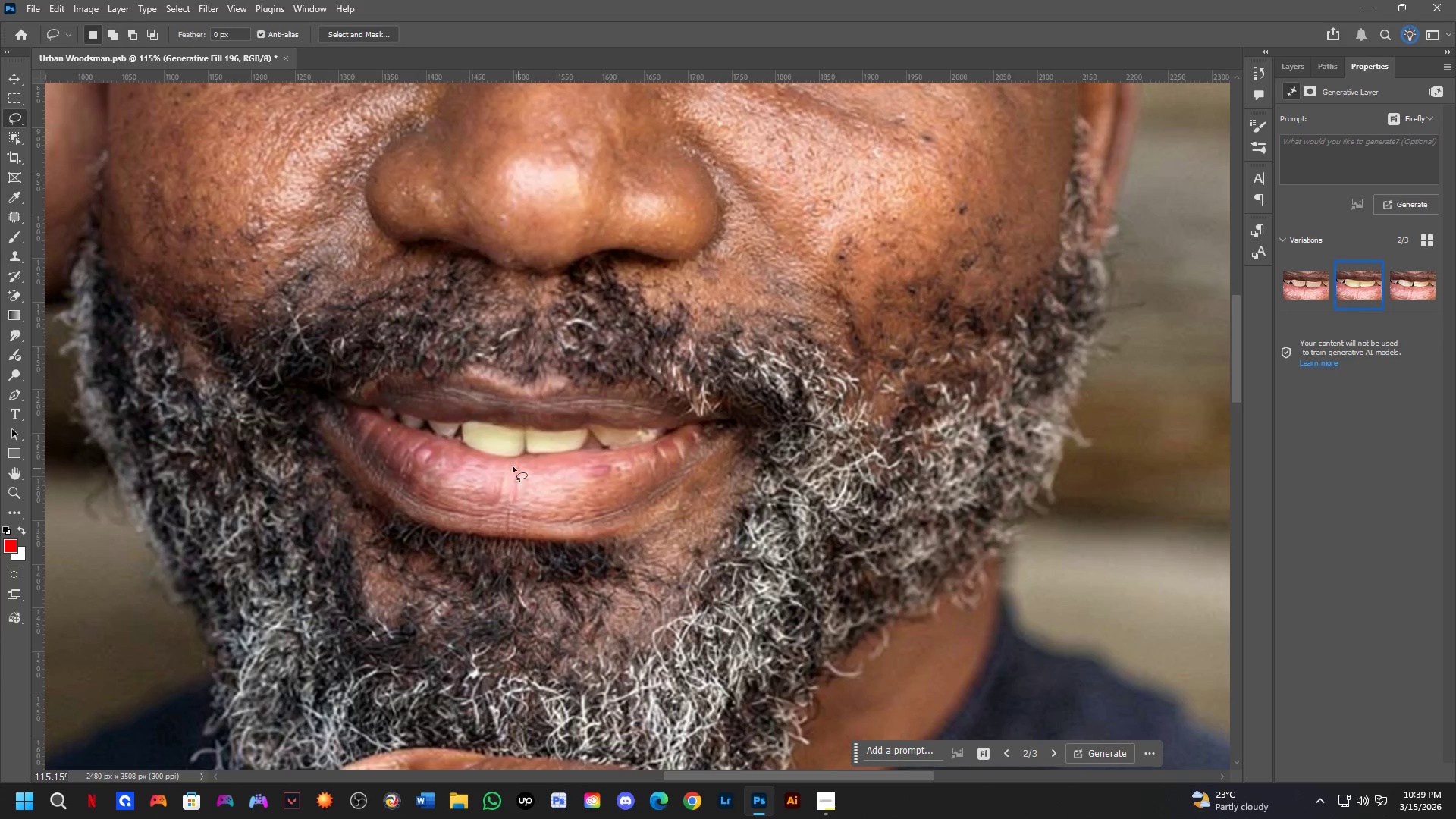 
hold_key(key=ShiftLeft, duration=0.52)
hold_key(key=ShiftLeft, duration=0.47)
scroll: coordinate [416, 391], scroll_direction: none, amount: 0.0
 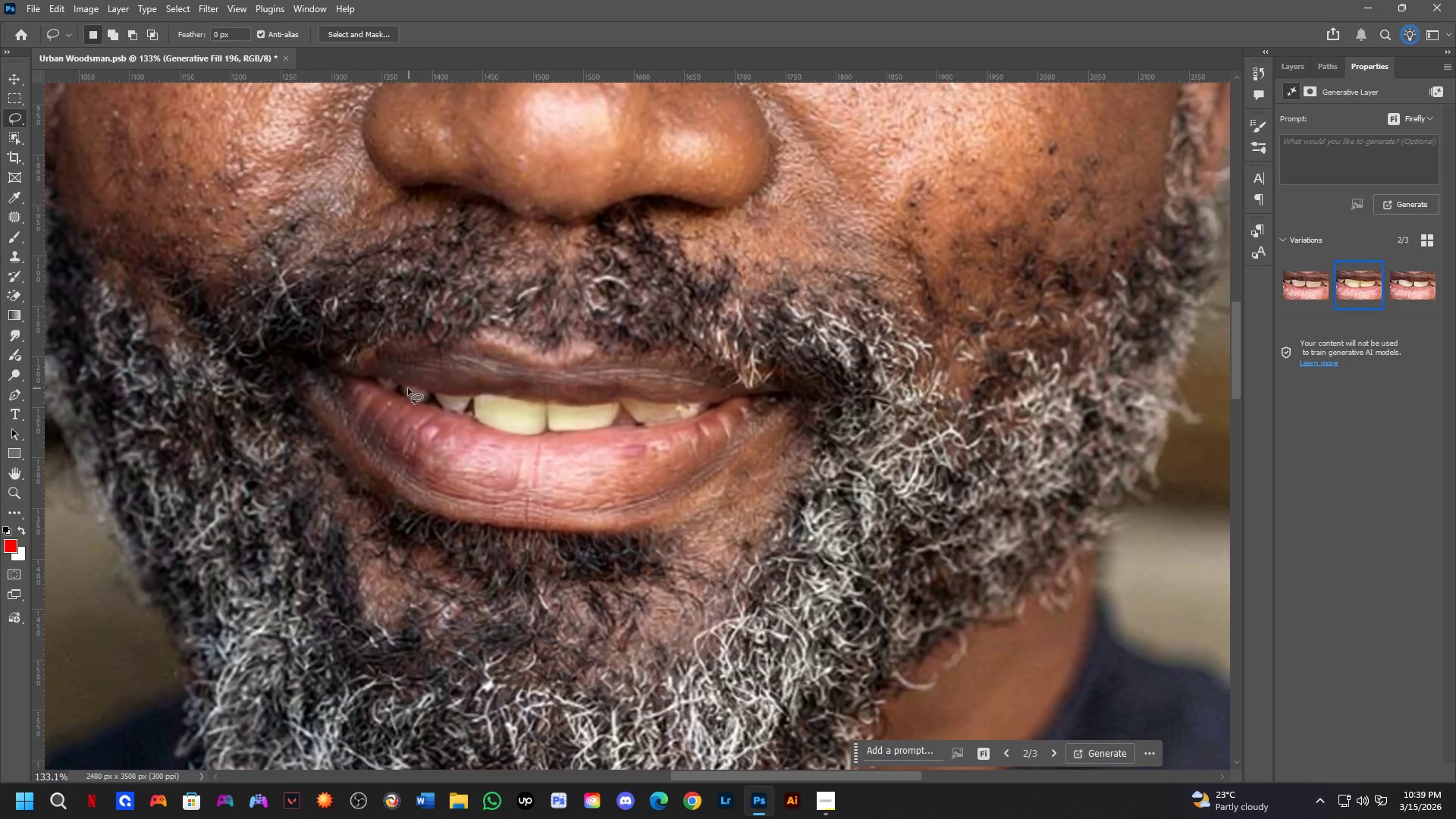 
left_click_drag(start_coordinate=[405, 388], to_coordinate=[504, 416])
 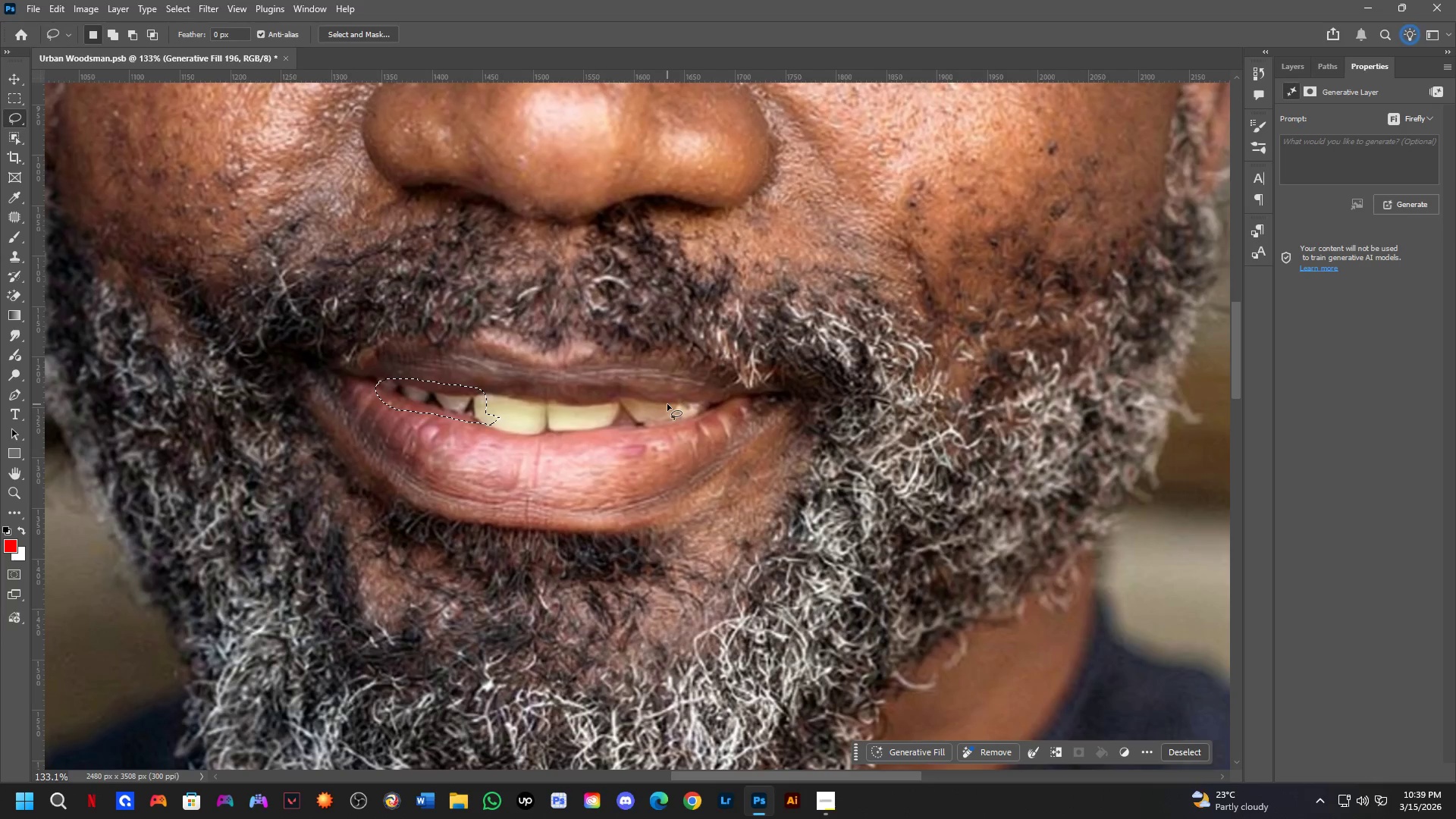 
key(Shift+ShiftLeft)
 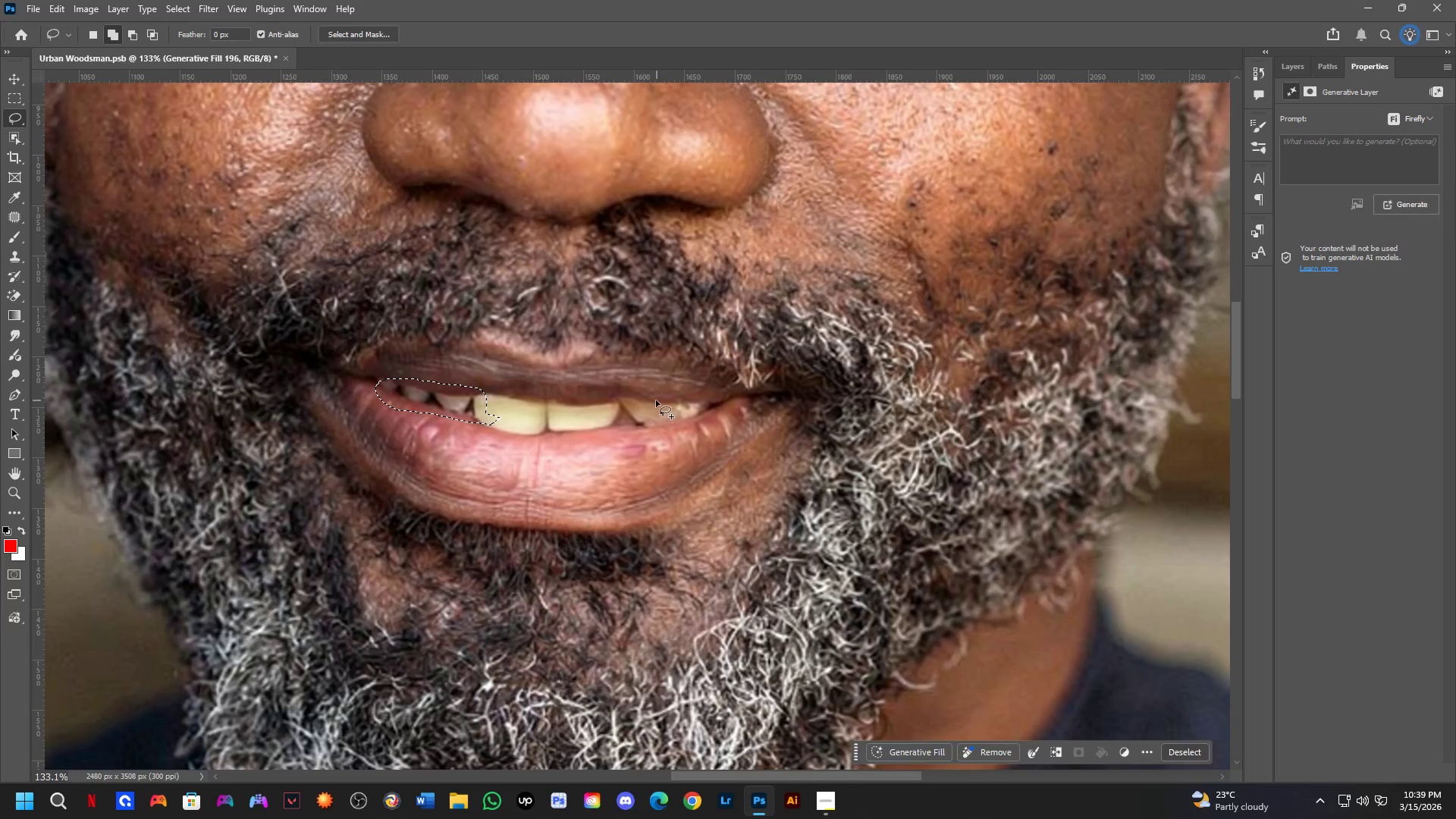 
left_click_drag(start_coordinate=[655, 400], to_coordinate=[692, 398])
 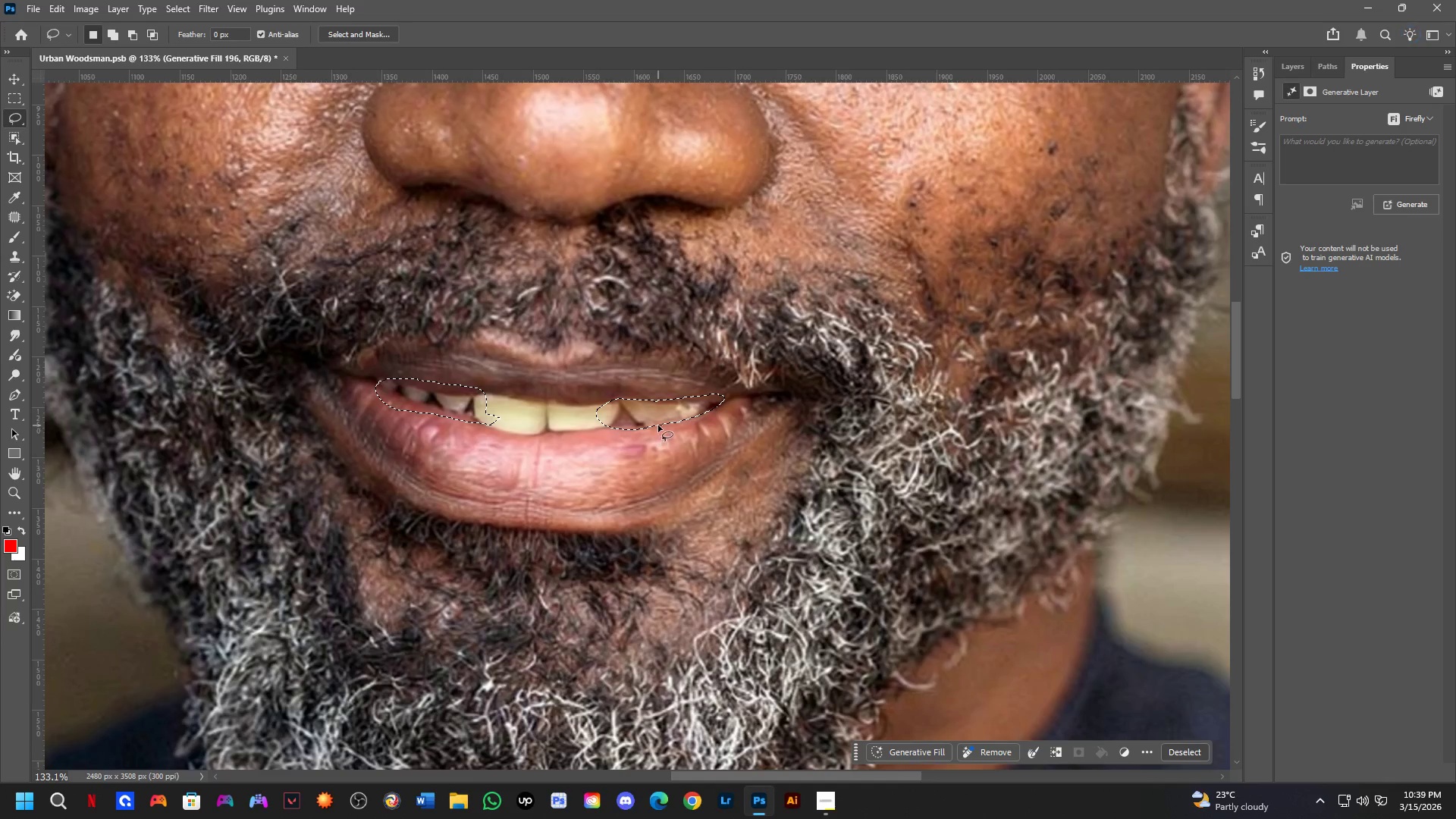 
key(Shift+ShiftLeft)
 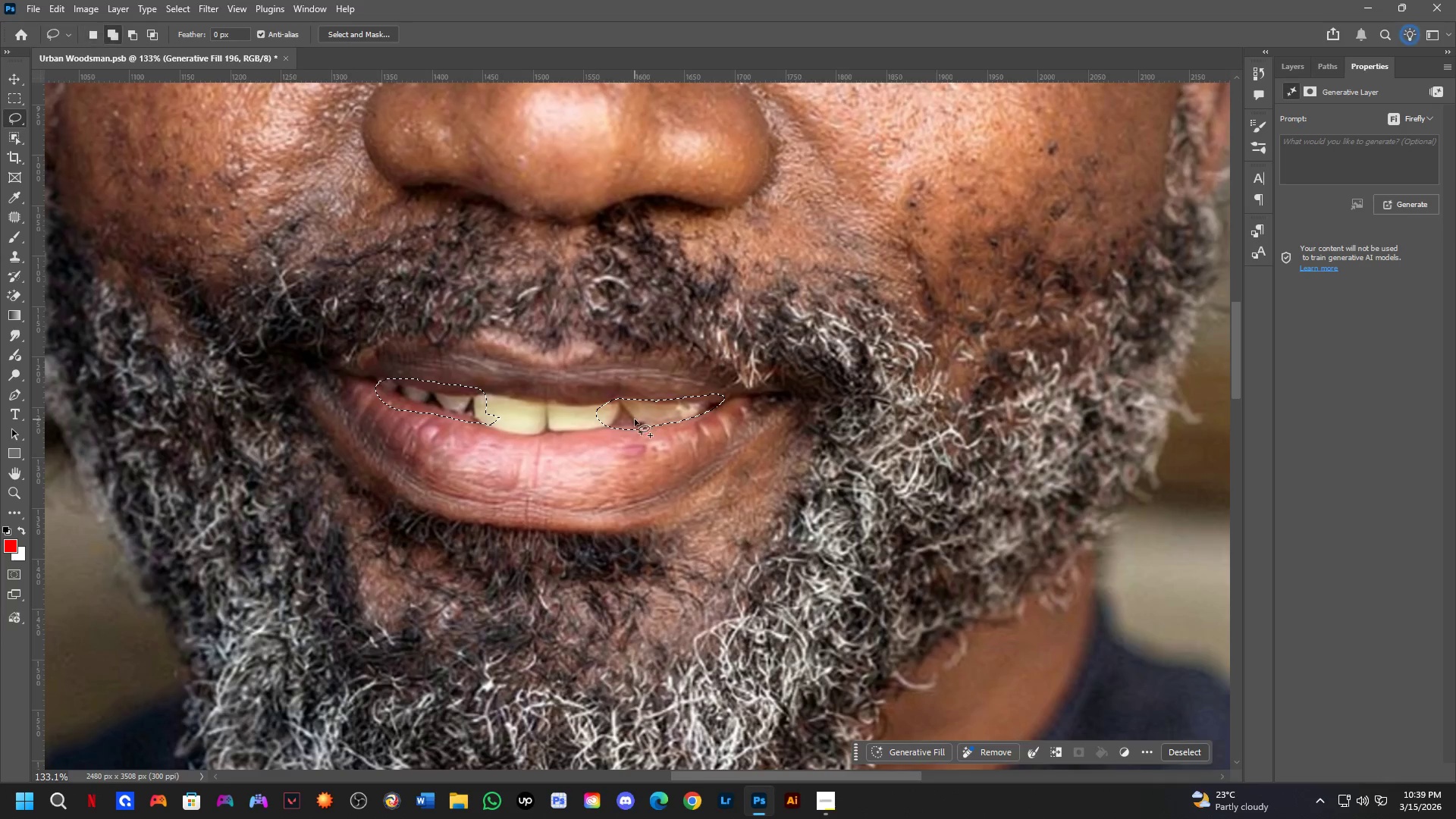 
left_click_drag(start_coordinate=[629, 419], to_coordinate=[664, 427])
 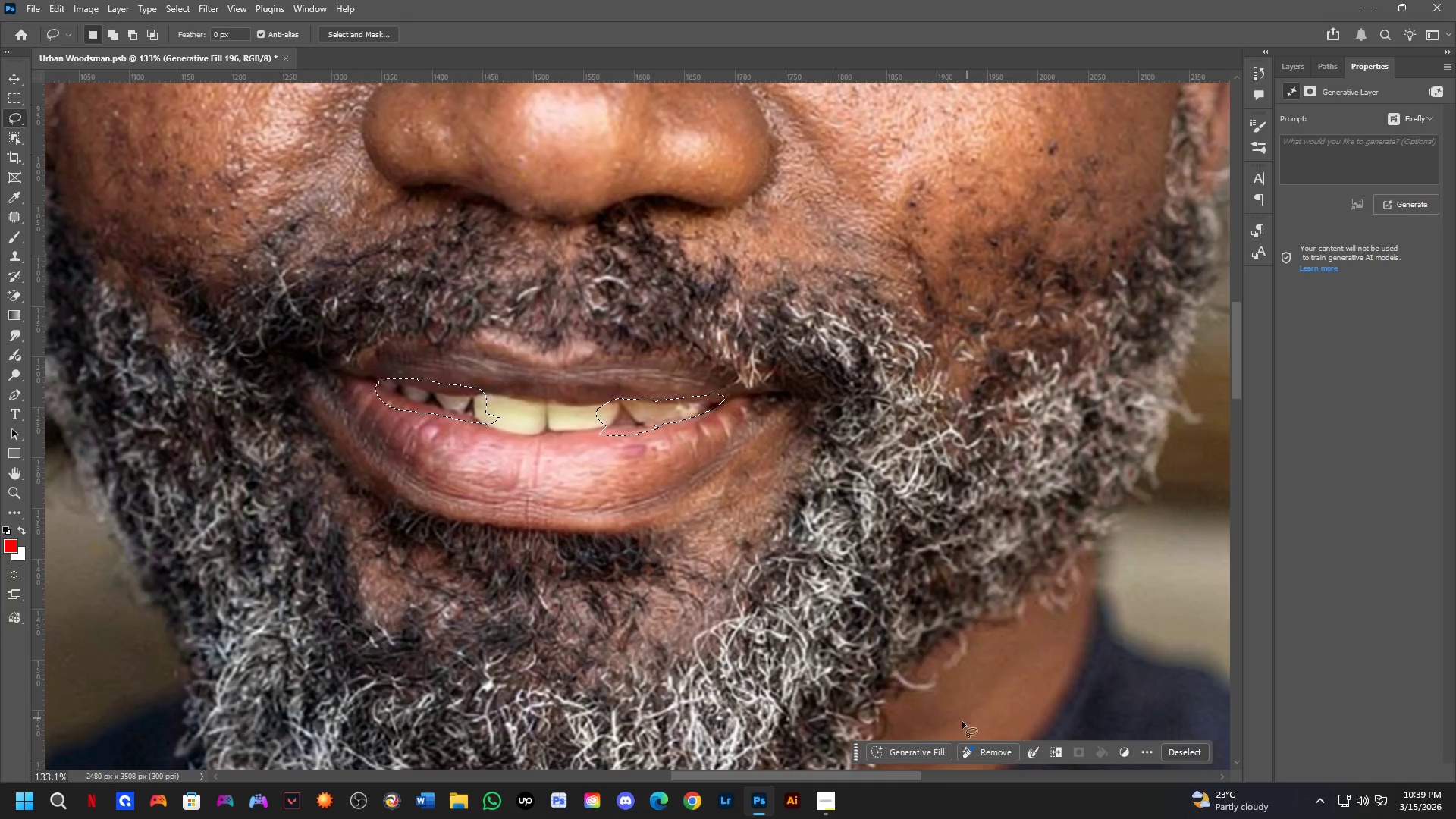 
left_click_drag(start_coordinate=[937, 748], to_coordinate=[941, 752])
 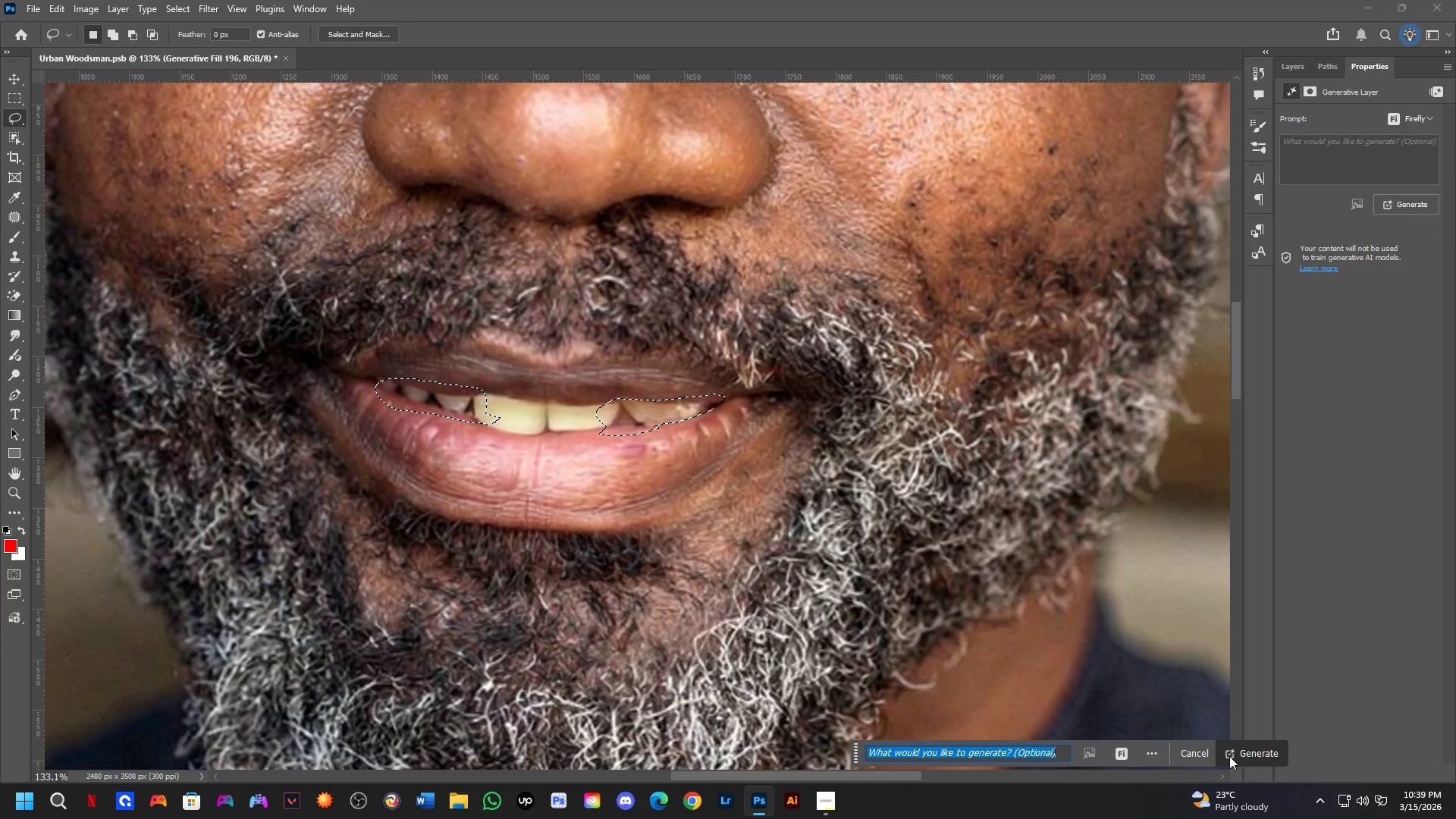 
left_click_drag(start_coordinate=[1246, 752], to_coordinate=[1241, 761])
 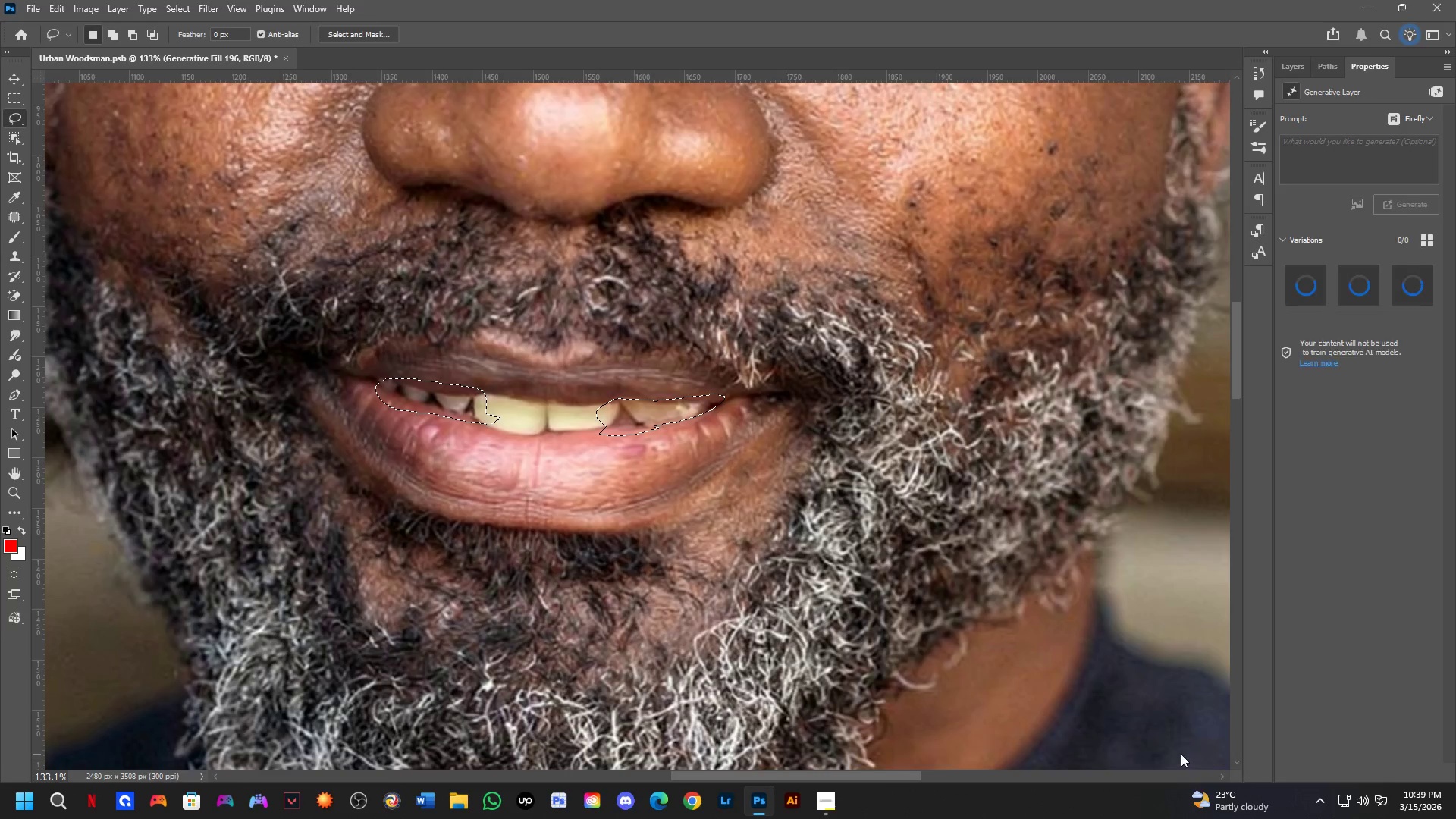 
hold_key(key=ShiftLeft, duration=0.33)
scroll: coordinate [592, 474], scroll_direction: down, amount: 7.0
 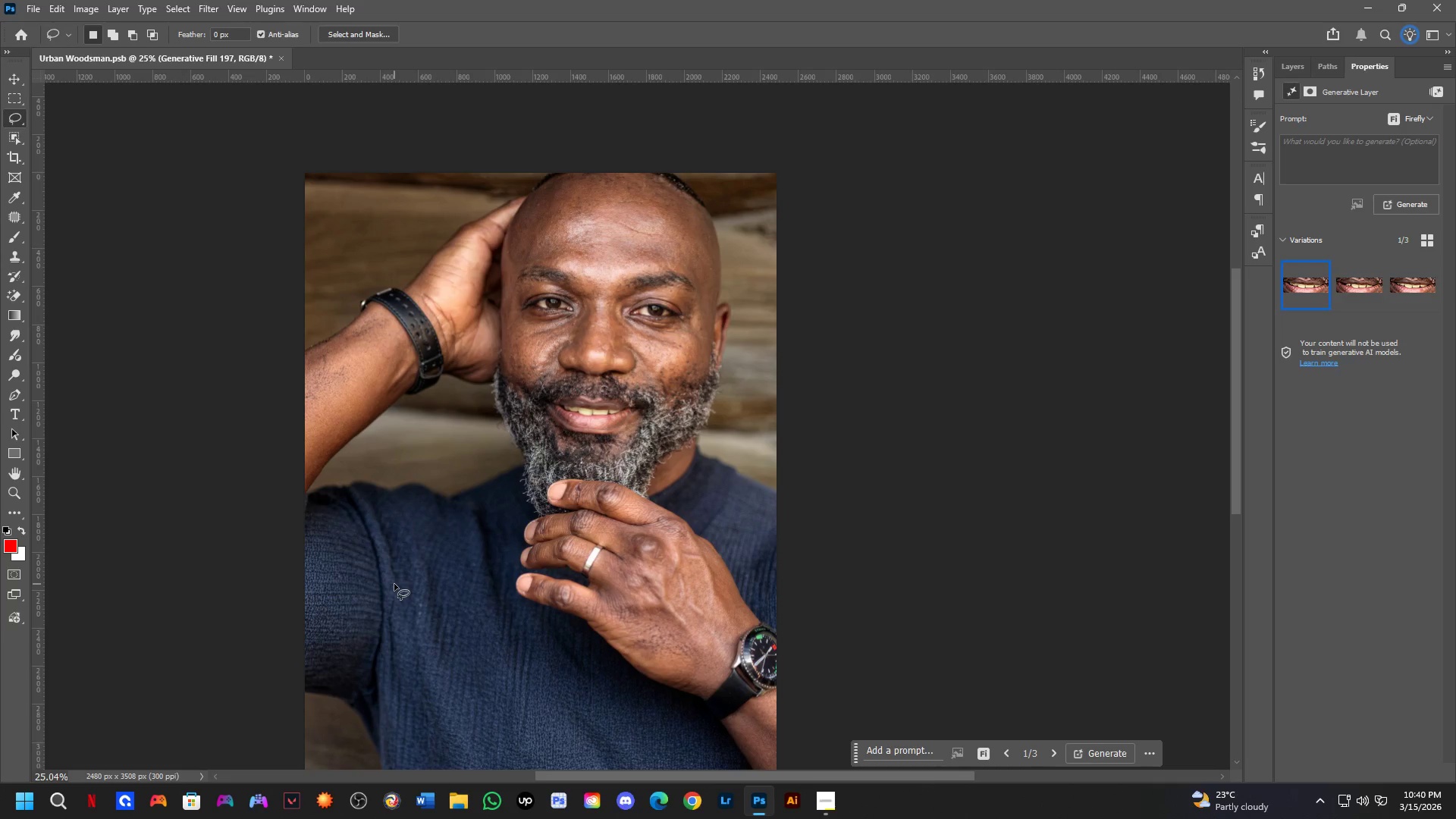 
wait(65.7)
 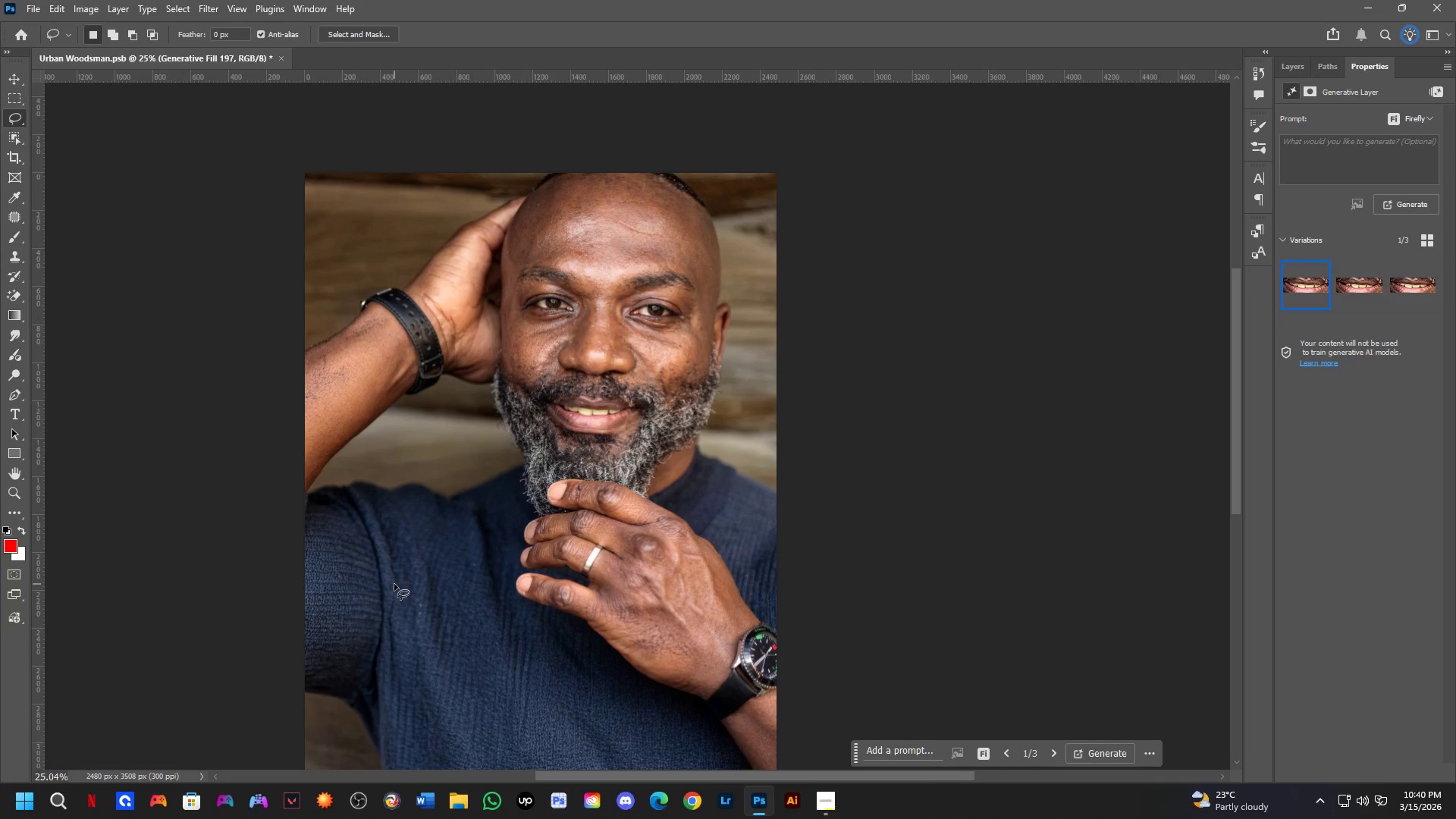 
left_click([1343, 303])
 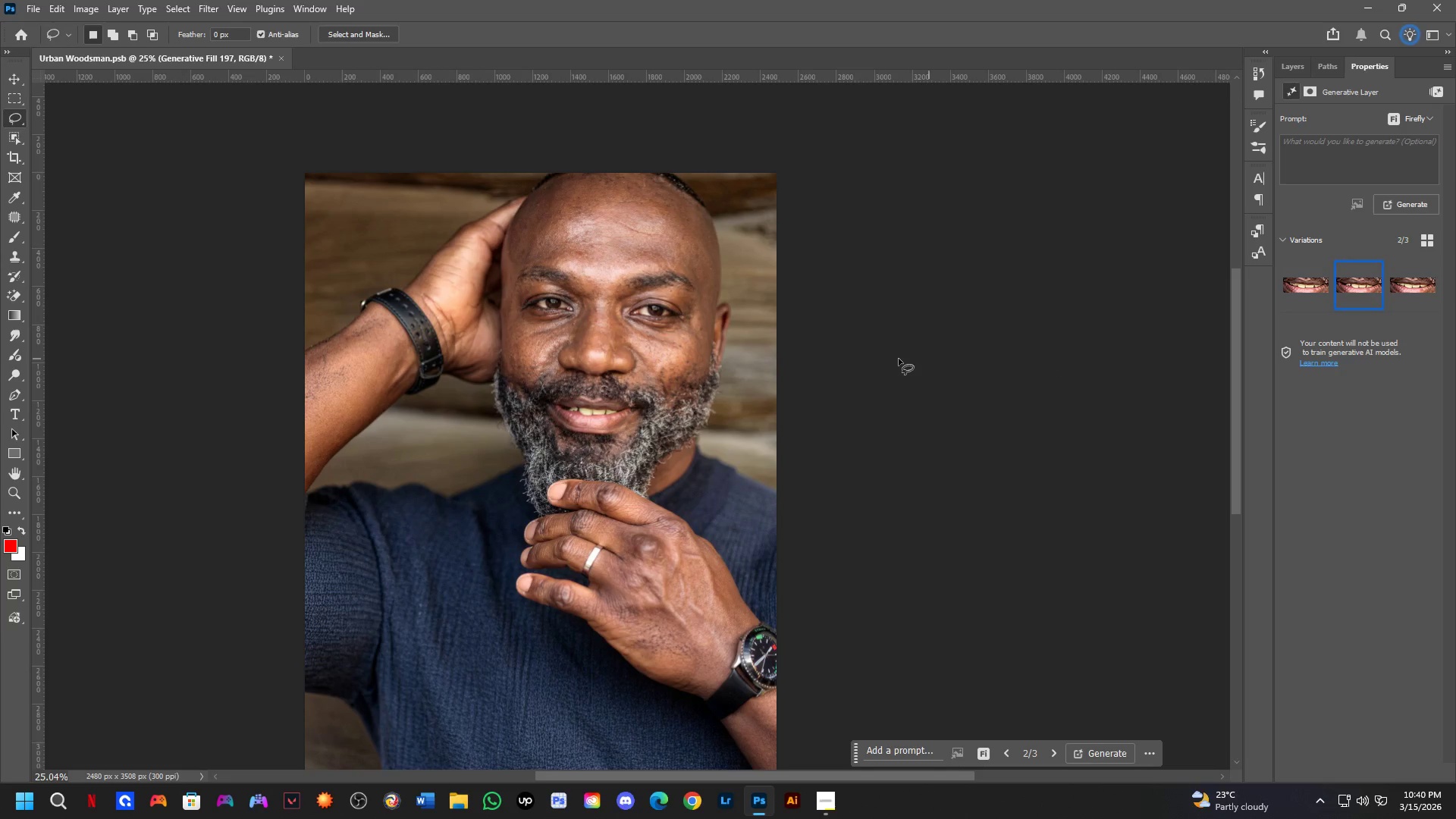 
key(Shift+ShiftLeft)
 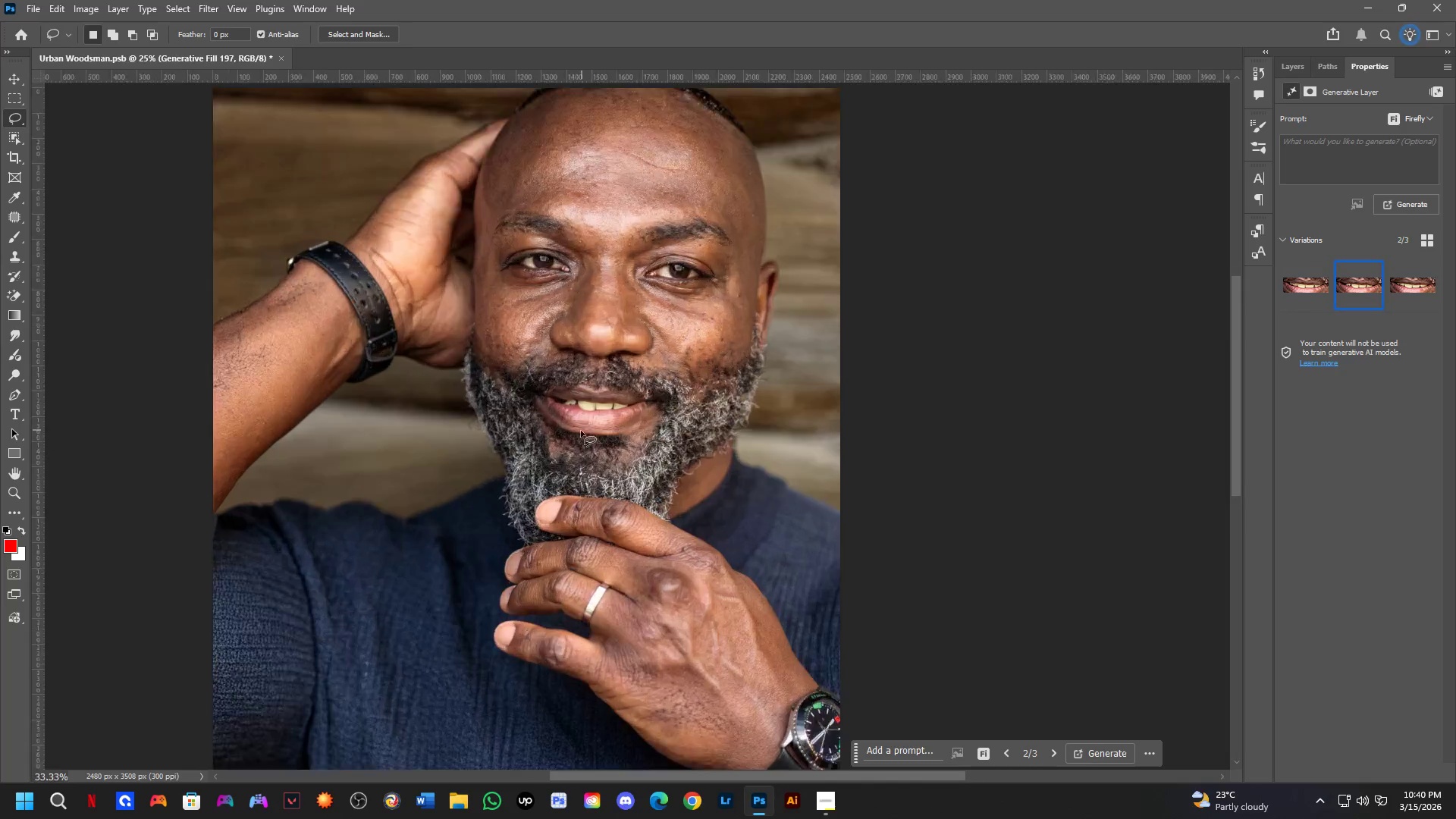 
scroll: coordinate [580, 431], scroll_direction: up, amount: 4.0
 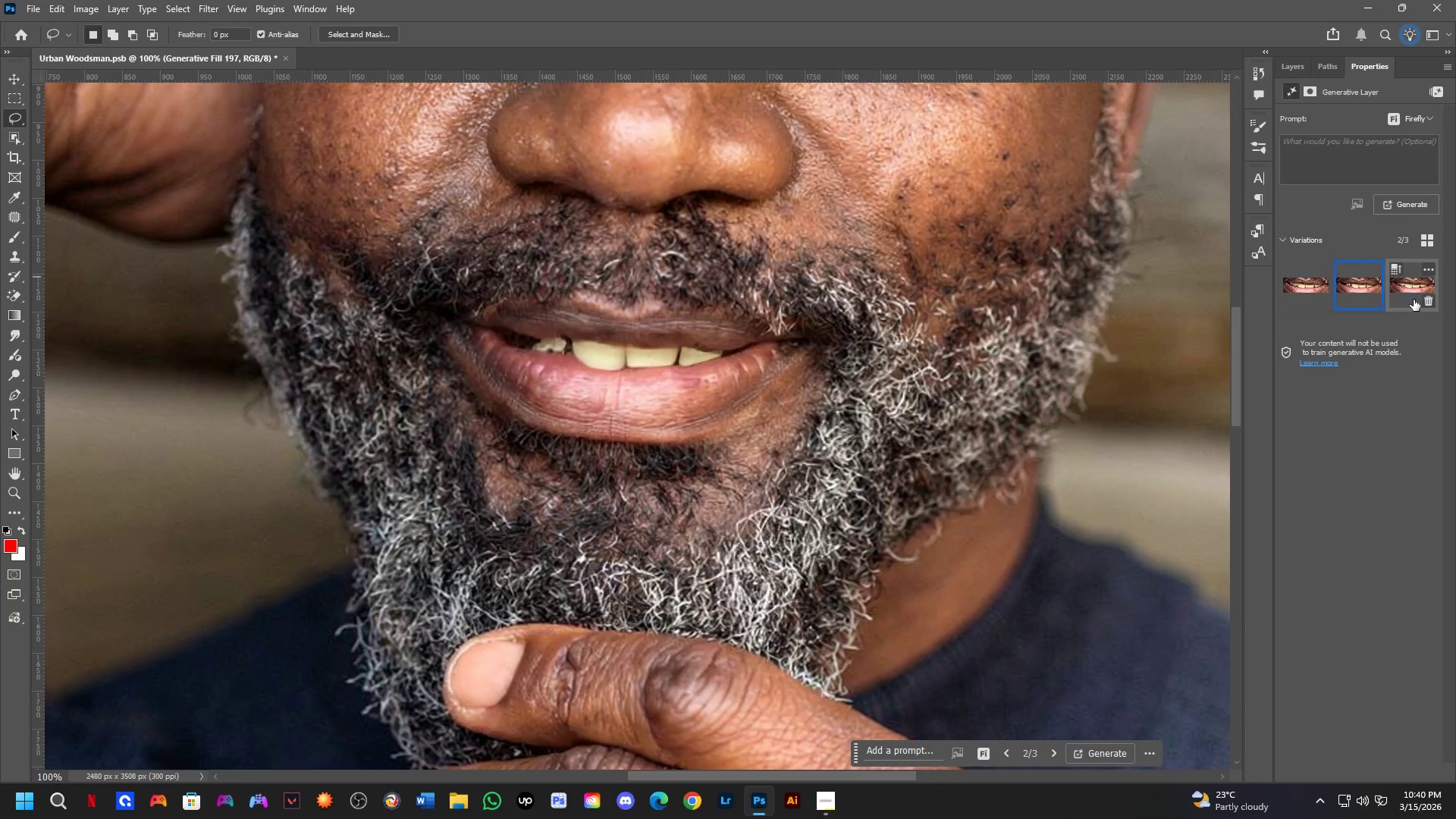 
left_click([1408, 295])
 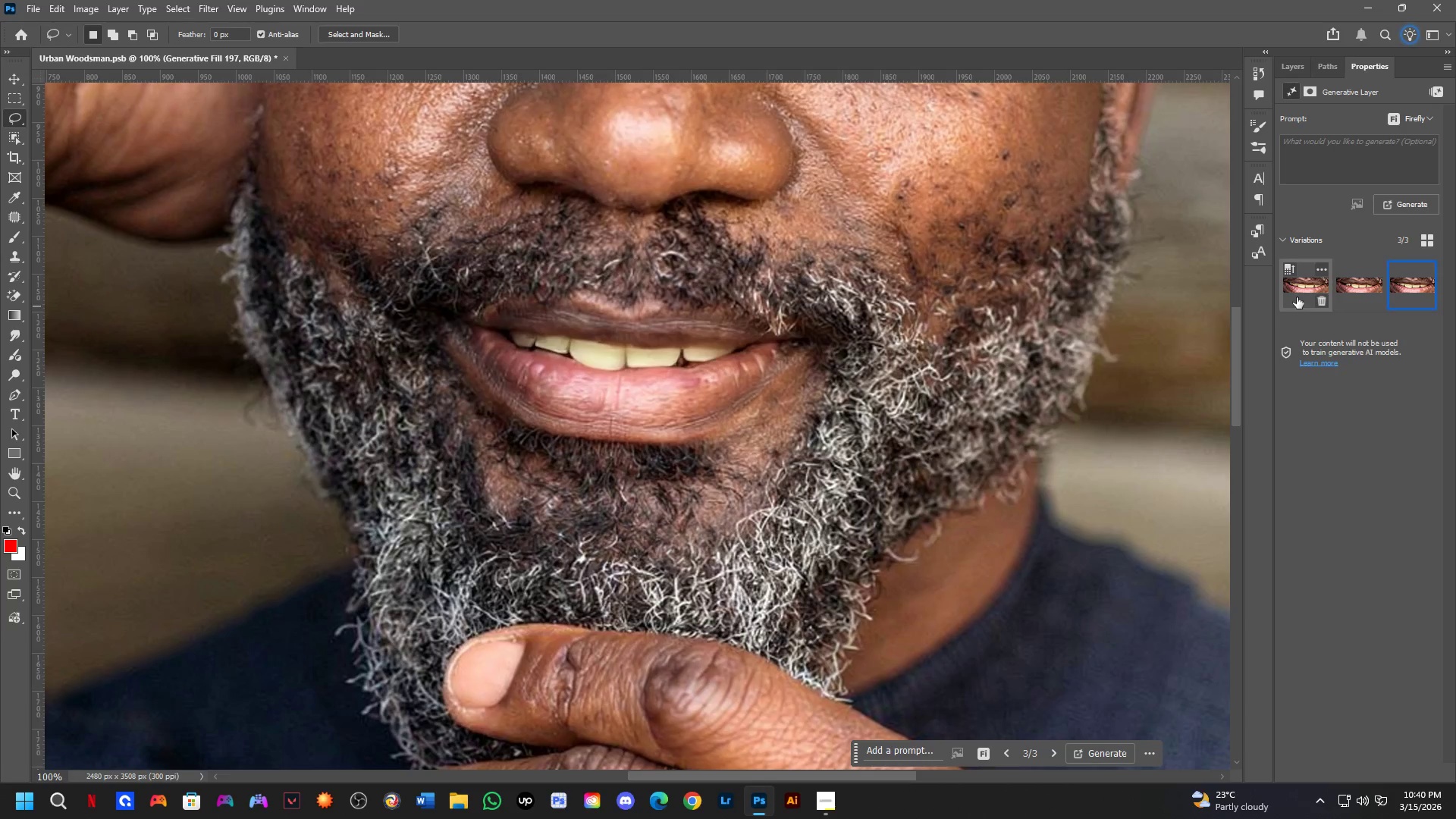 
left_click([1300, 294])
 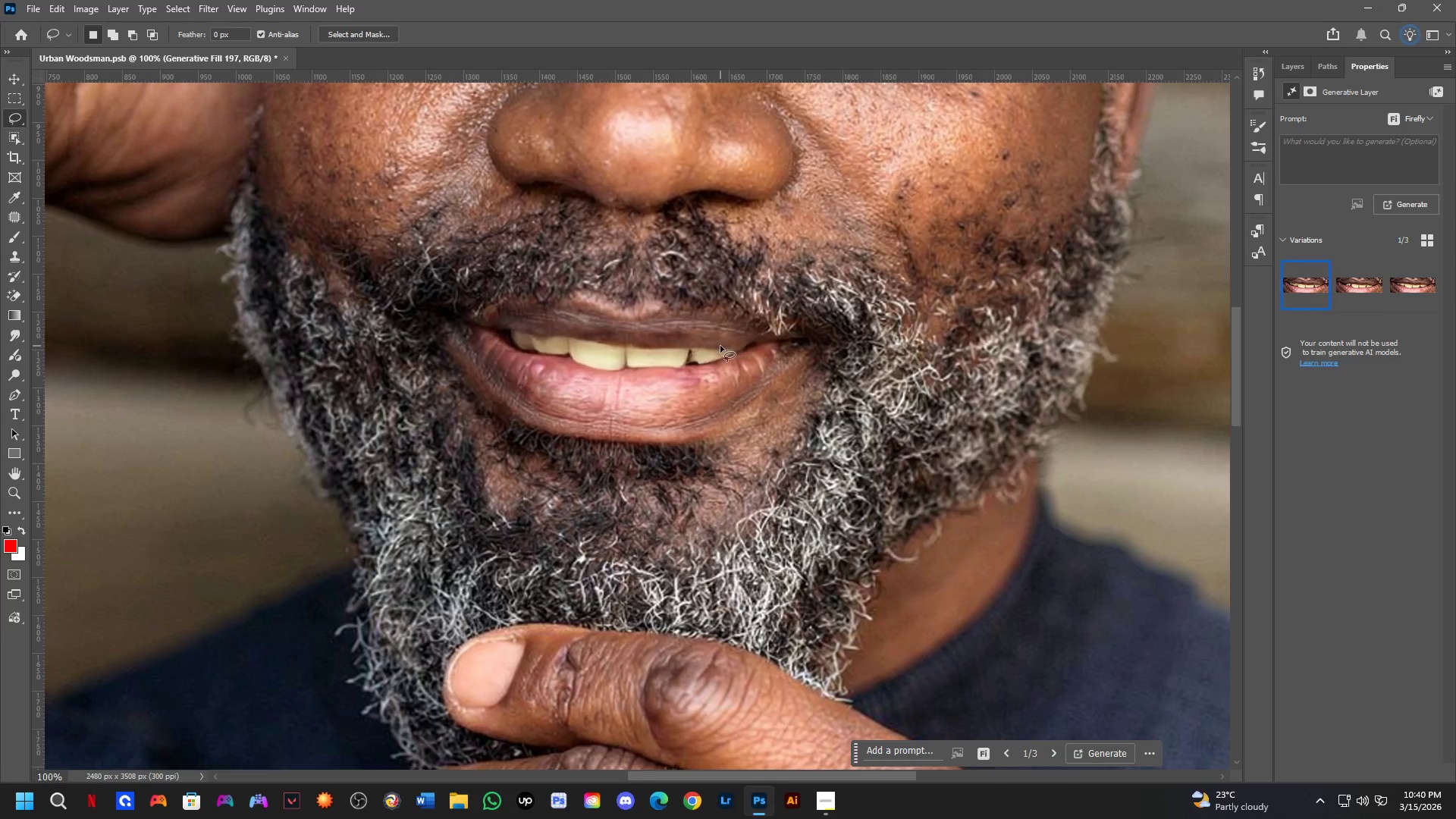 
hold_key(key=Space, duration=0.44)
 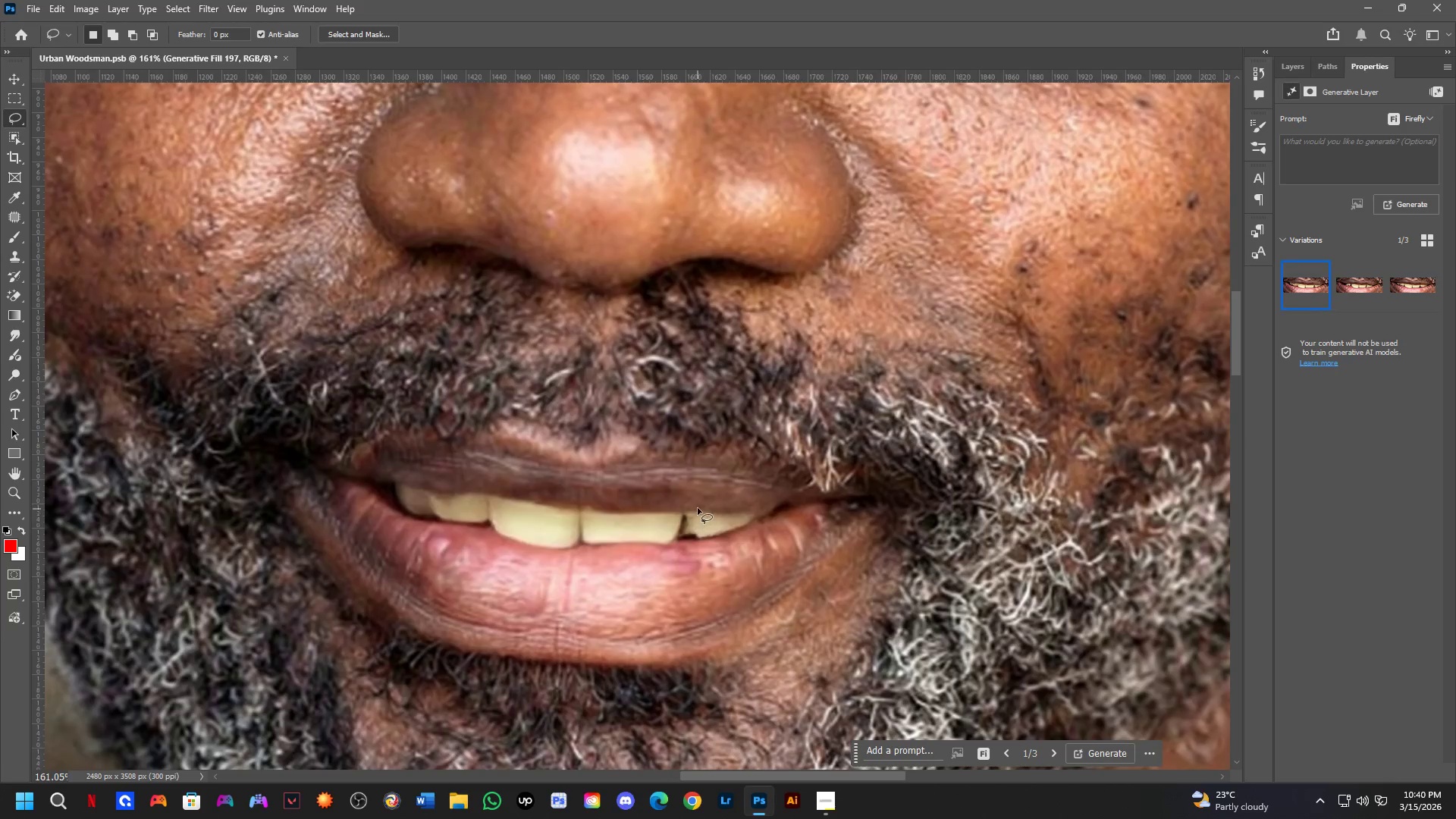 
left_click_drag(start_coordinate=[751, 356], to_coordinate=[759, 507])
 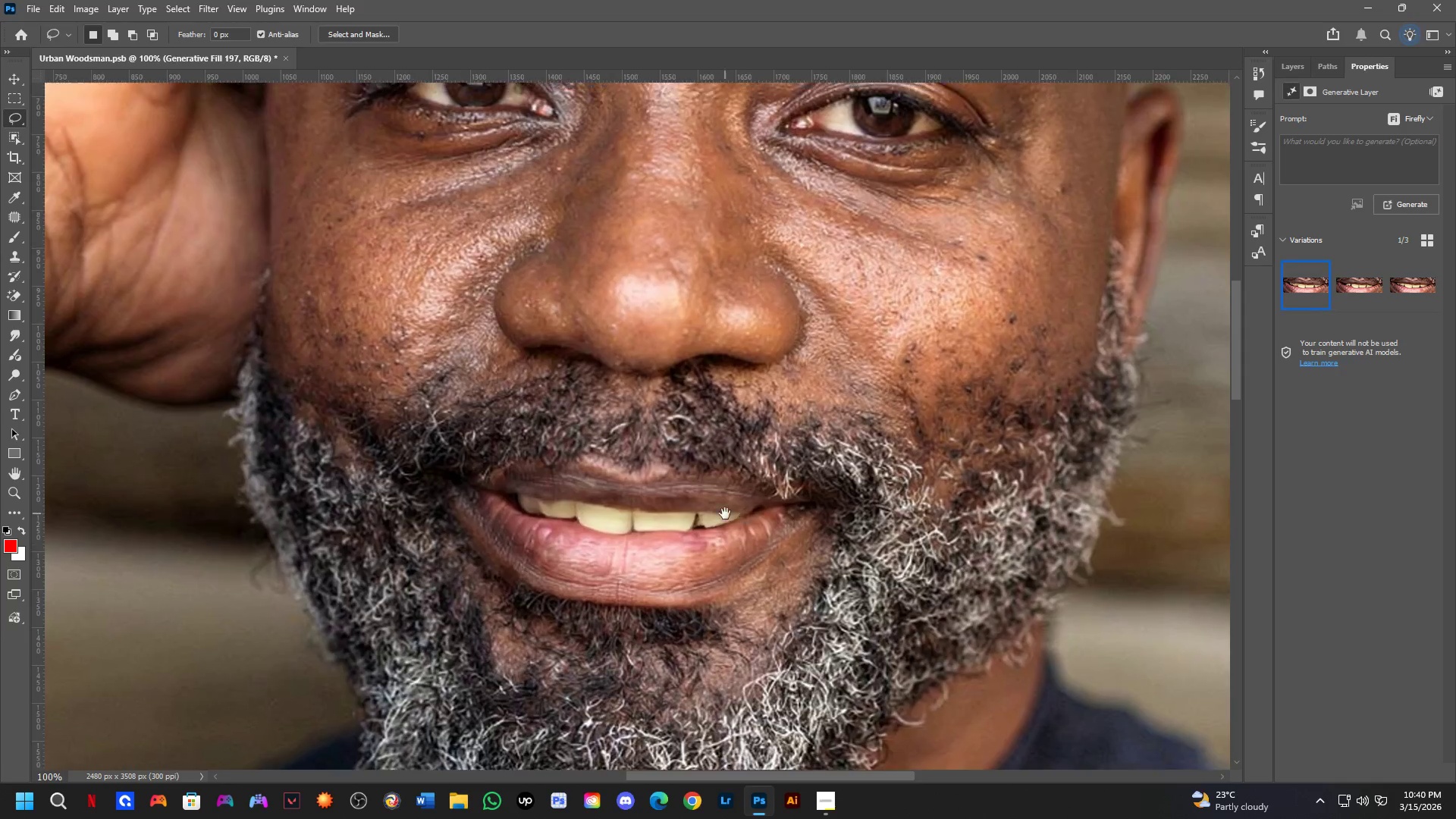 
left_click_drag(start_coordinate=[693, 506], to_coordinate=[723, 523])
 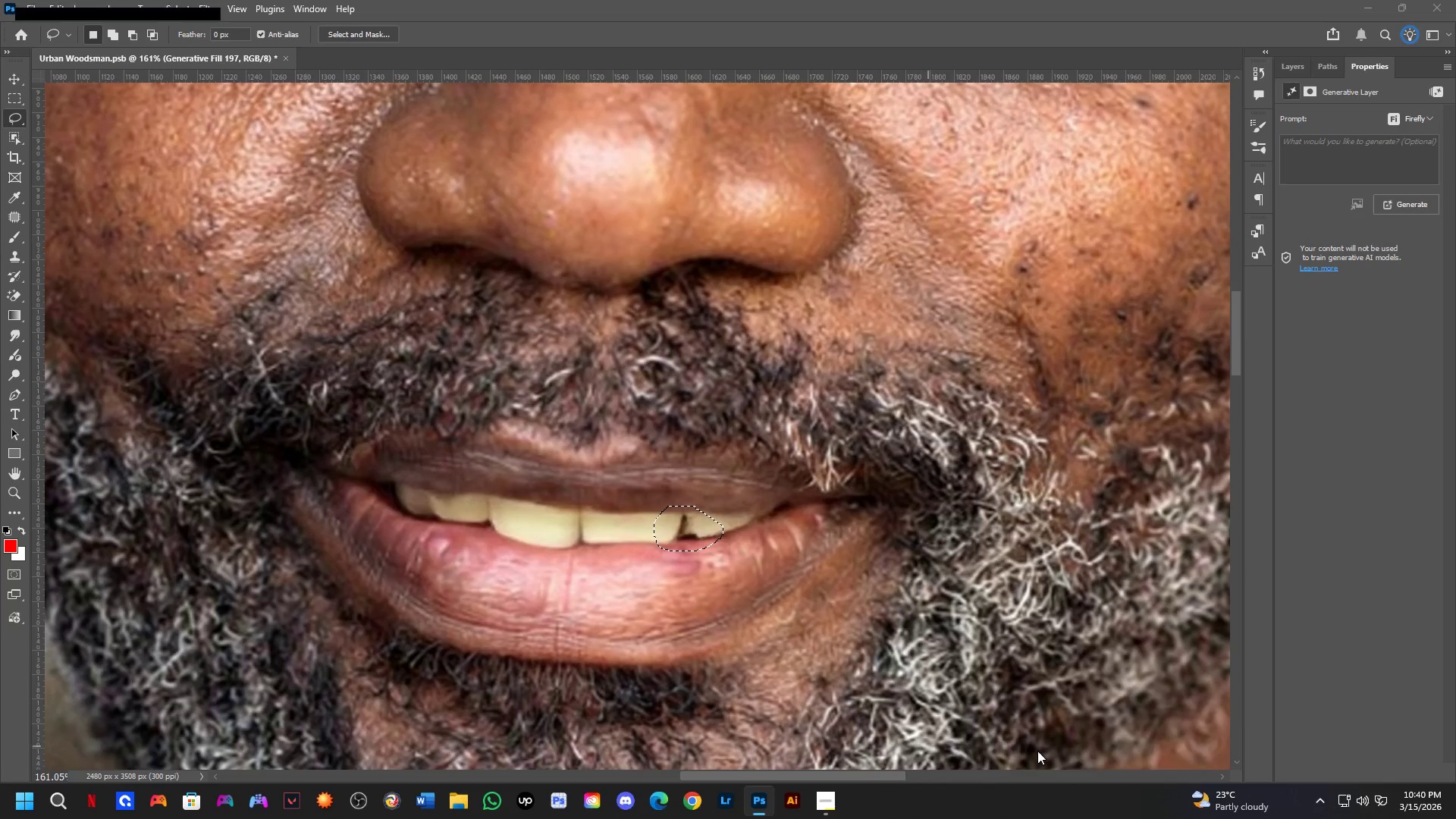 
scroll: coordinate [716, 516], scroll_direction: up, amount: 5.0
 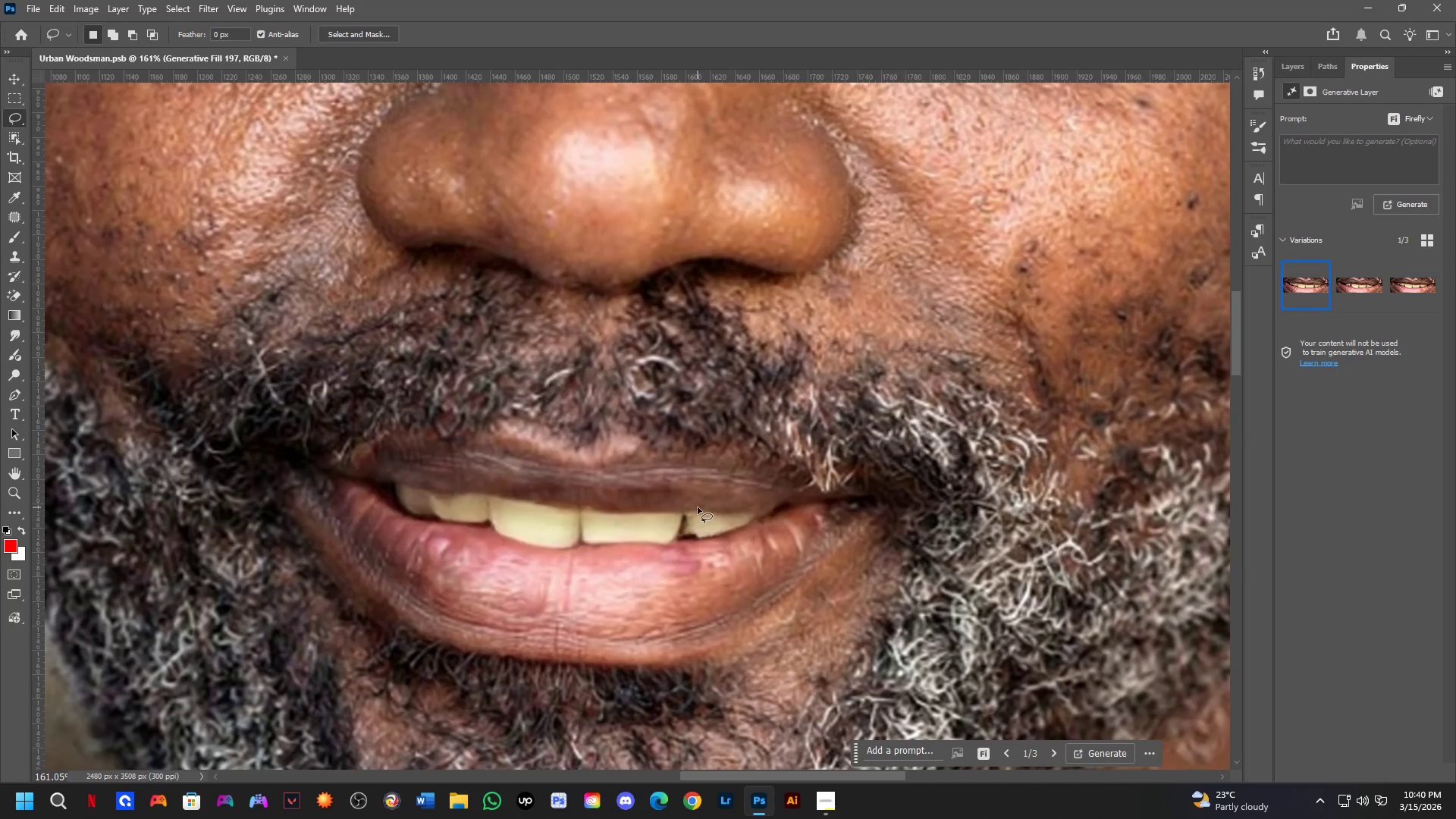 
left_click([1266, 757])
 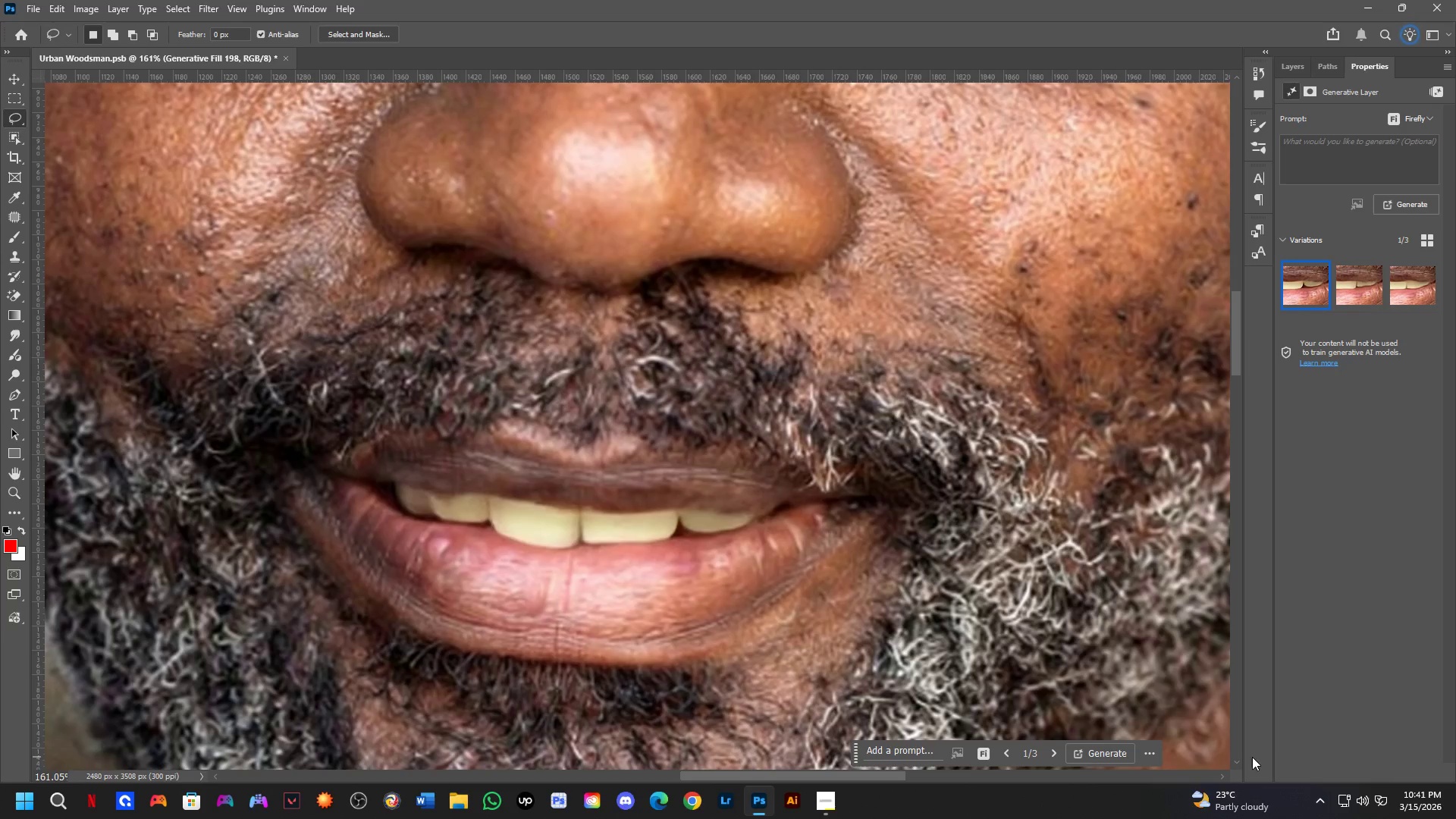 
wait(50.8)
 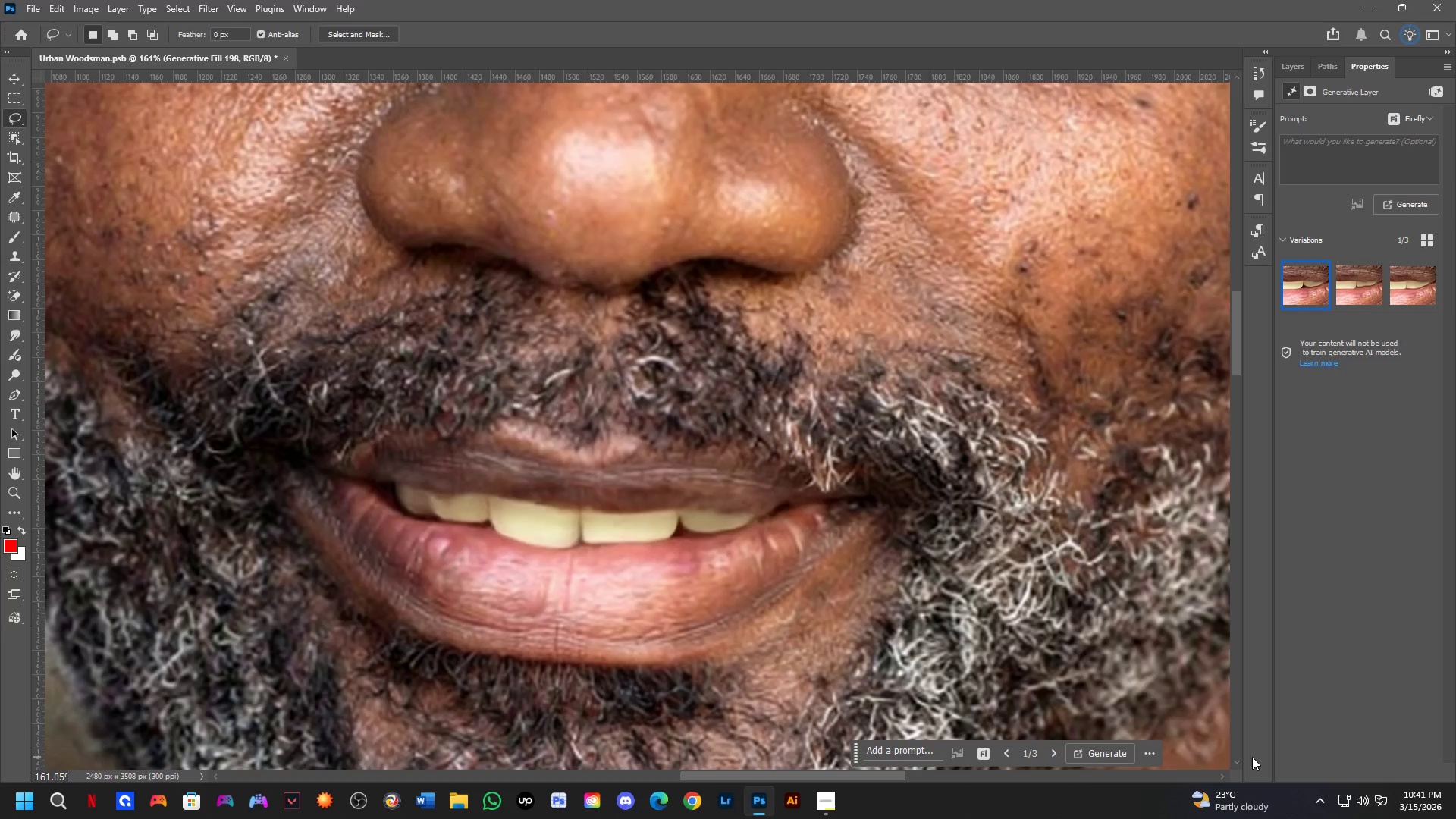 
key(Shift+ShiftLeft)
 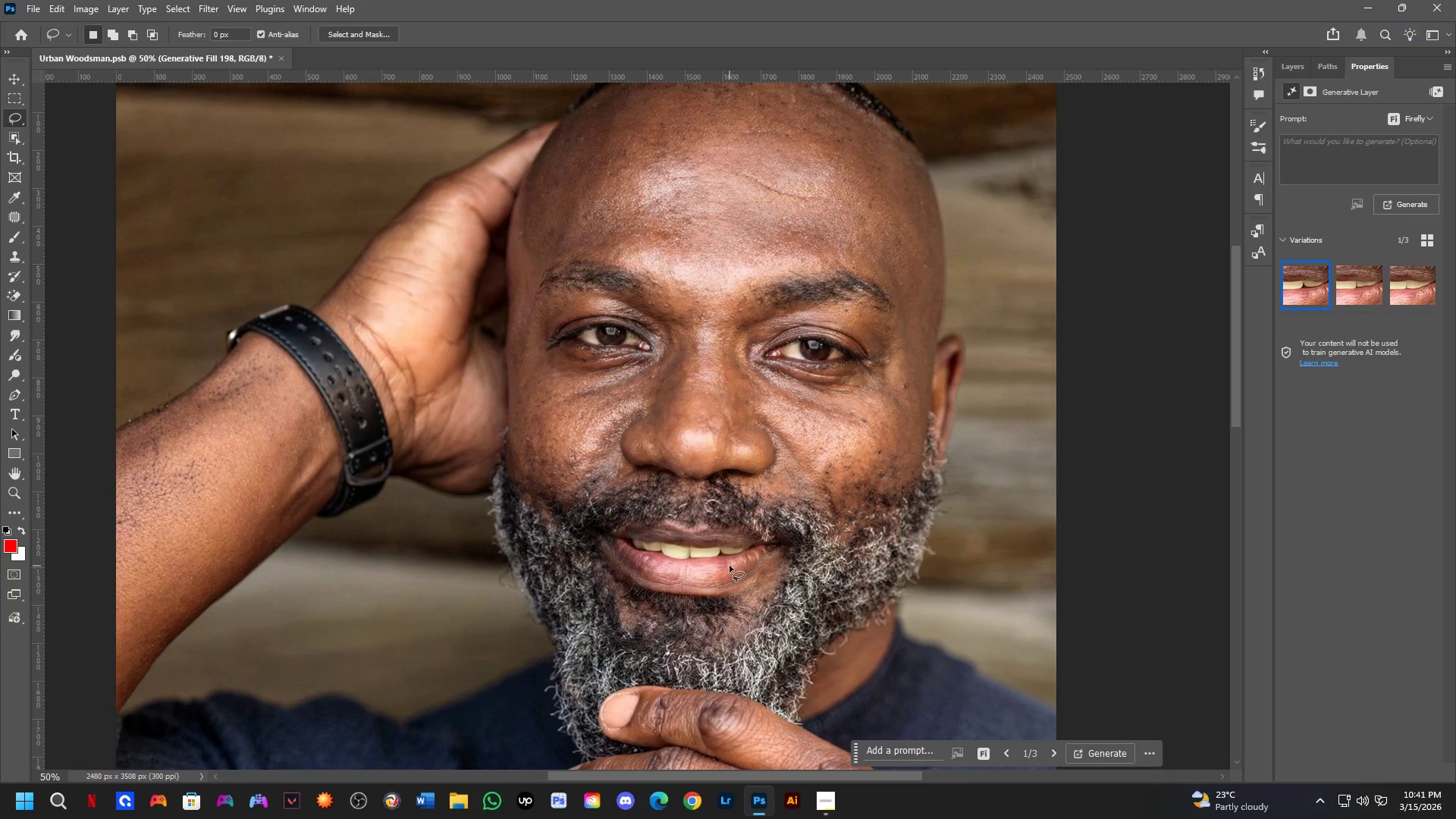 
key(Shift+ShiftLeft)
 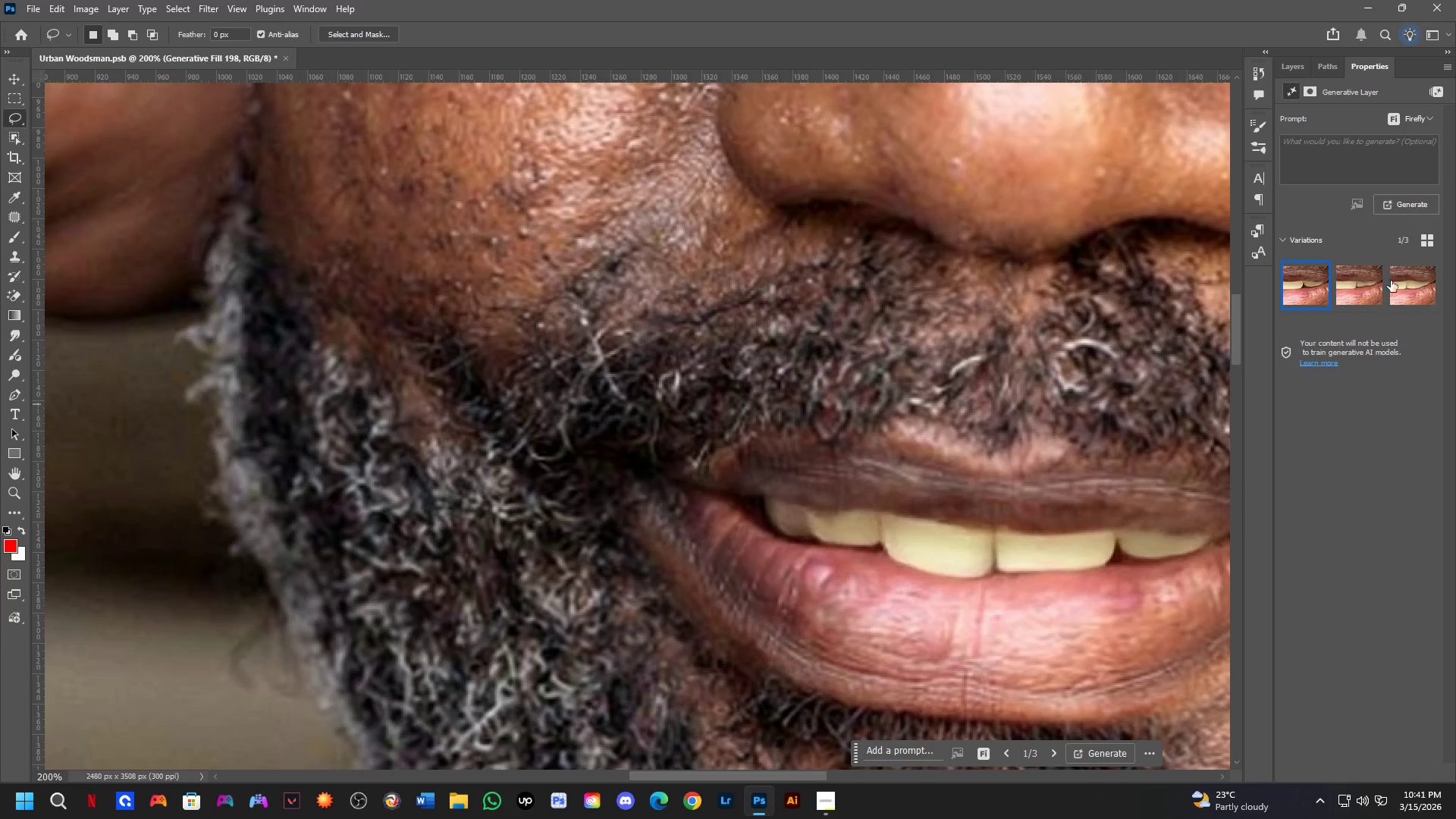 
scroll: coordinate [599, 543], scroll_direction: down, amount: 4.0
 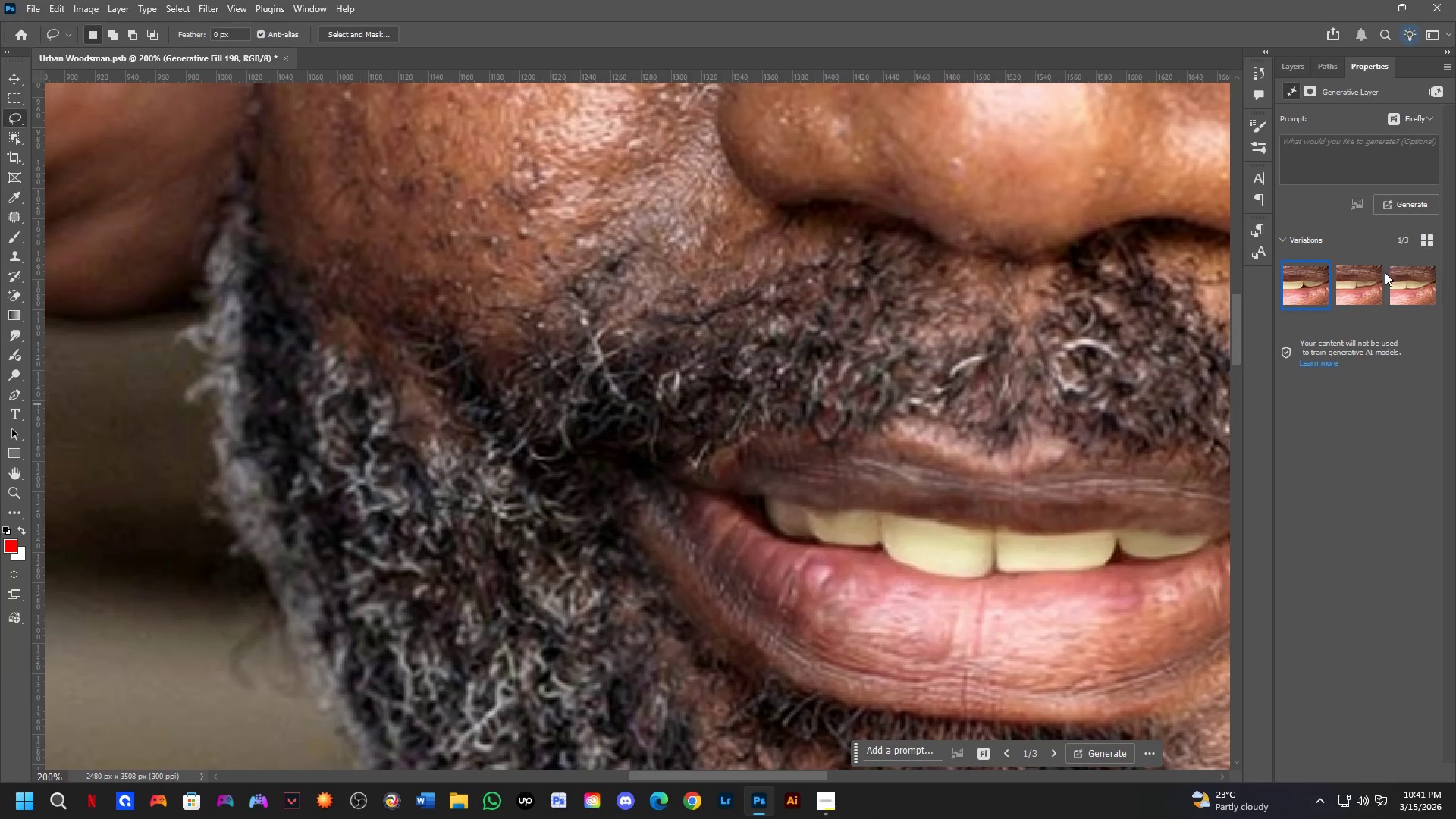 
left_click([1404, 286])
 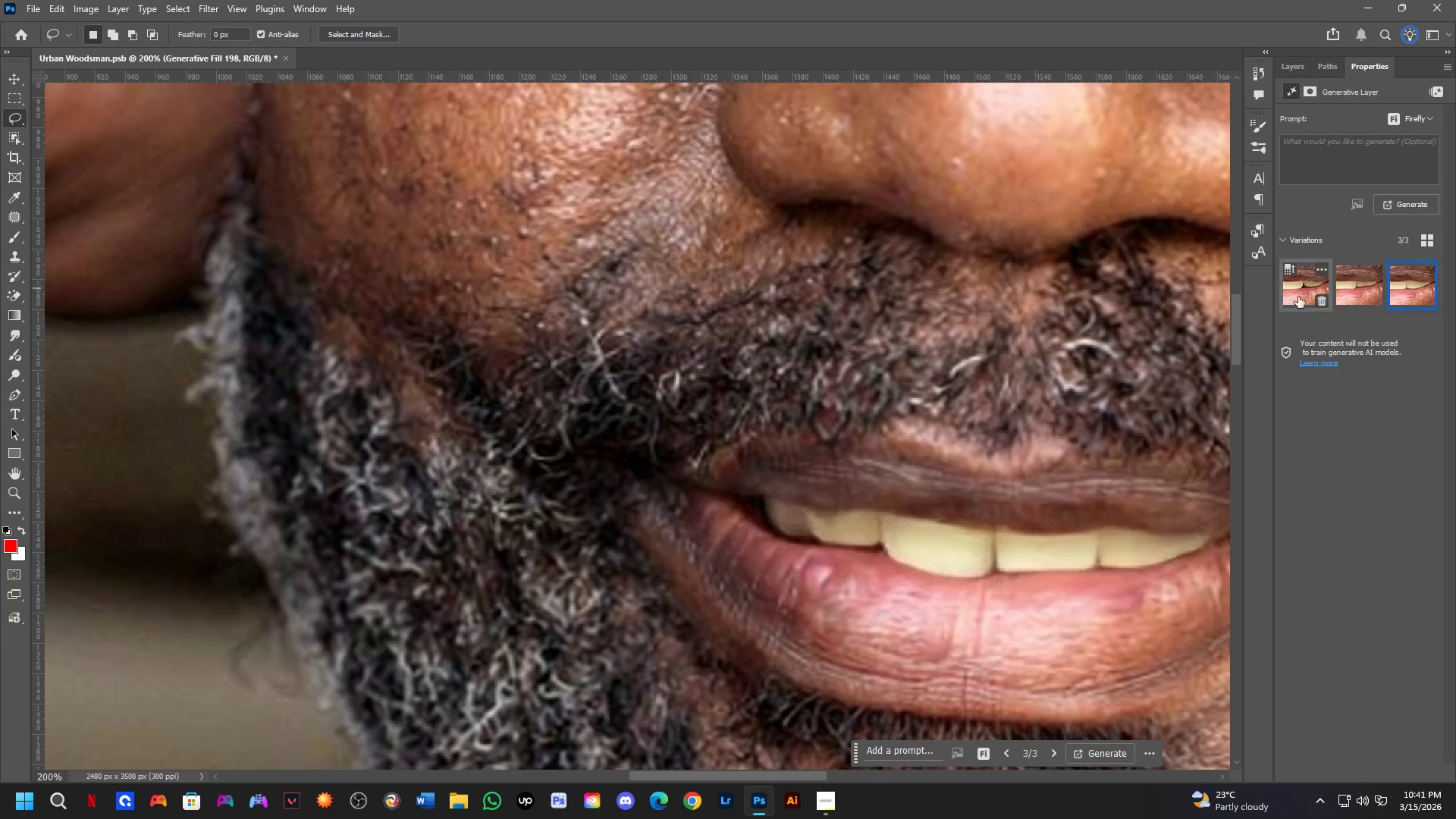 
key(Shift+ShiftLeft)
 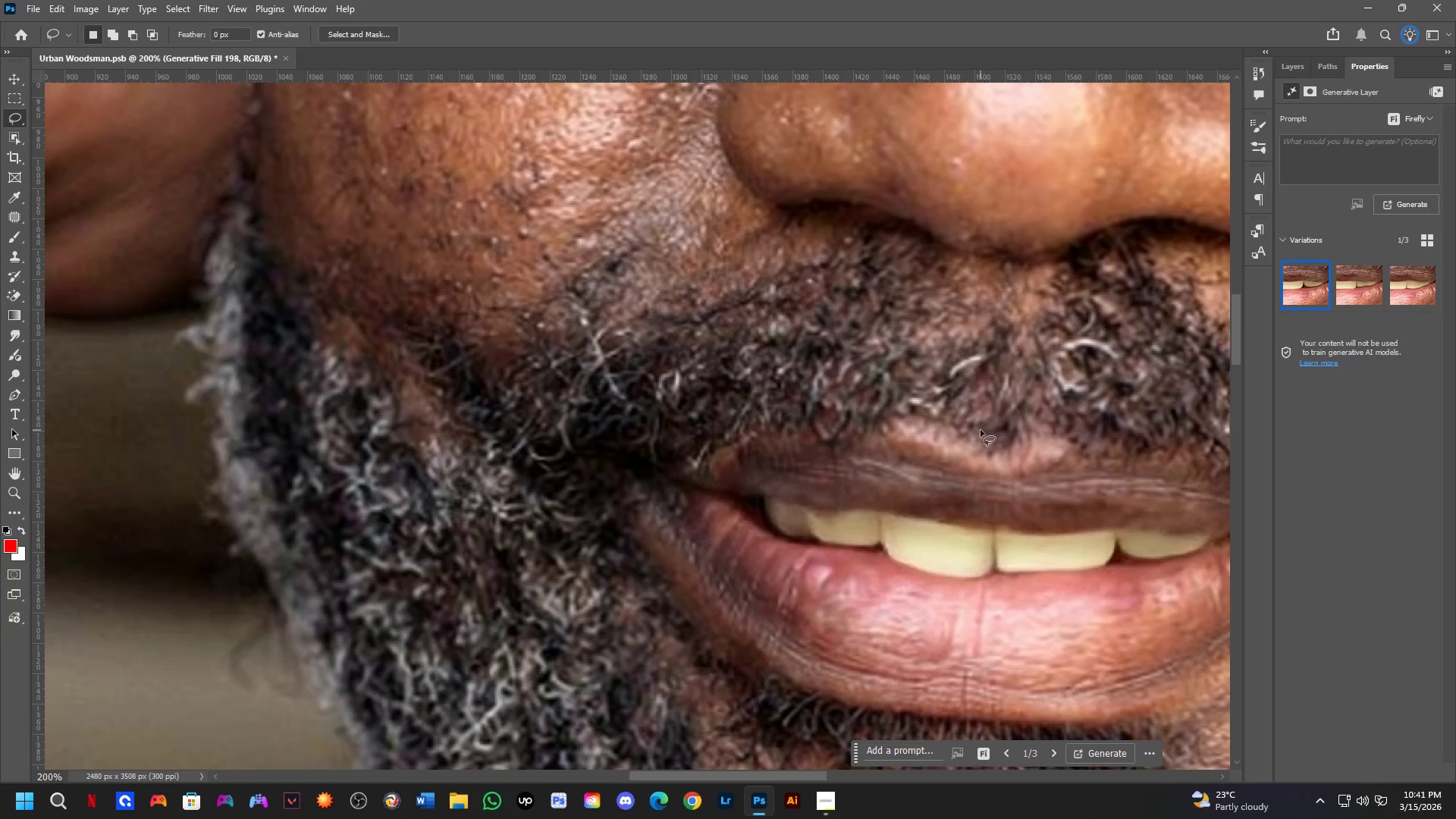 
hold_key(key=Space, duration=0.75)
 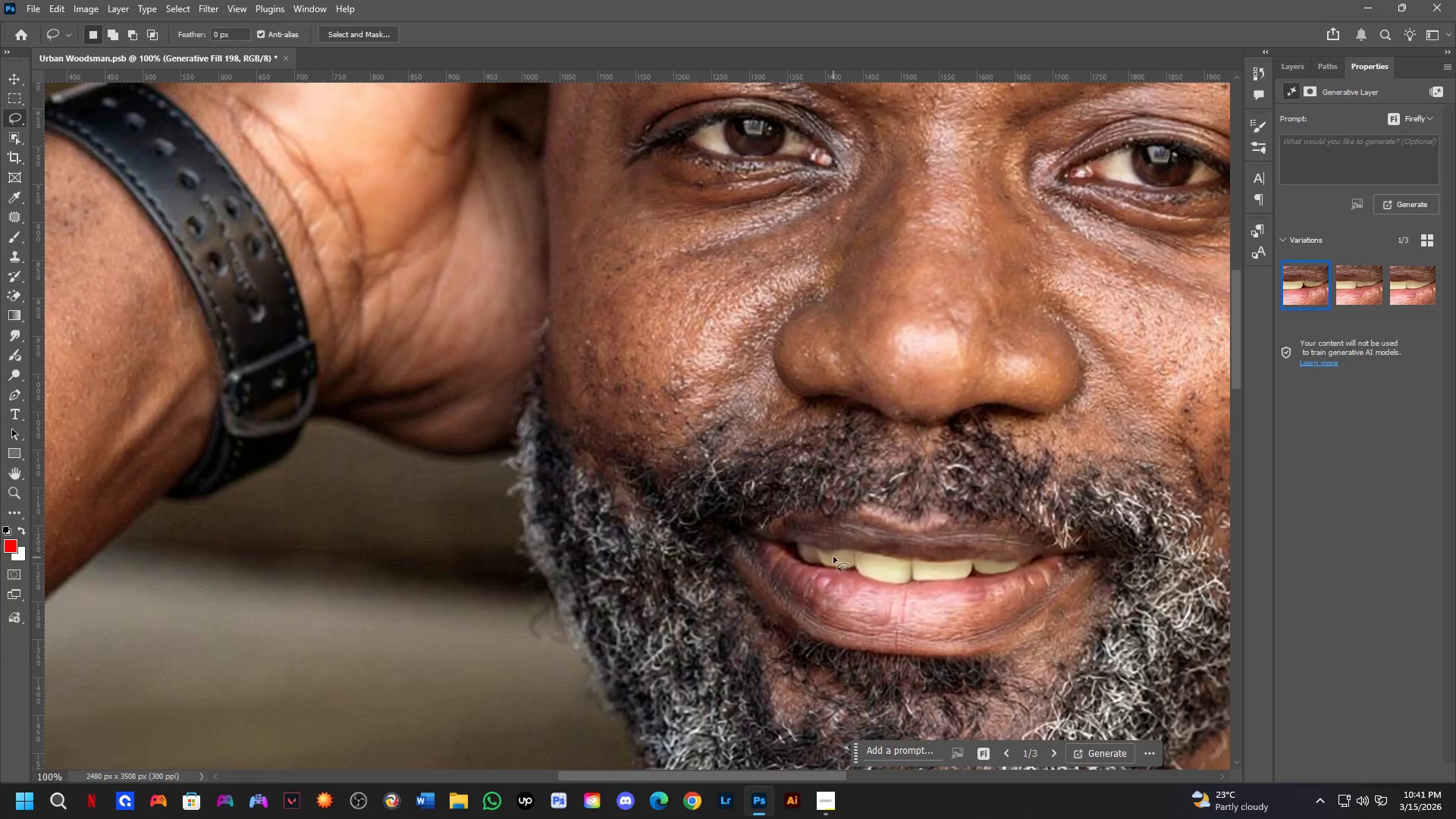 
left_click_drag(start_coordinate=[1011, 507], to_coordinate=[901, 624])
 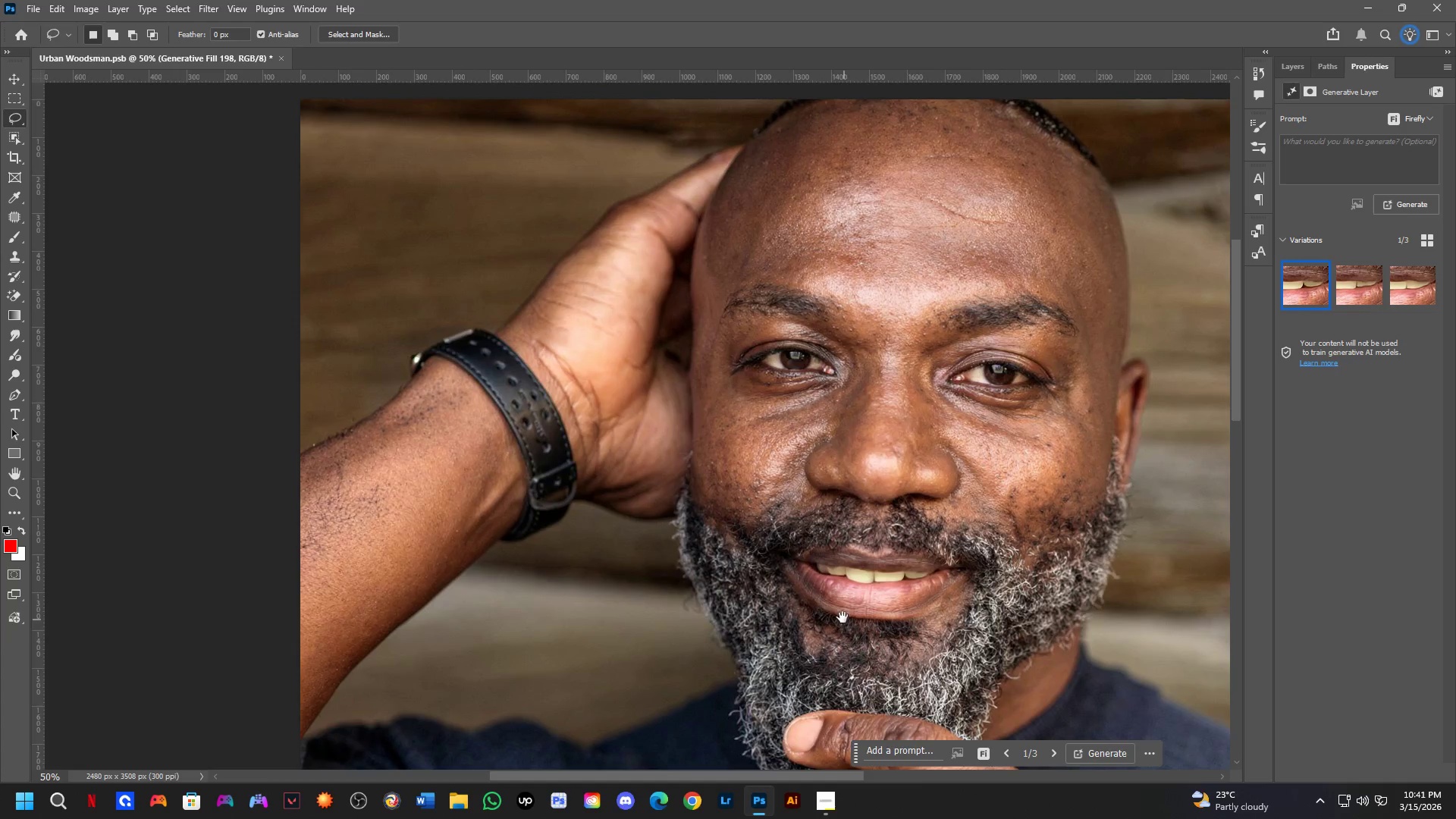 
scroll: coordinate [981, 430], scroll_direction: down, amount: 3.0
 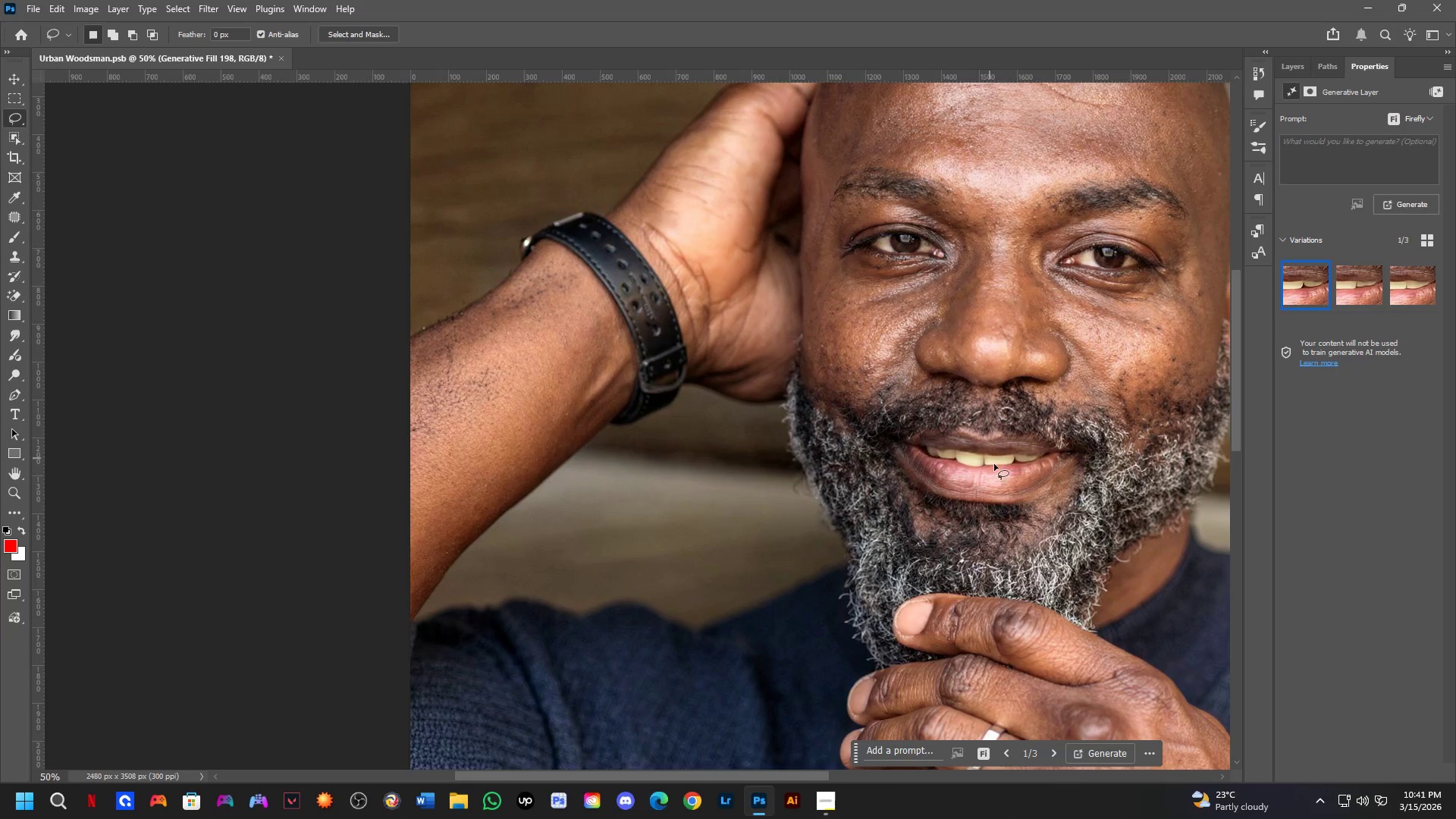 
key(Shift+ShiftLeft)
 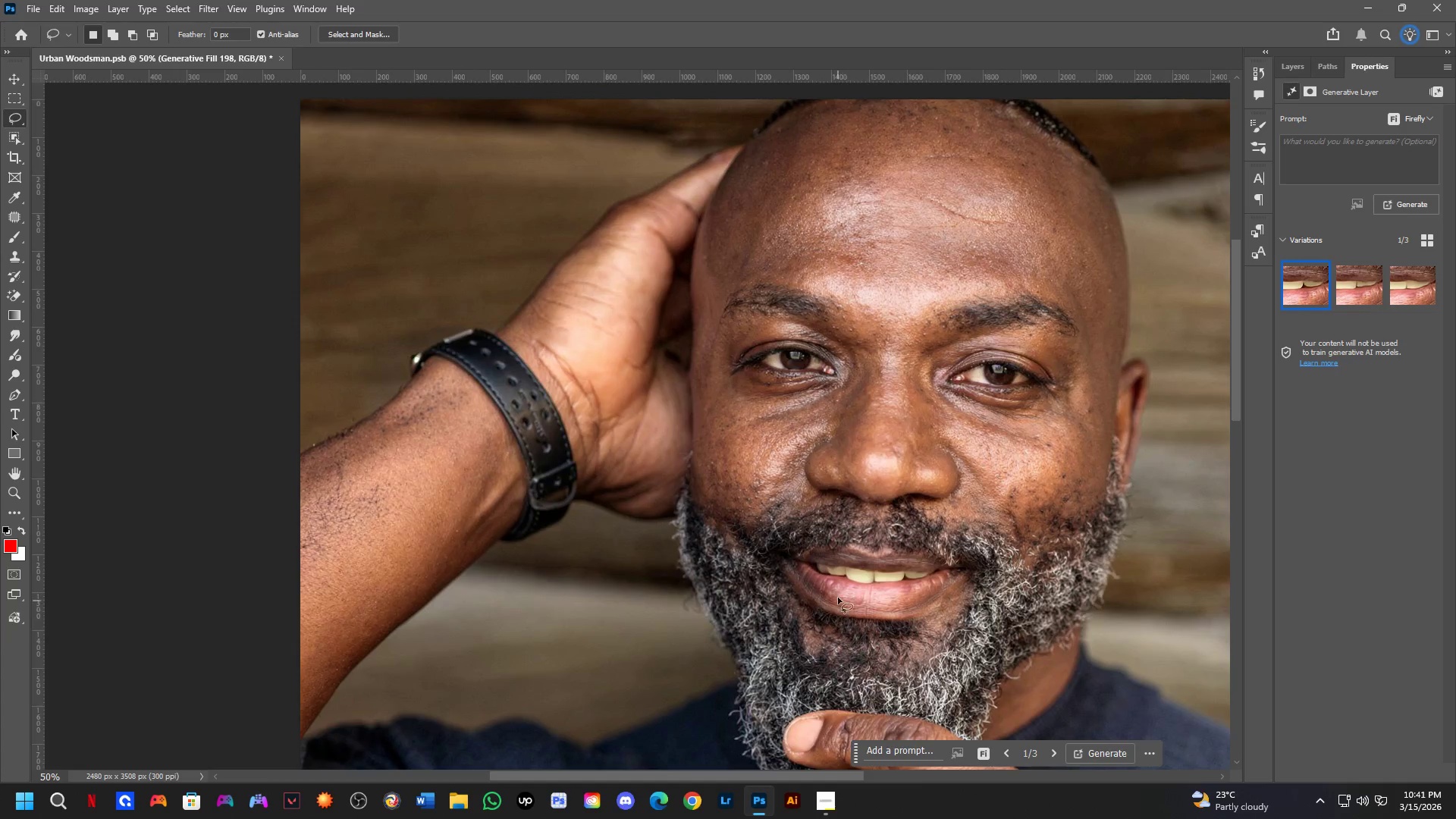 
left_click_drag(start_coordinate=[825, 529], to_coordinate=[868, 527])
 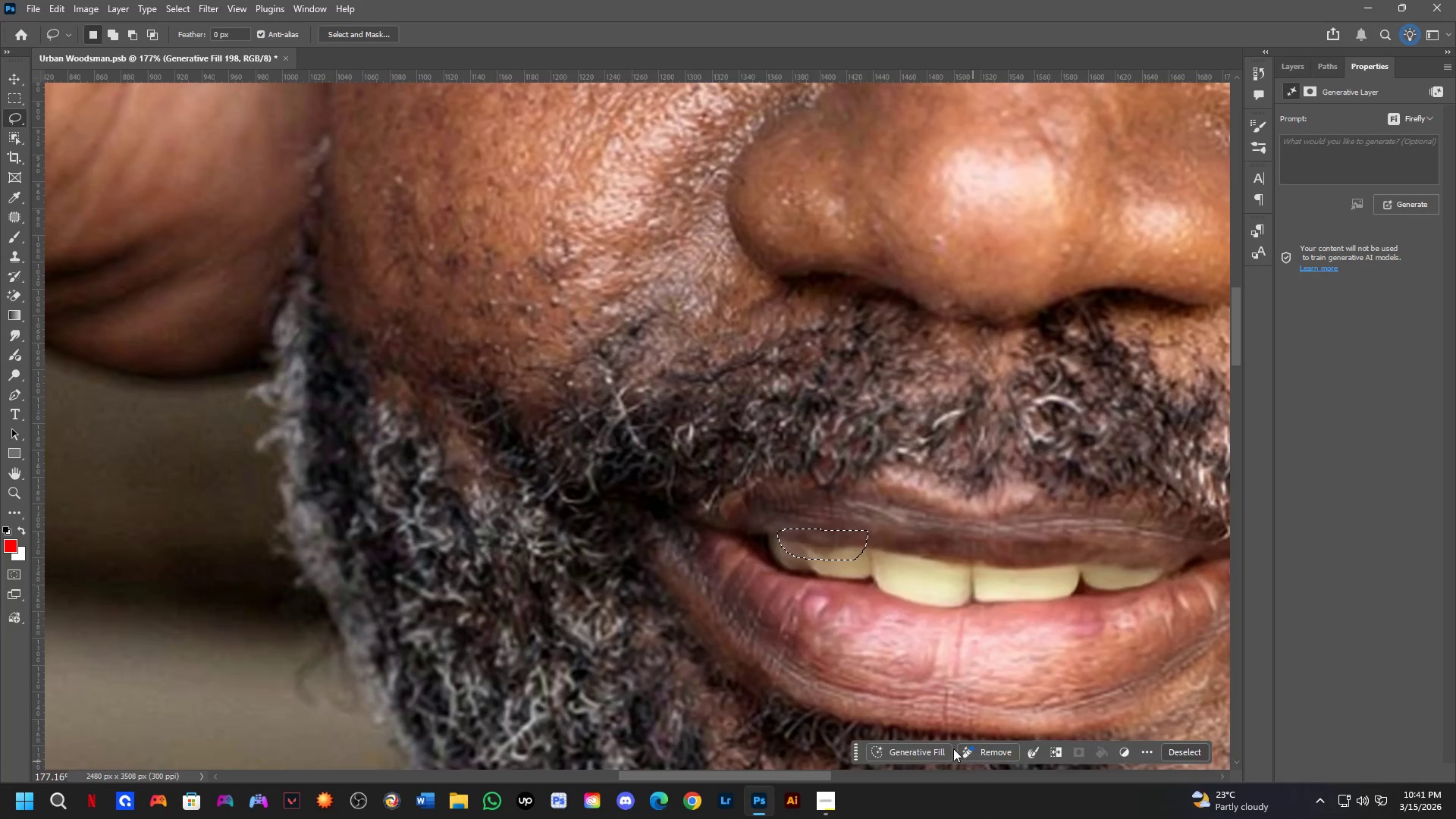 
scroll: coordinate [832, 551], scroll_direction: up, amount: 8.0
 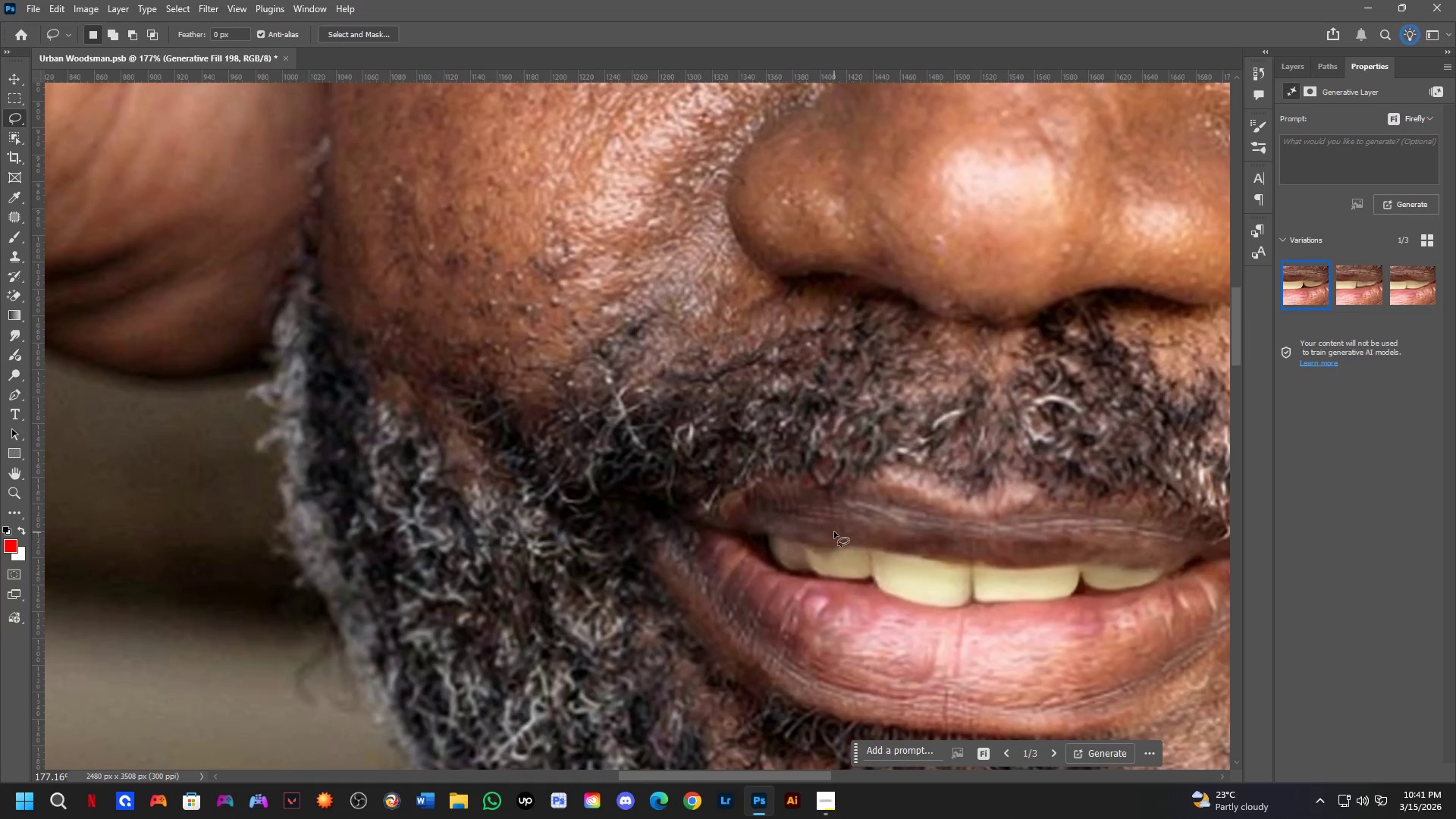 
left_click_drag(start_coordinate=[906, 750], to_coordinate=[912, 748])
 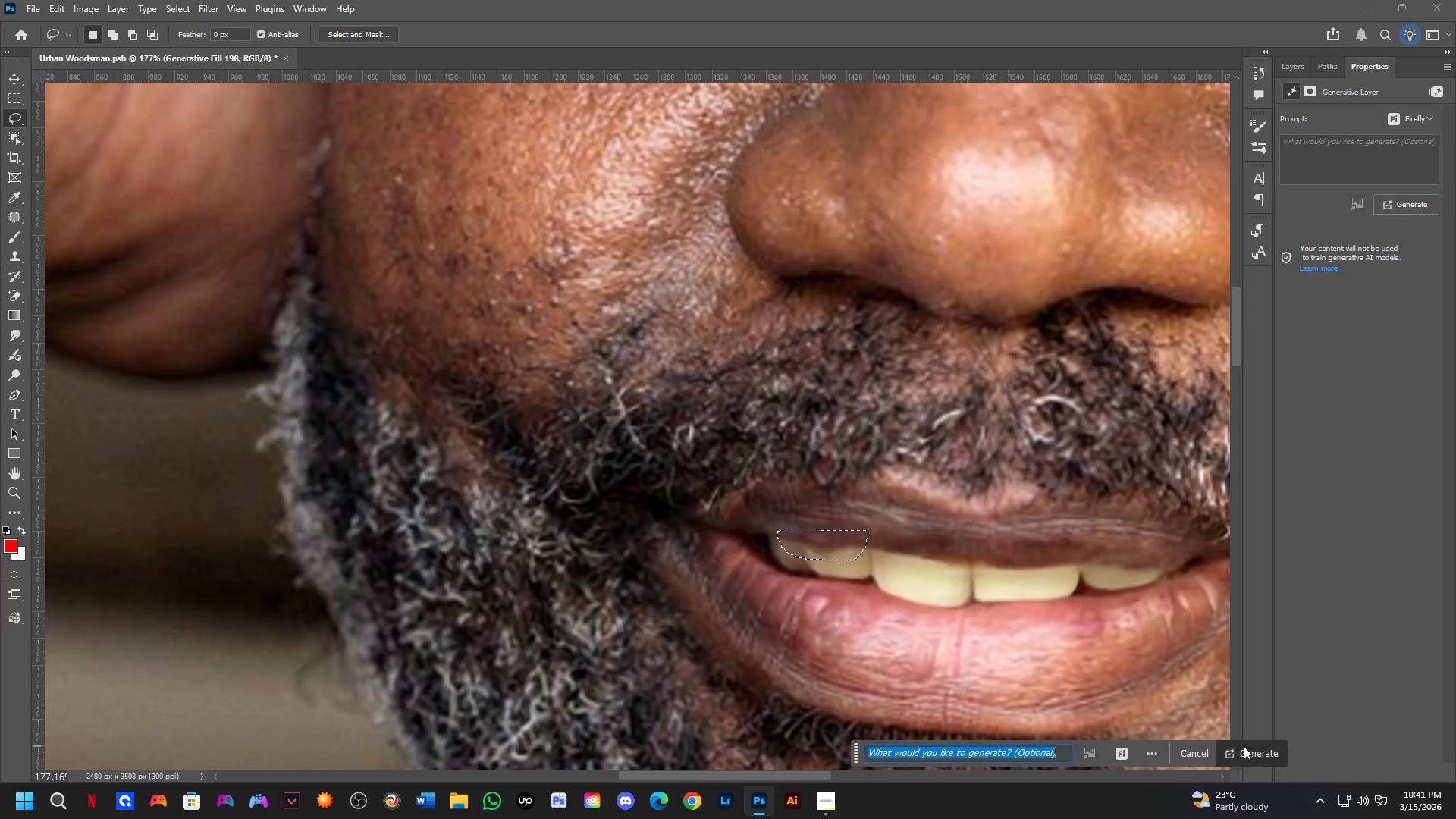 
left_click([1256, 747])
 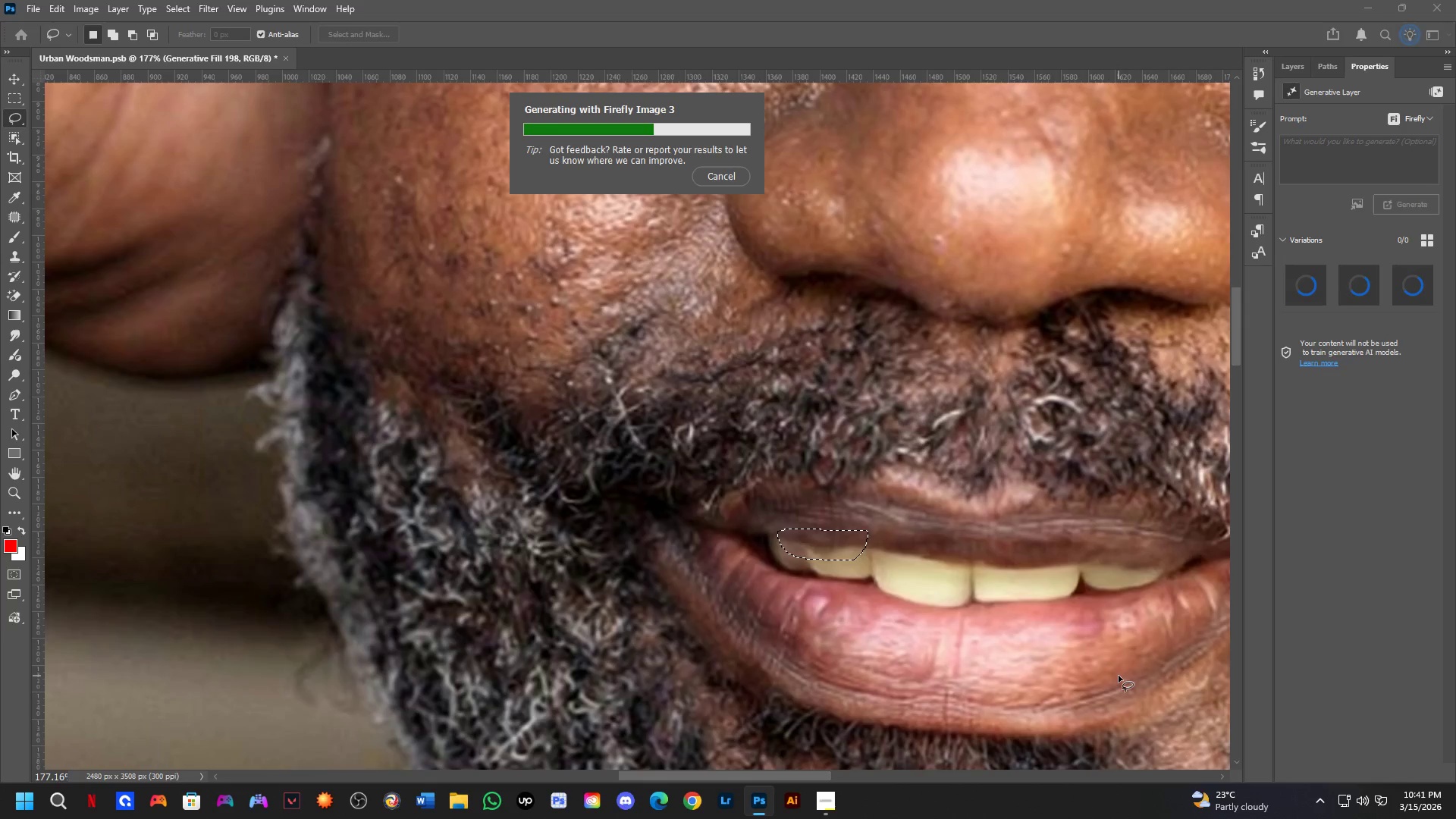 
wait(11.92)
 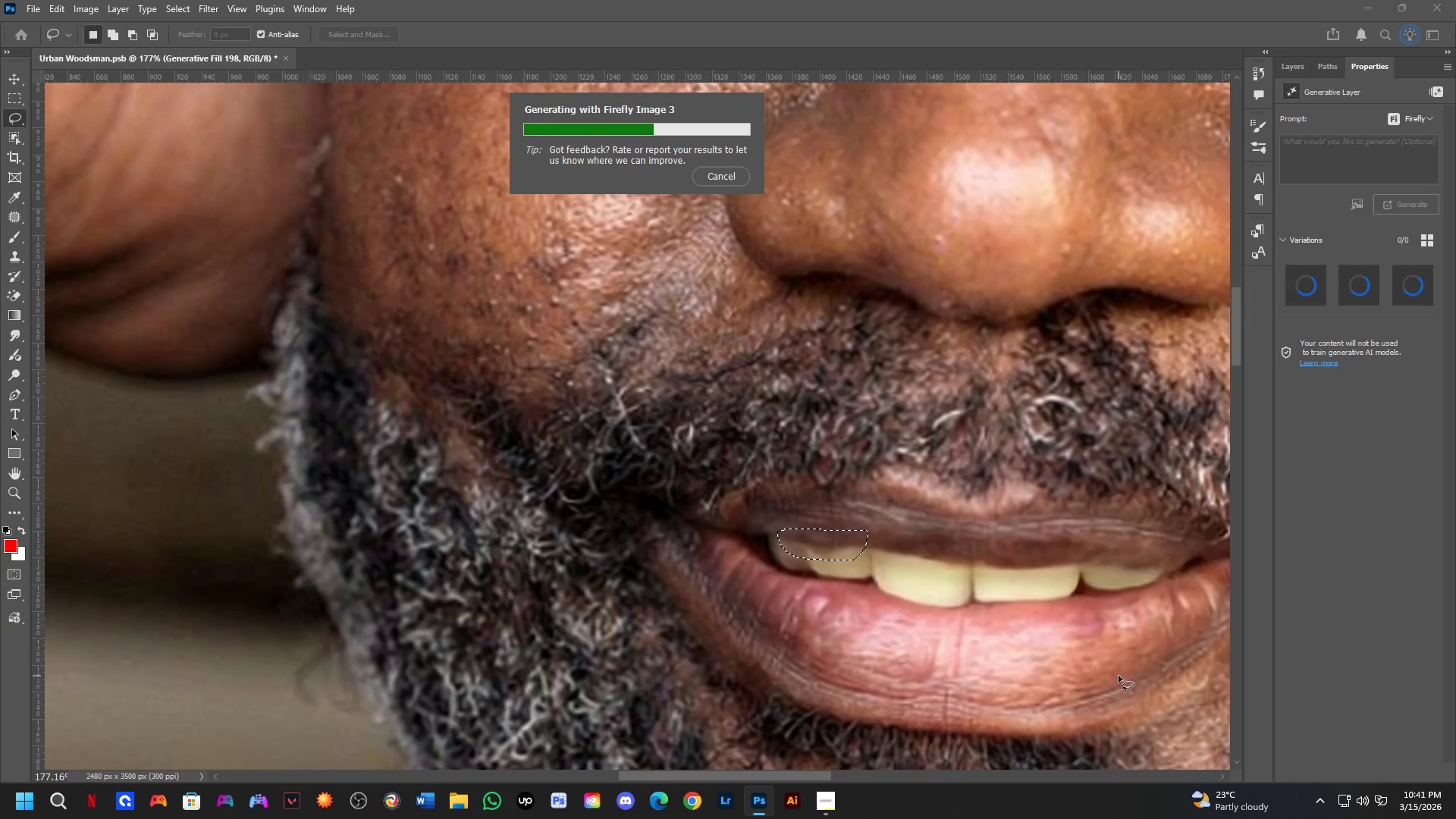 
mouse_move([962, 625])
 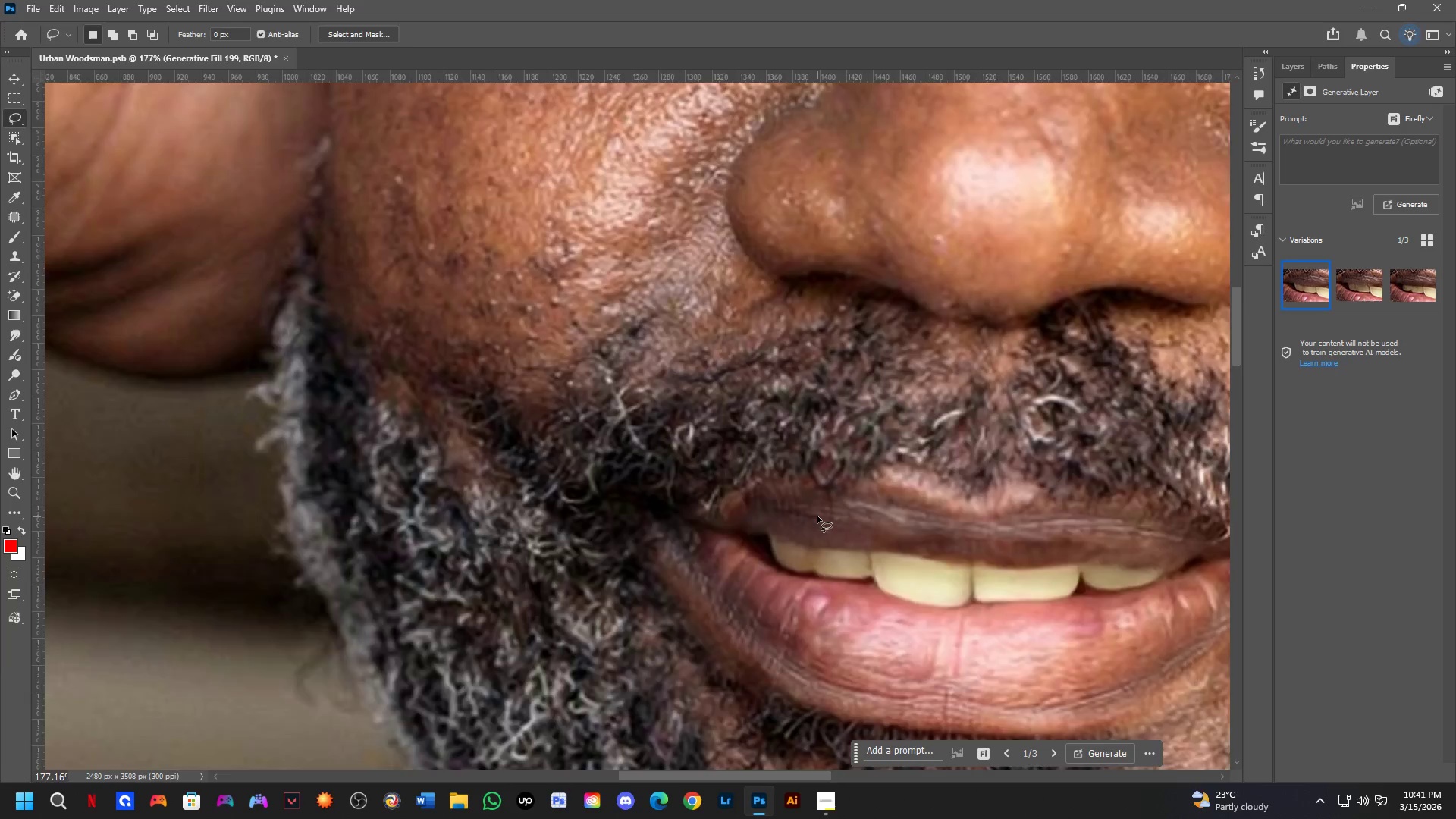 
scroll: coordinate [817, 516], scroll_direction: down, amount: 4.0
 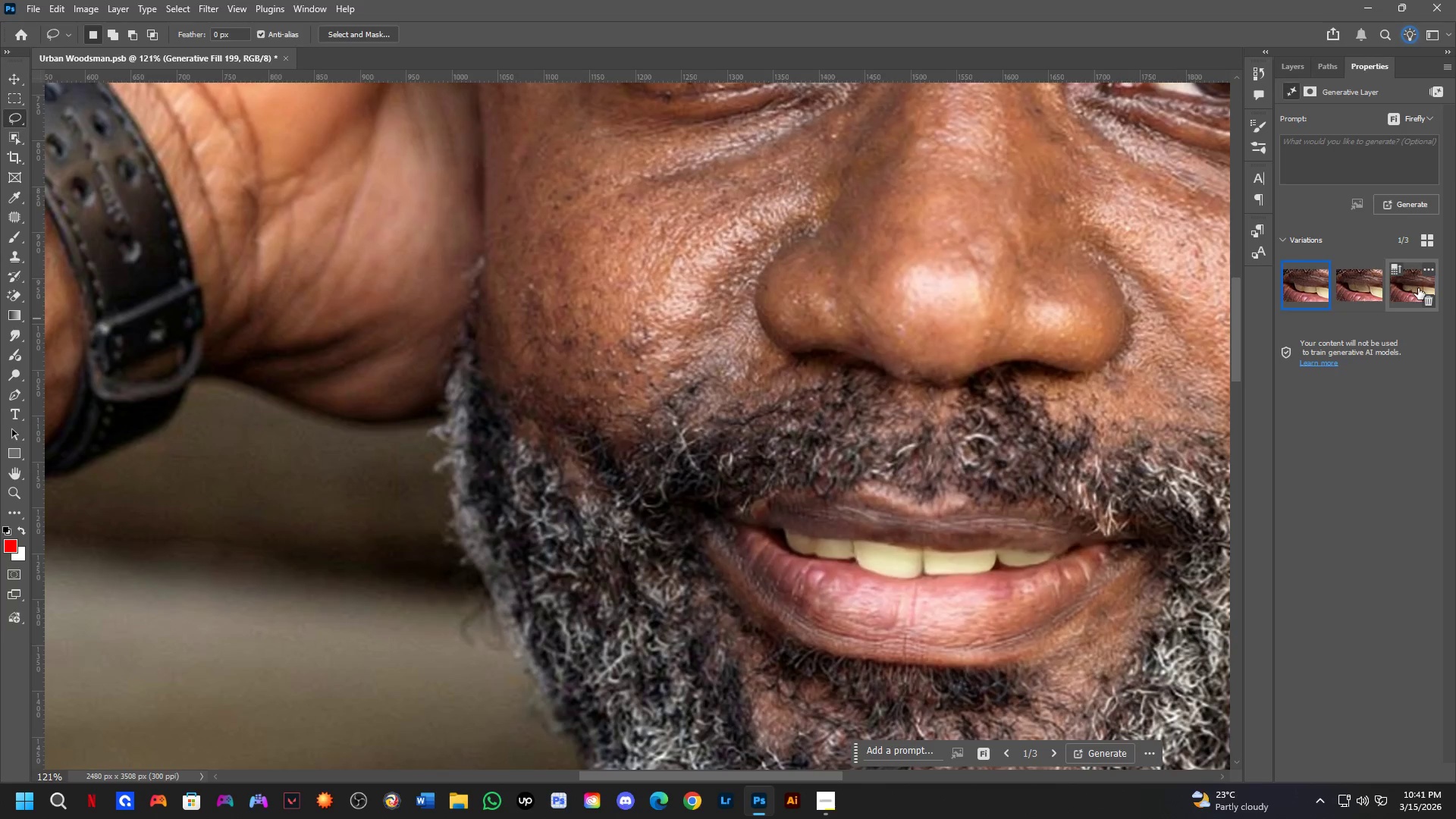 
left_click([1405, 297])
 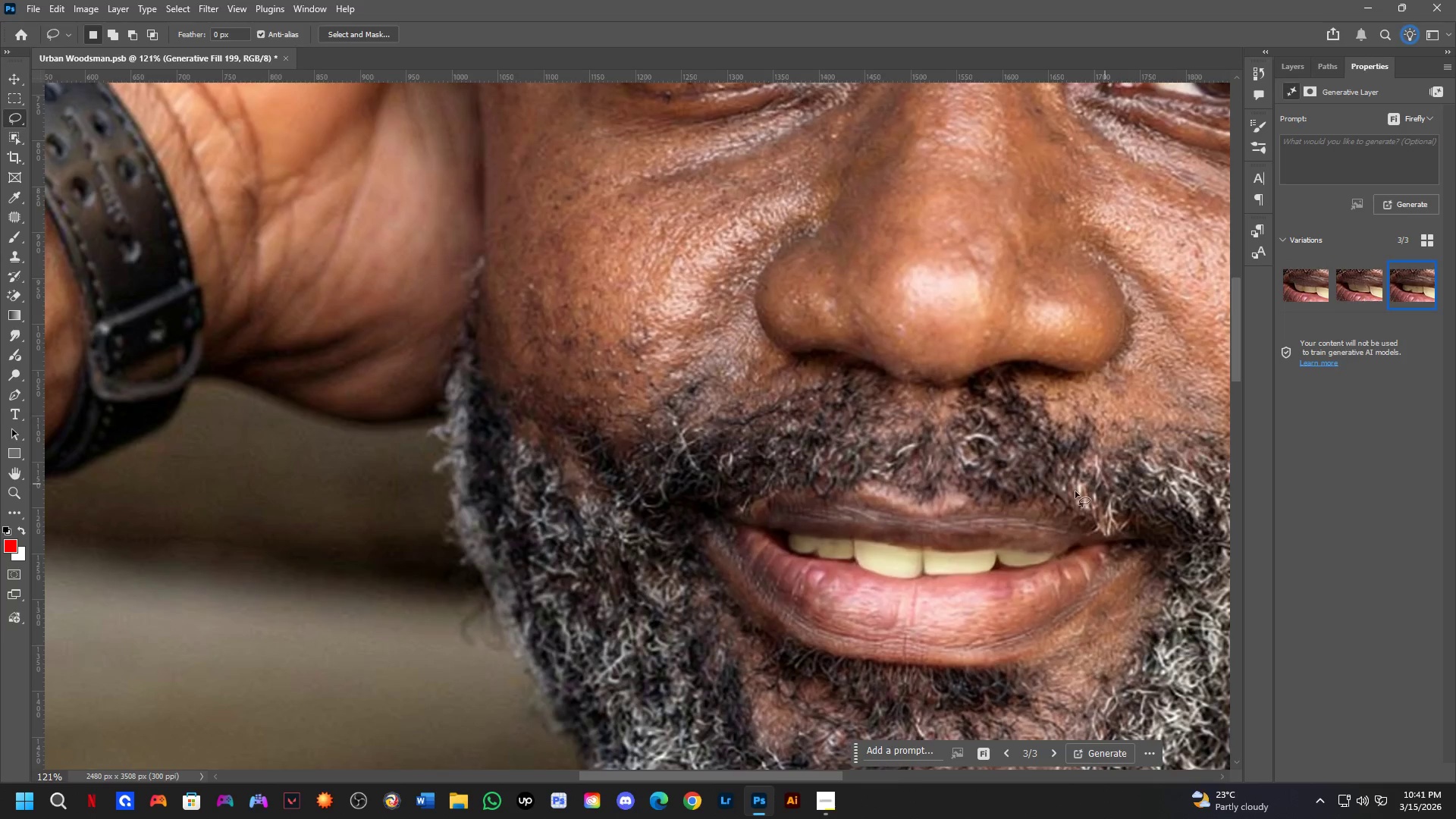 
scroll: coordinate [839, 591], scroll_direction: down, amount: 13.0
 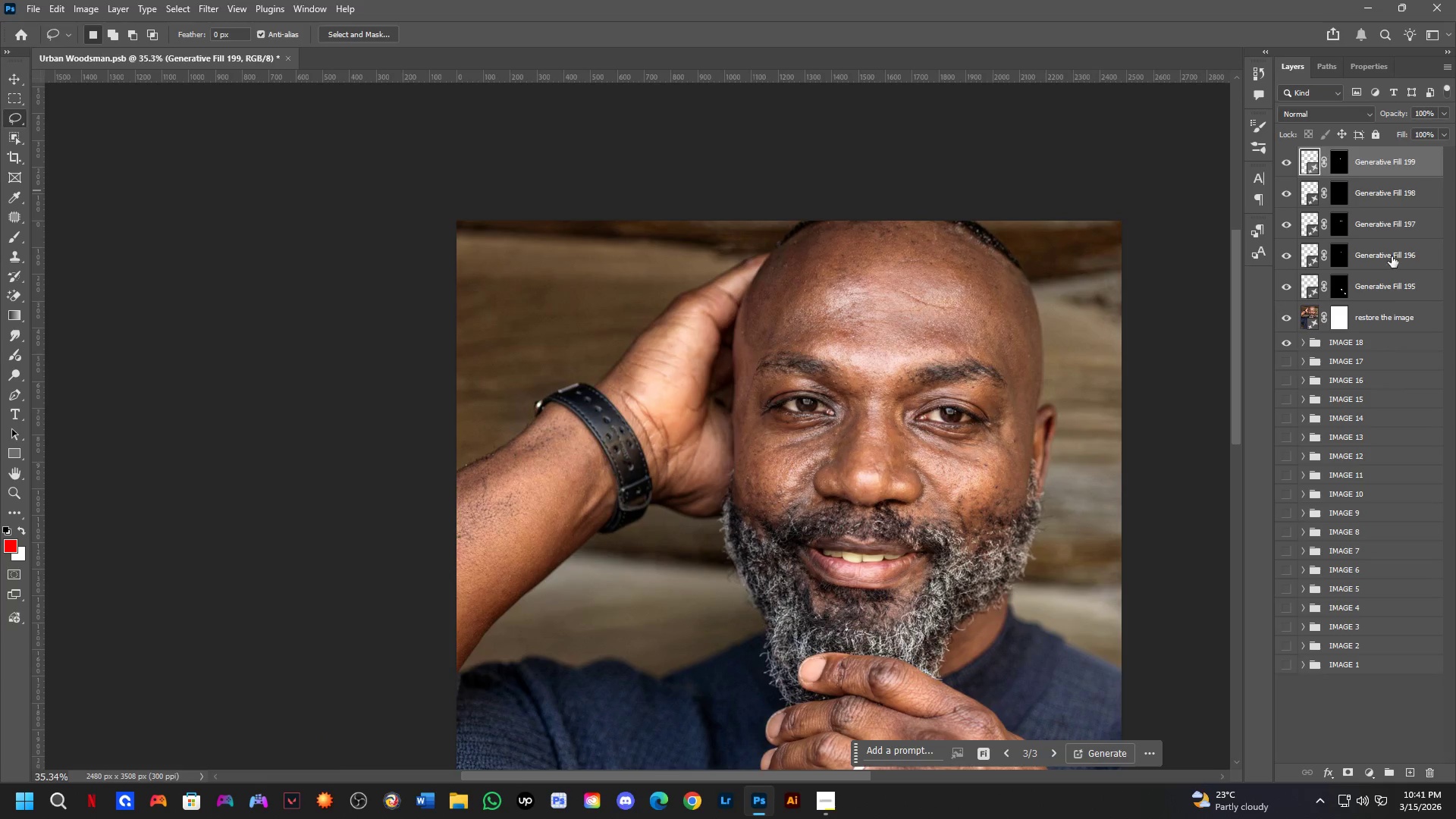 
key(Control+ControlLeft)
 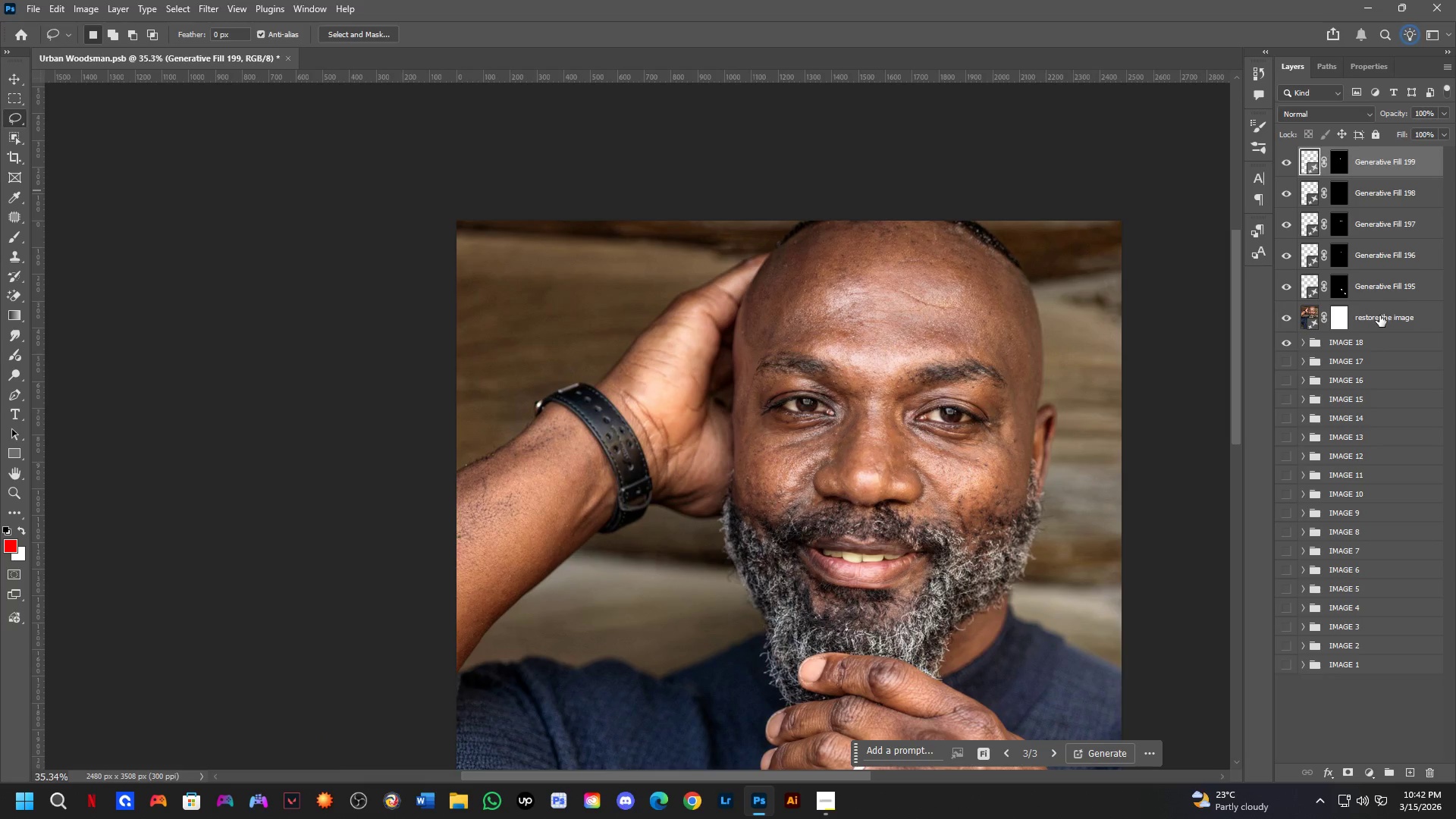 
key(Control+Shift+ShiftLeft)
 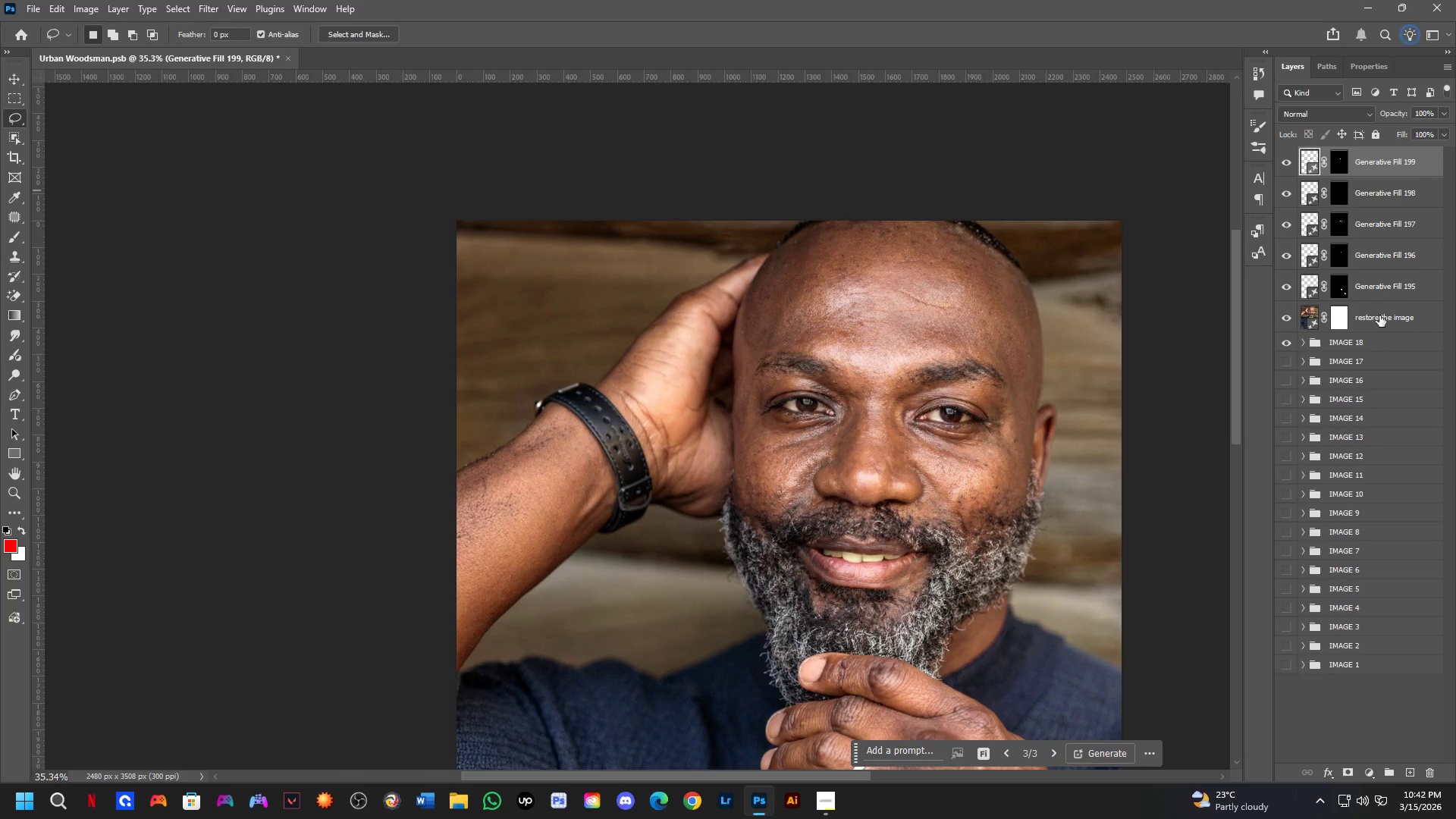 
left_click([1379, 315])
 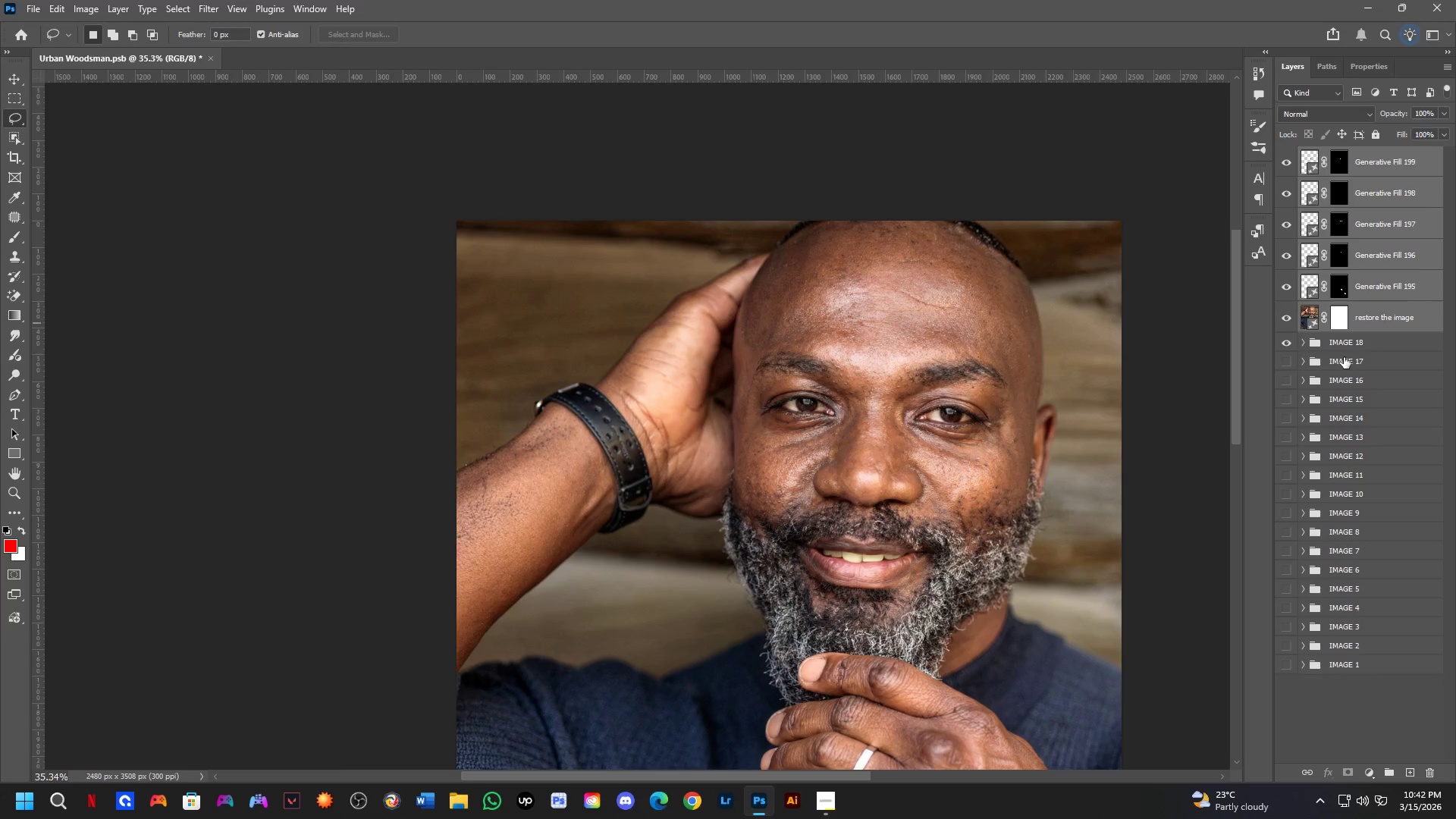 
key(Control+W)
 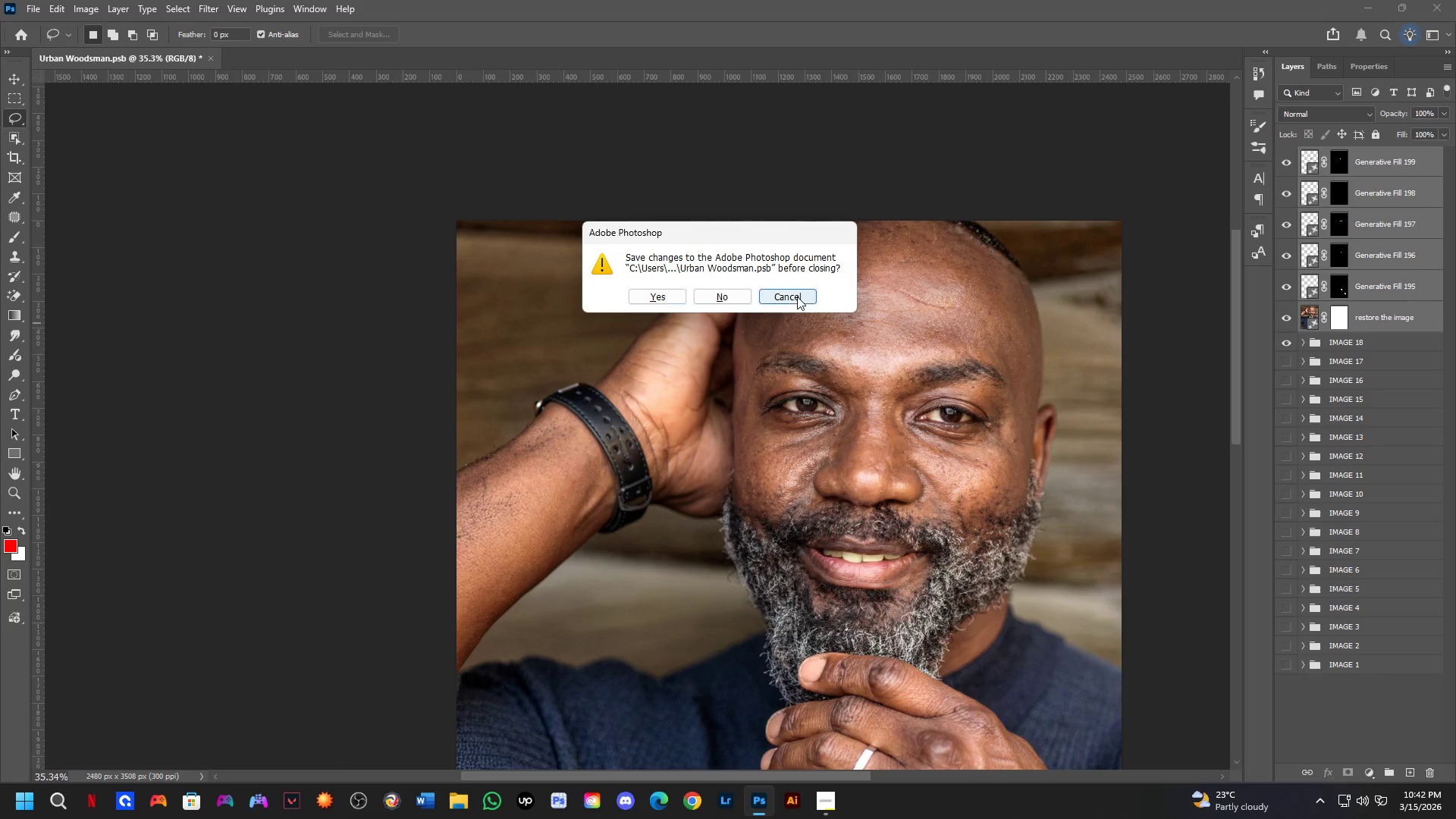 
left_click([797, 297])
 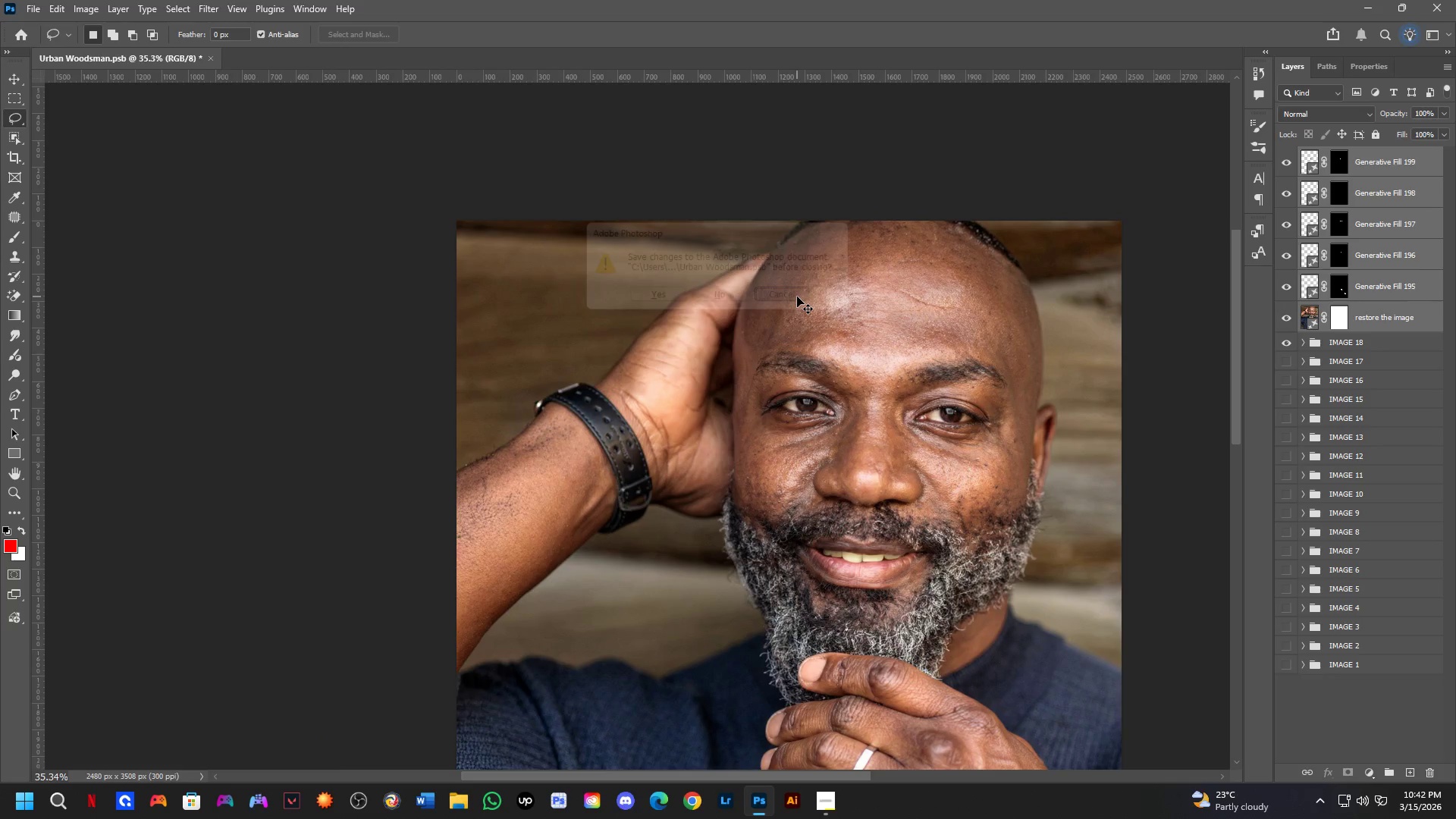 
key(Control+E)
 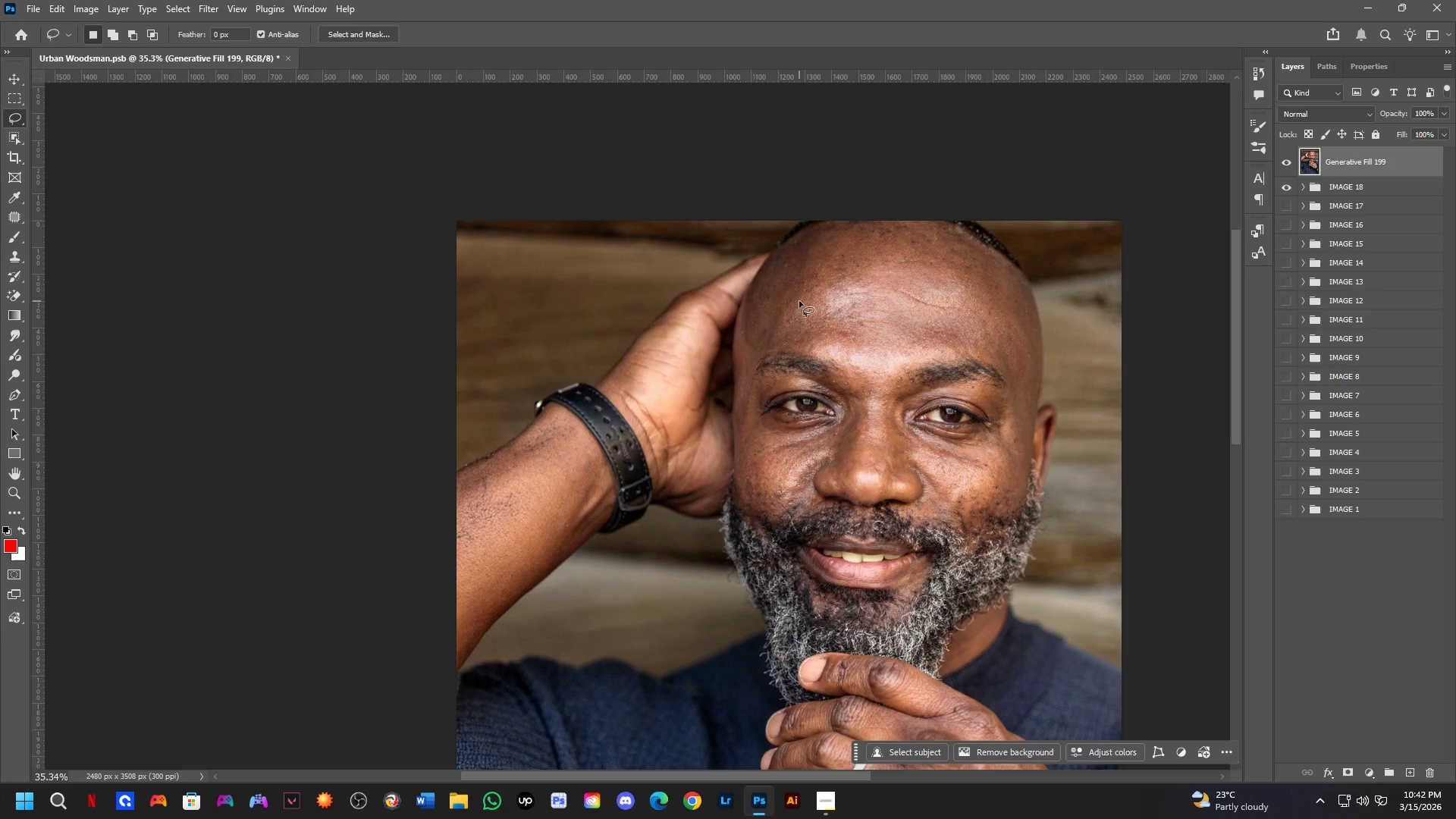 
key(Control+S)
 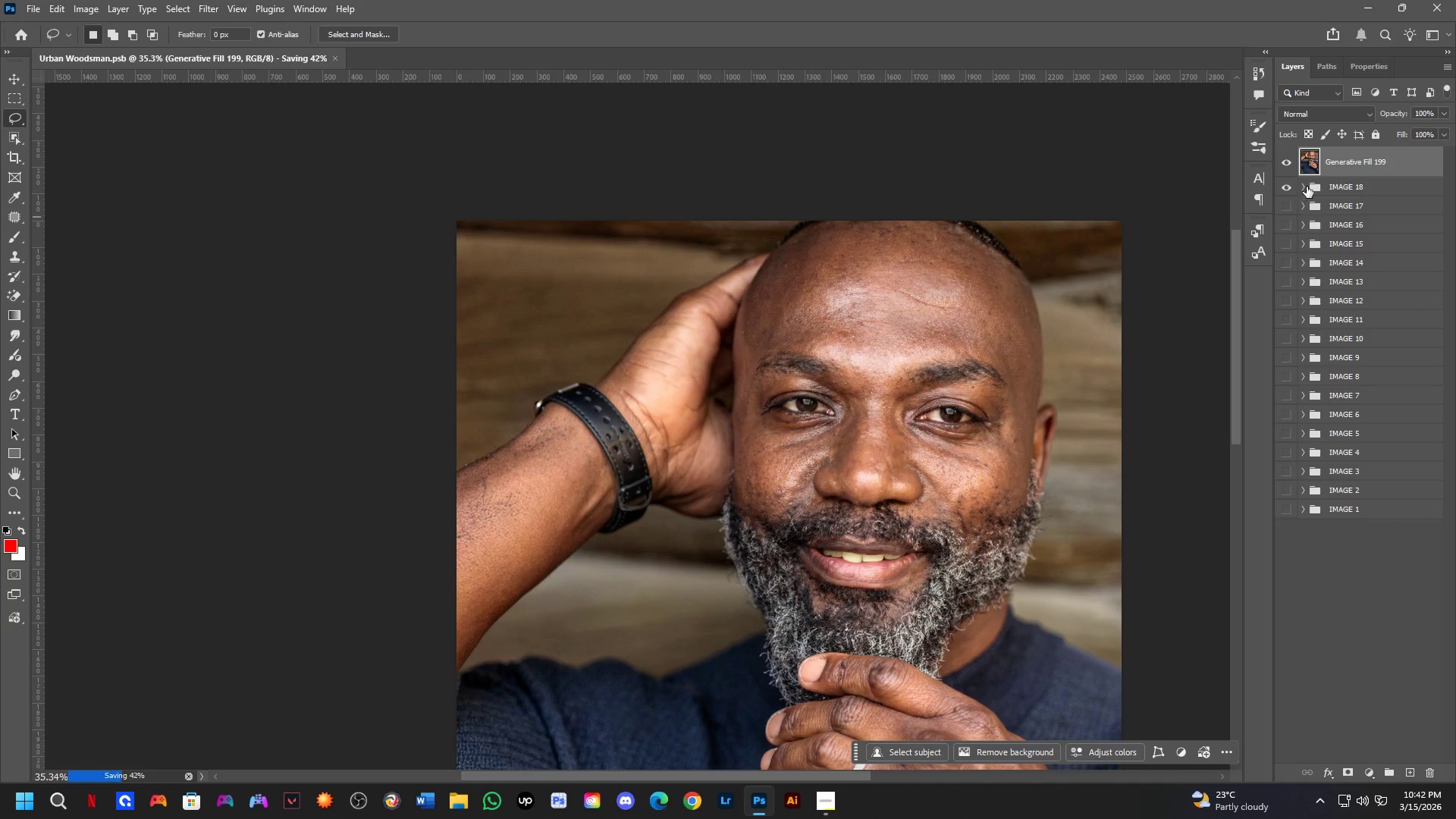 
left_click([1306, 187])
 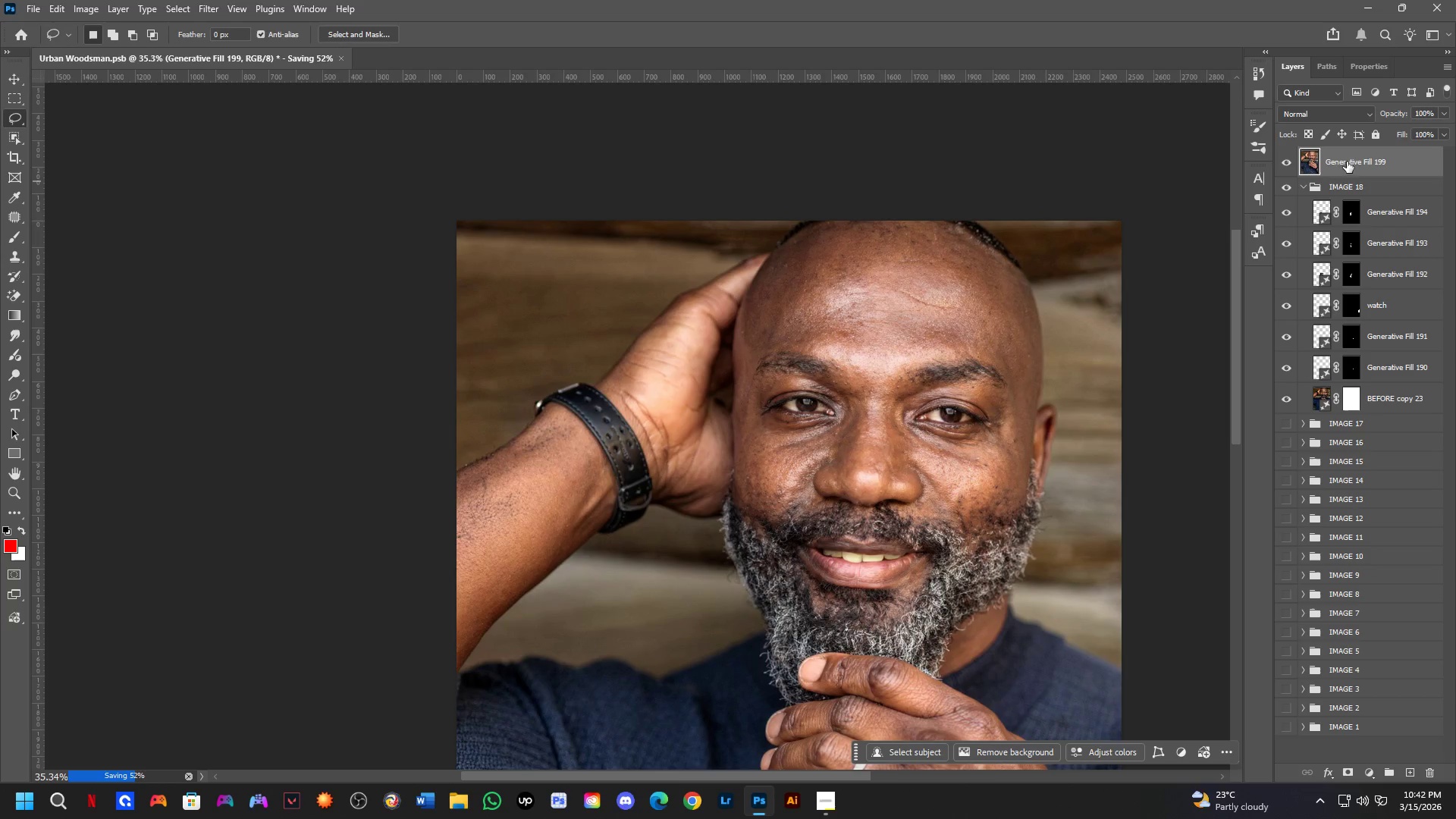 
left_click_drag(start_coordinate=[1354, 161], to_coordinate=[1349, 199])
 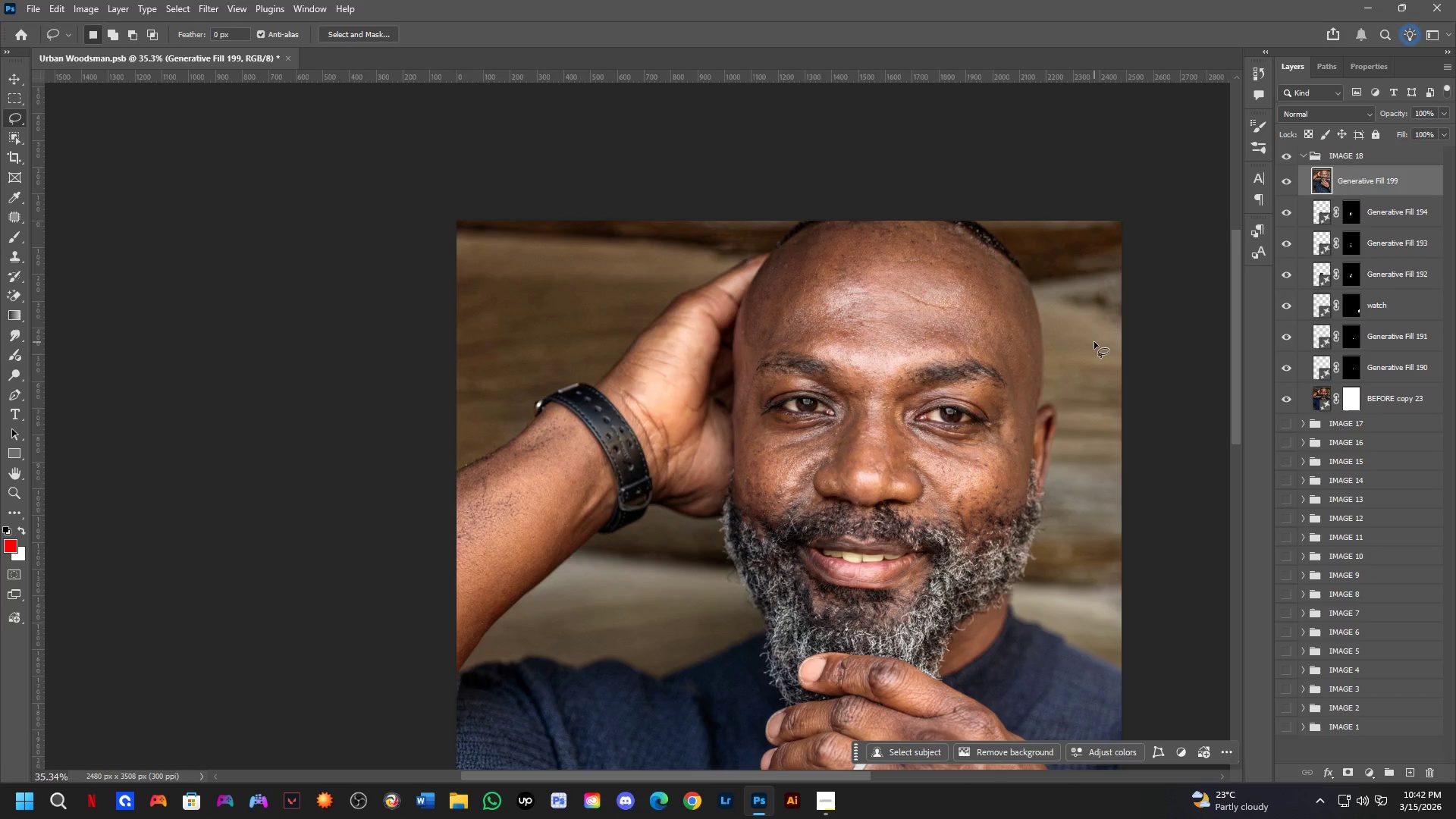 
wait(6.67)
 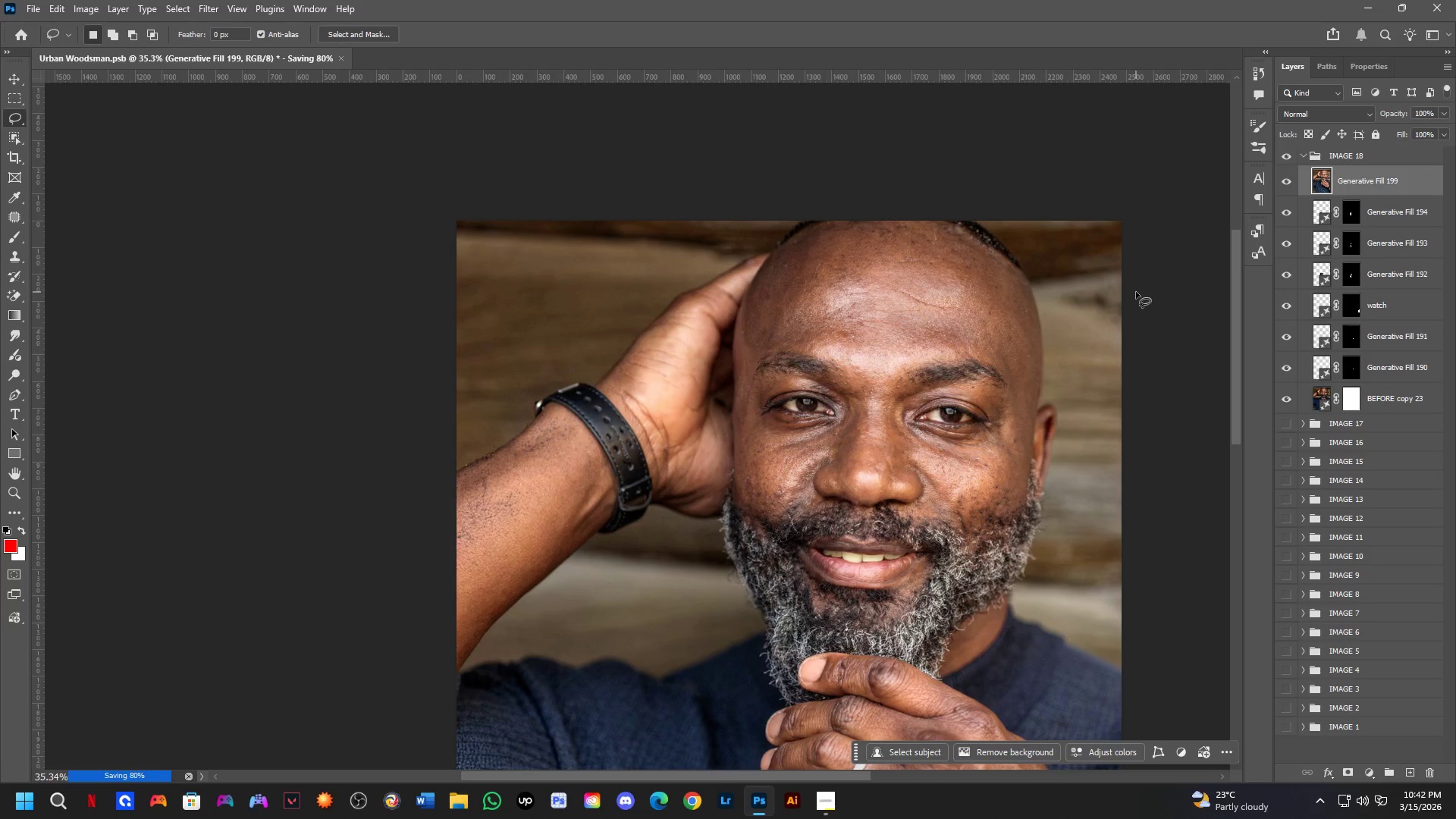 
key(Shift+ShiftLeft)
 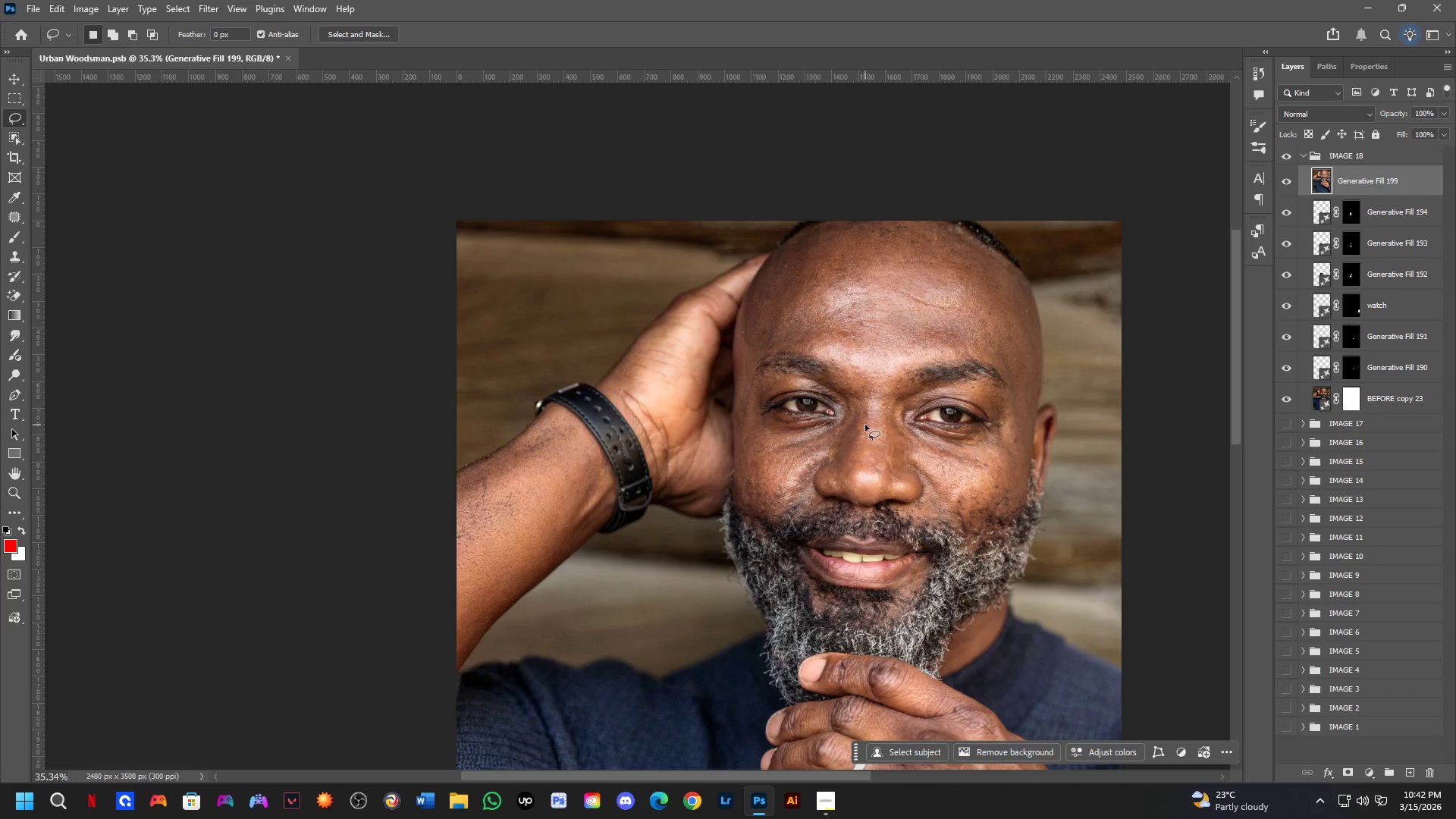 
scroll: coordinate [865, 425], scroll_direction: up, amount: 1.0
 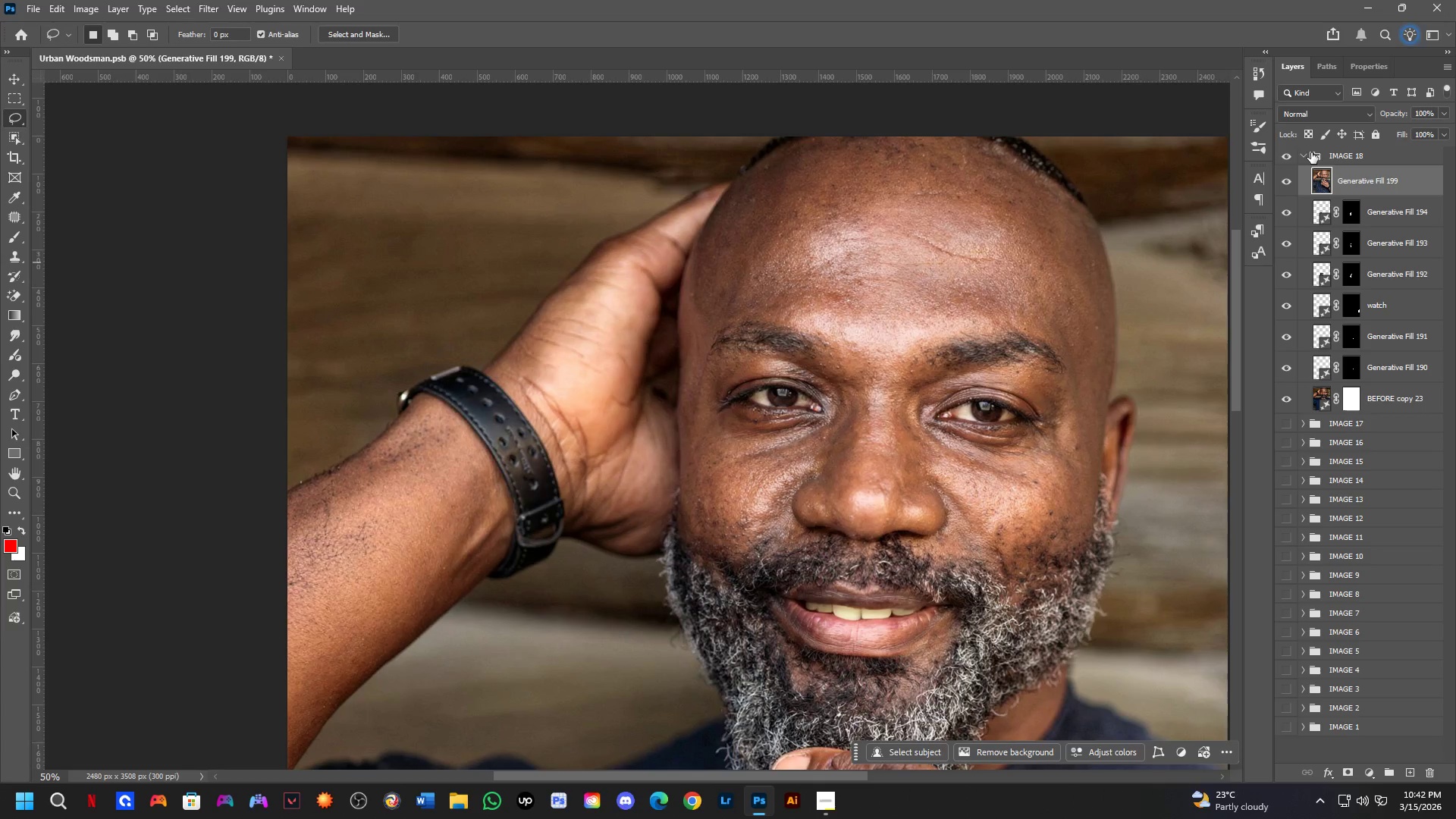 
key(Alt+AltLeft)
 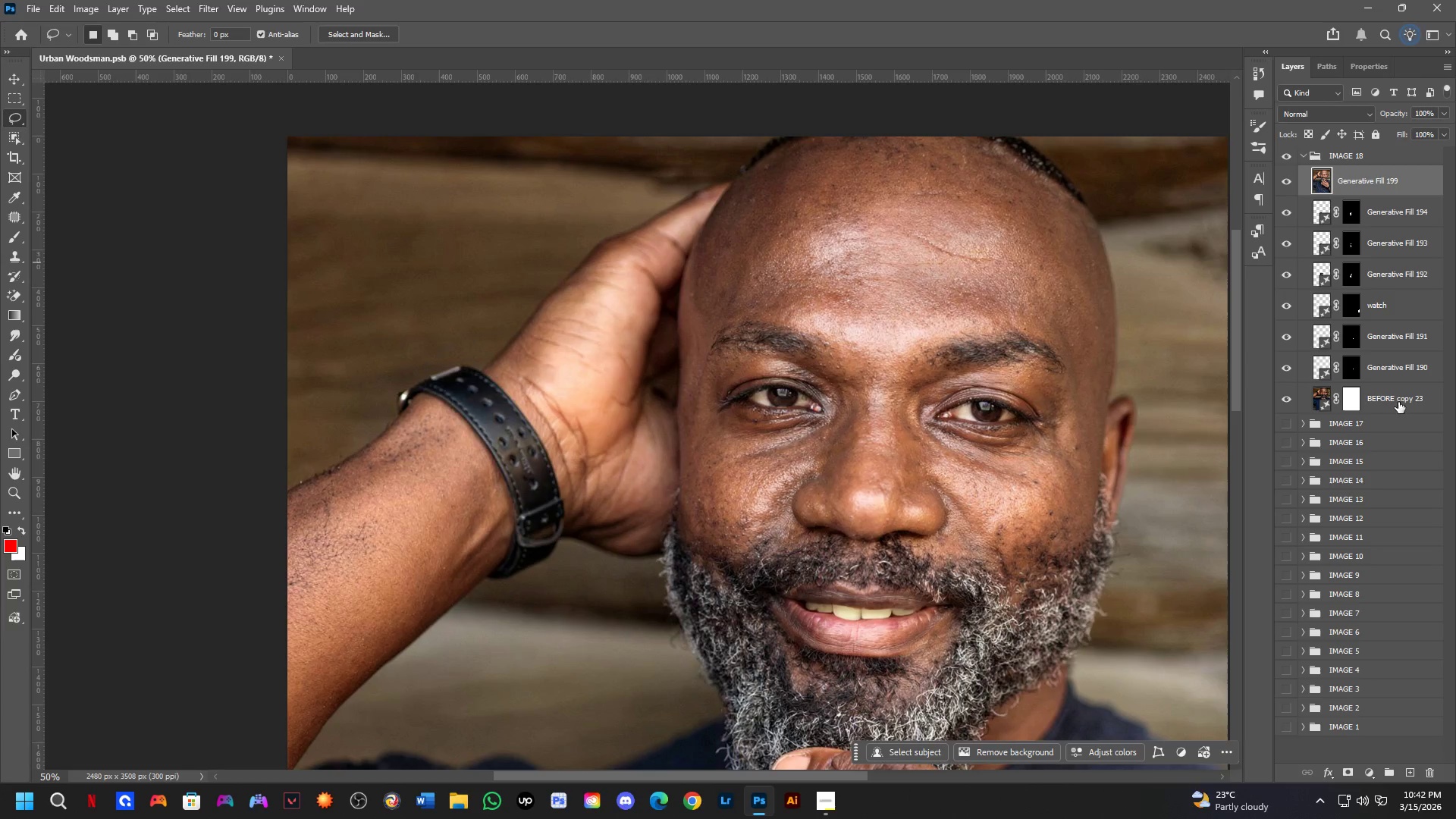 
key(Alt+Control+ControlLeft)
 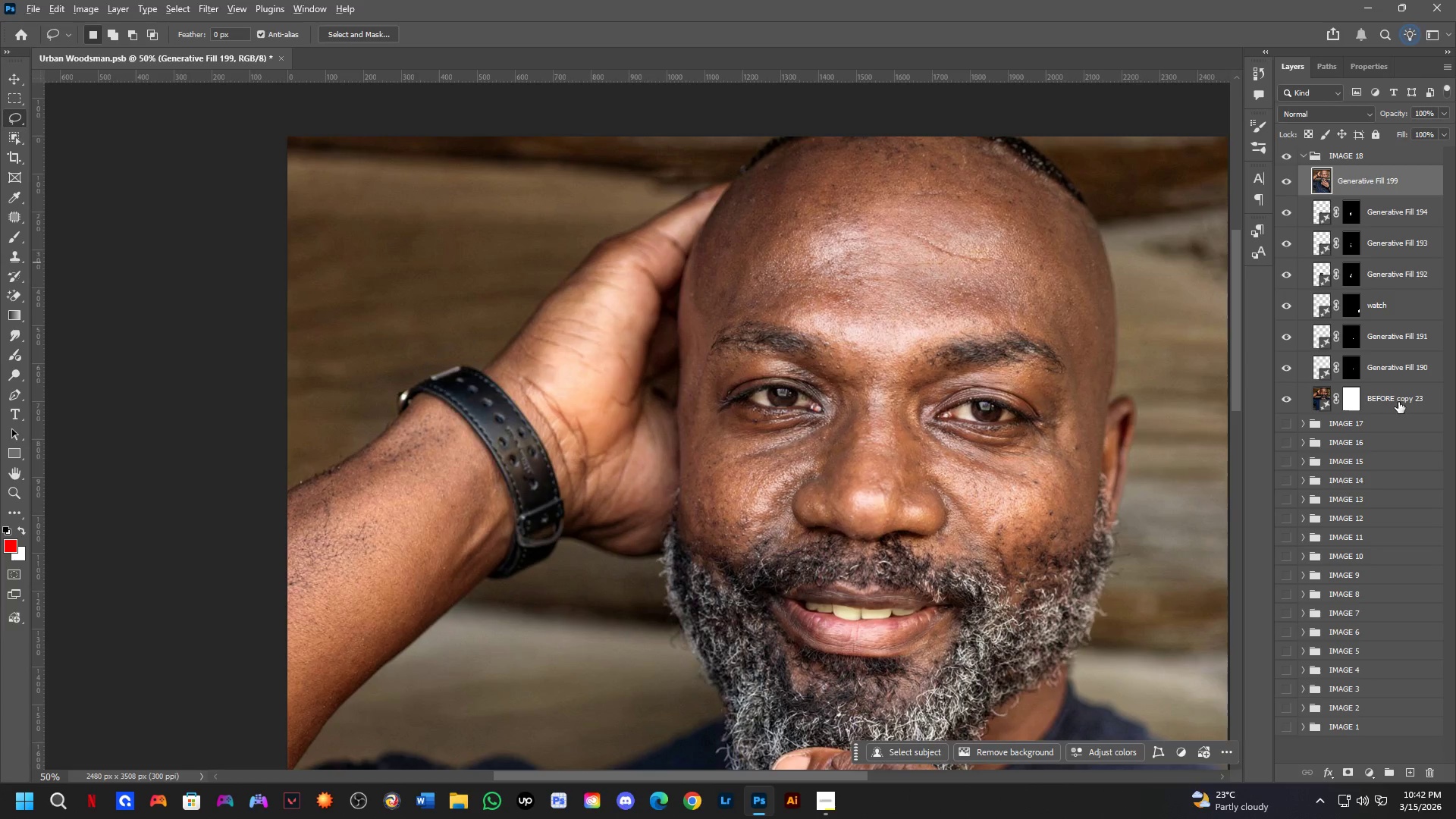 
left_click_drag(start_coordinate=[1398, 401], to_coordinate=[1405, 148])
 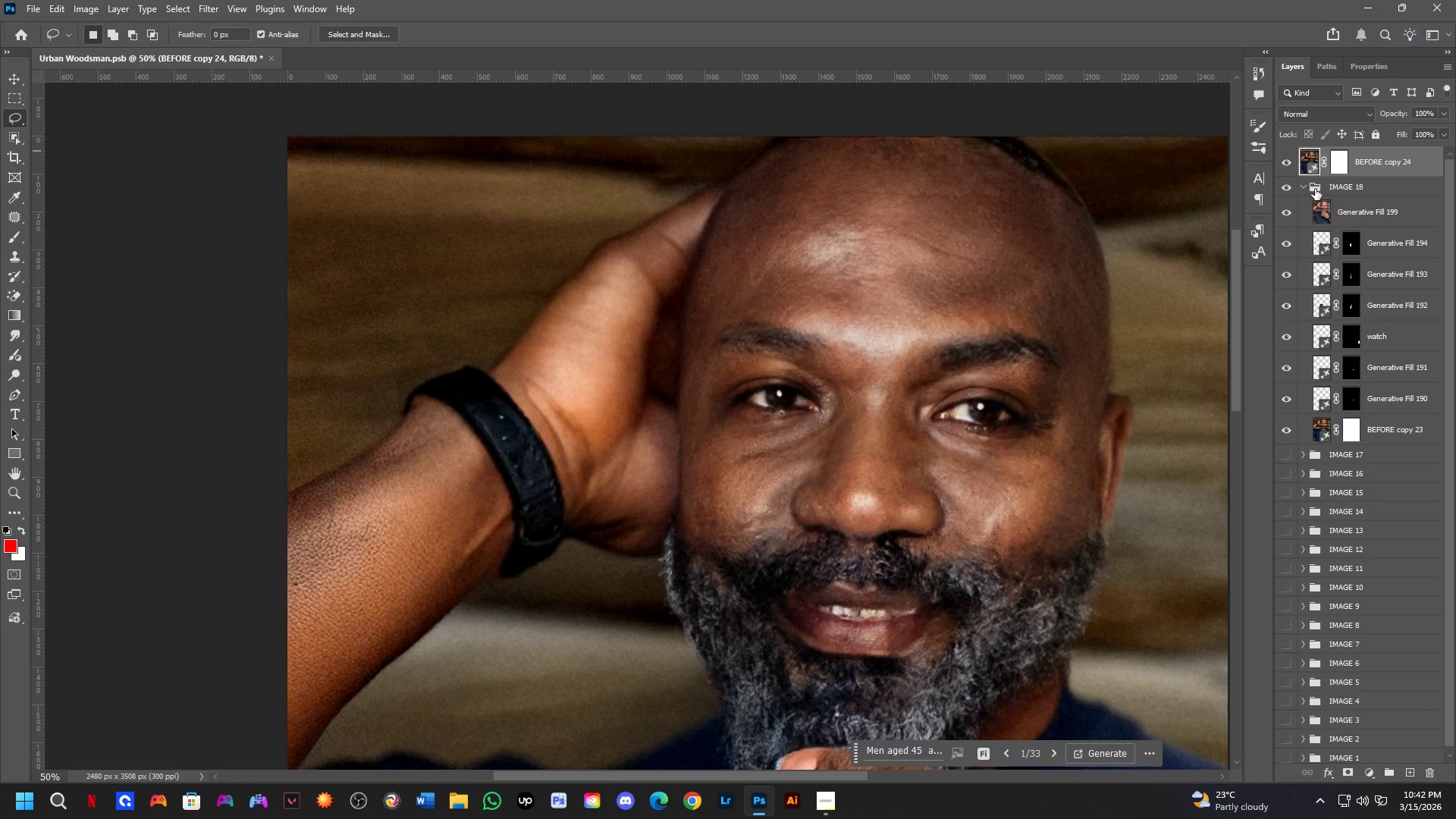 
left_click([1304, 189])
 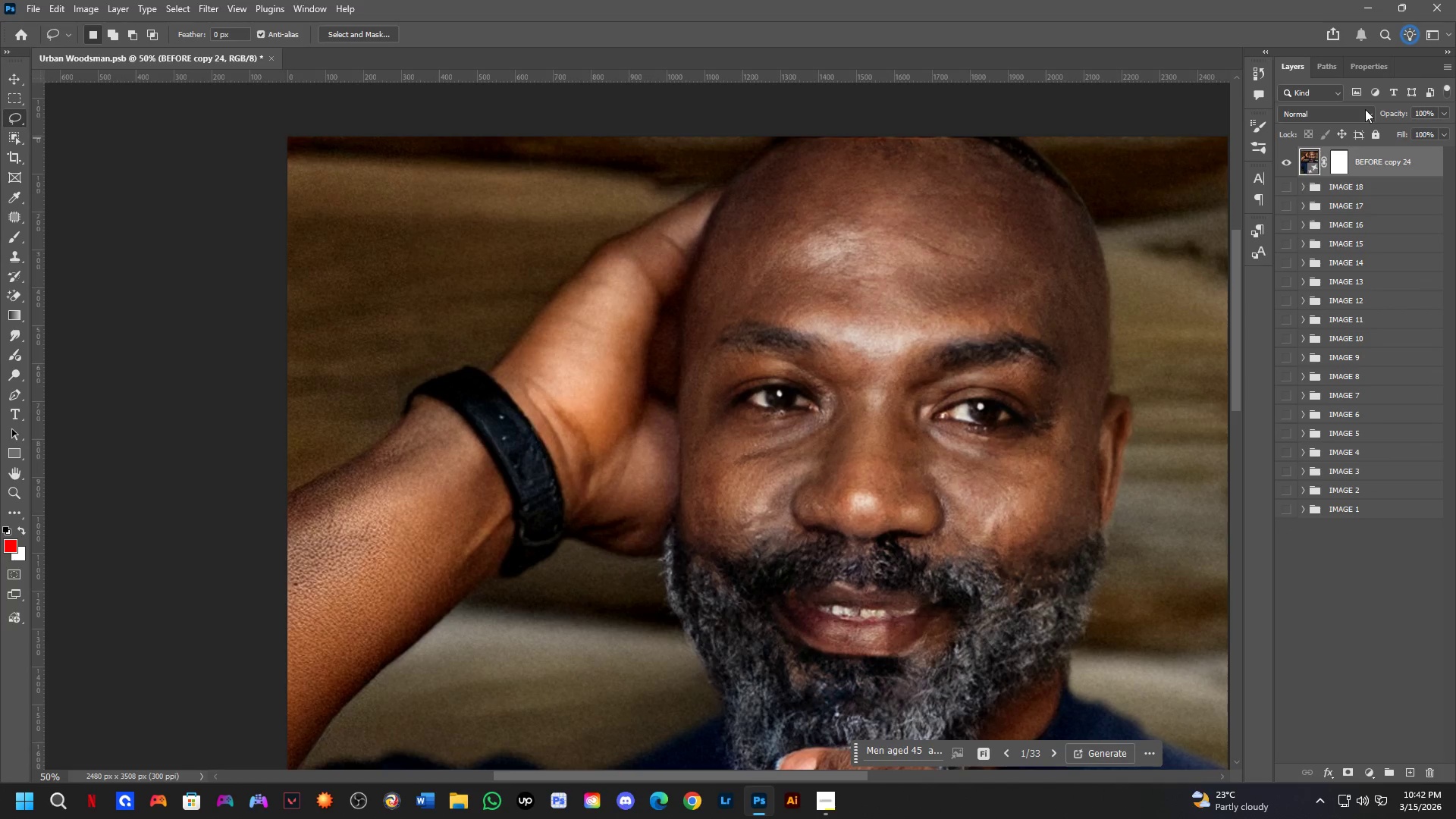 
left_click([1368, 76])
 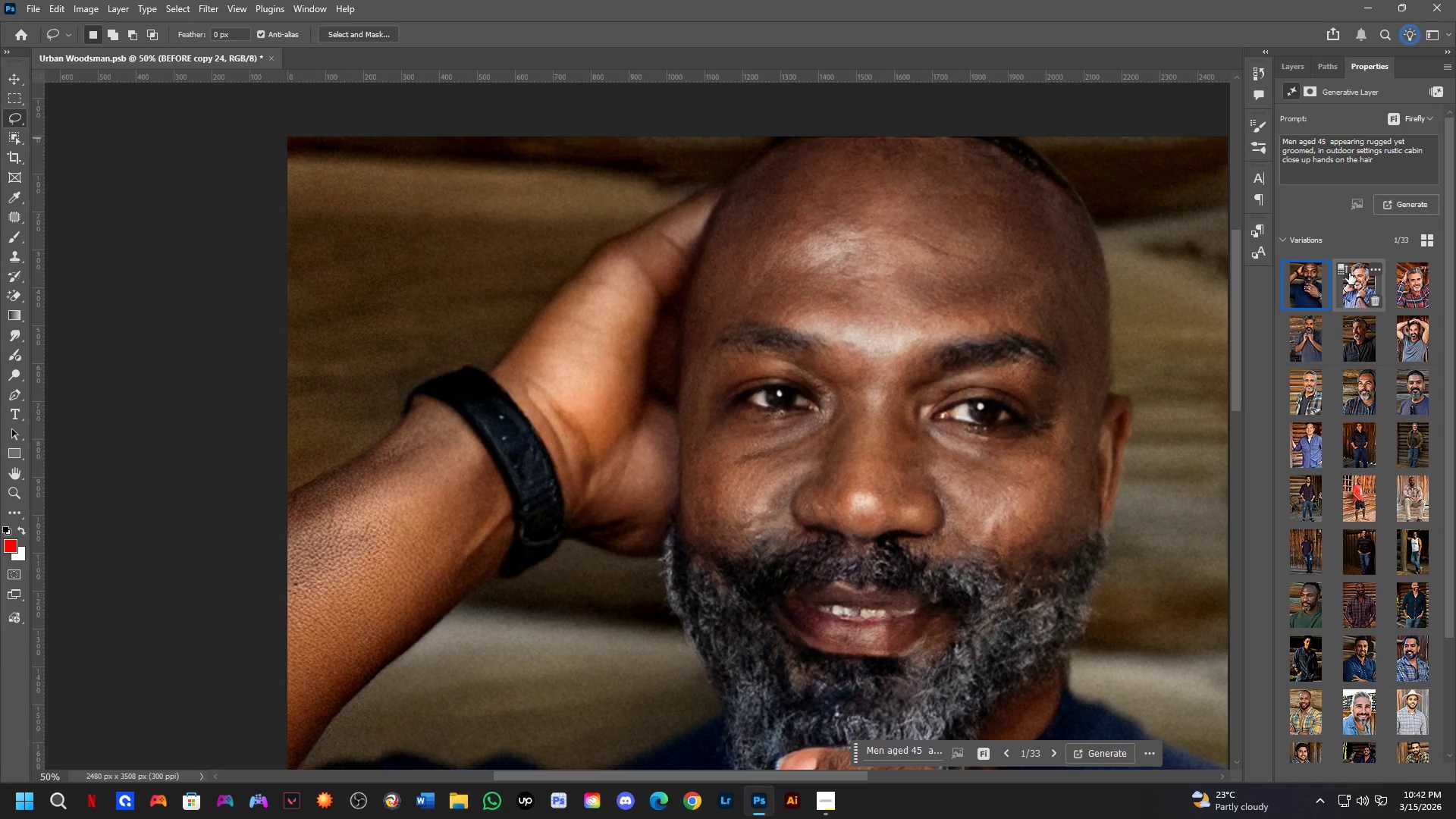 
left_click([1352, 286])
 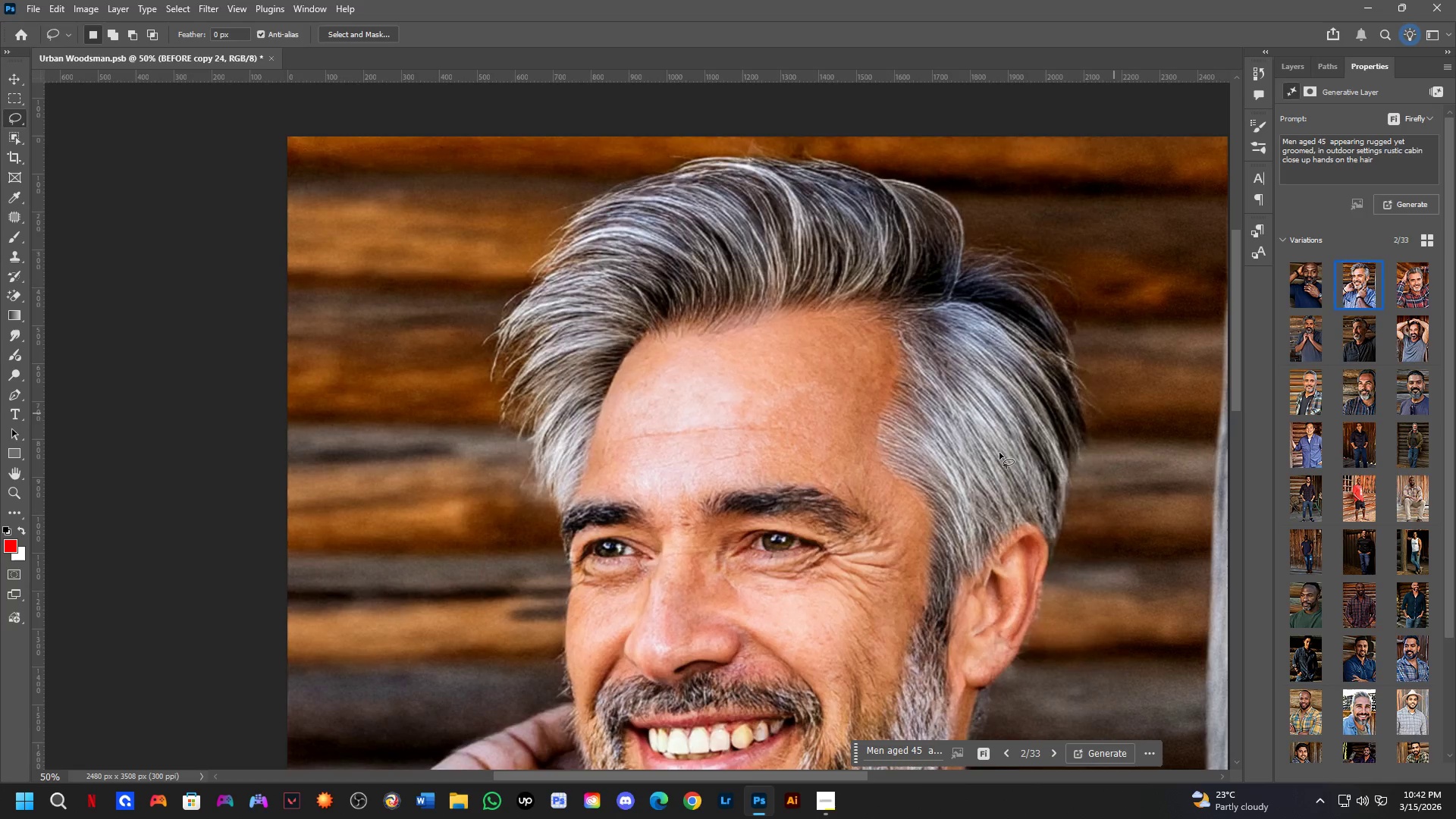 
key(Shift+ShiftLeft)
 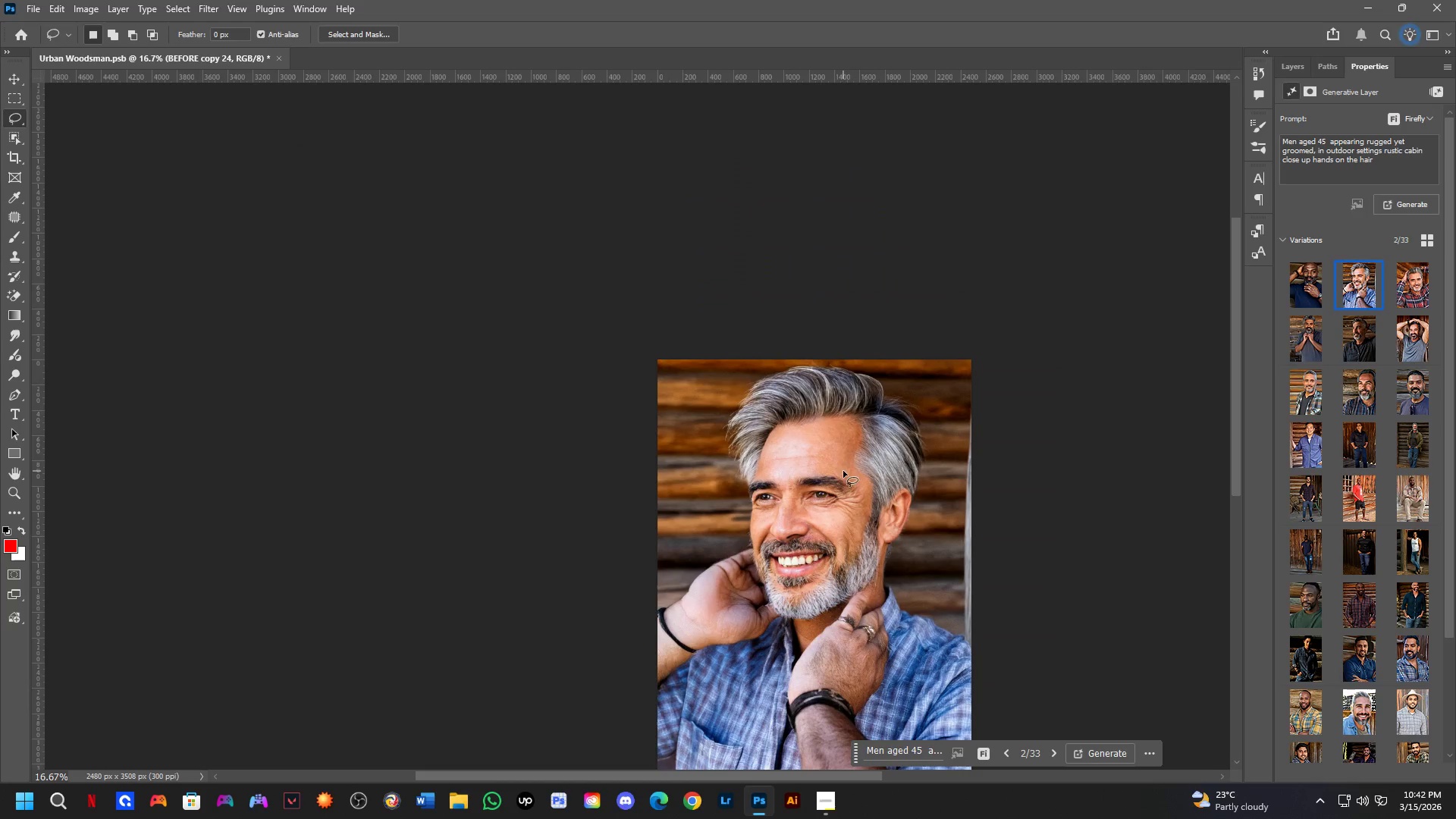 
scroll: coordinate [843, 471], scroll_direction: down, amount: 3.0
 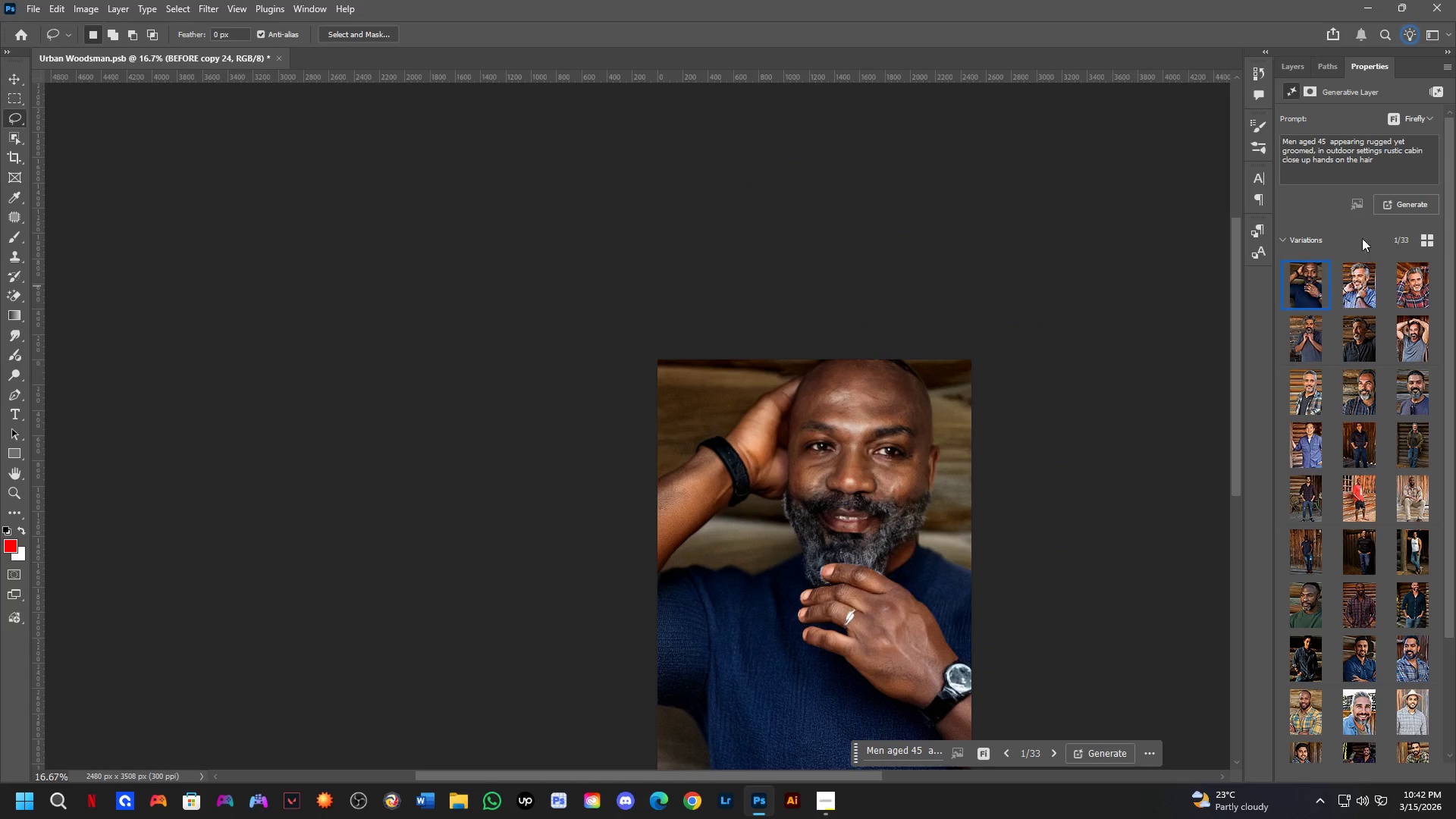 
left_click([1393, 199])
 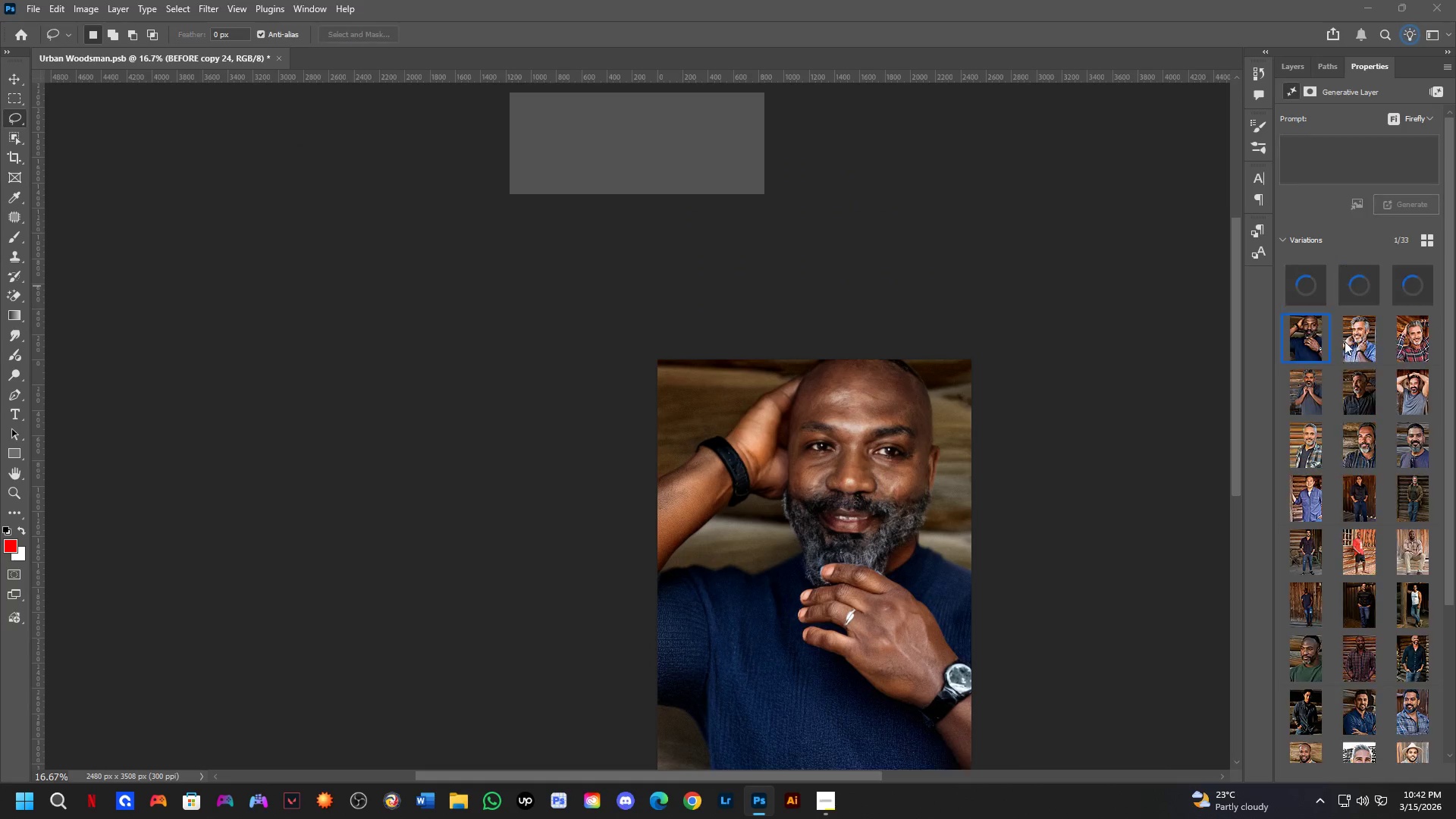 
scroll: coordinate [1341, 541], scroll_direction: down, amount: 8.0
 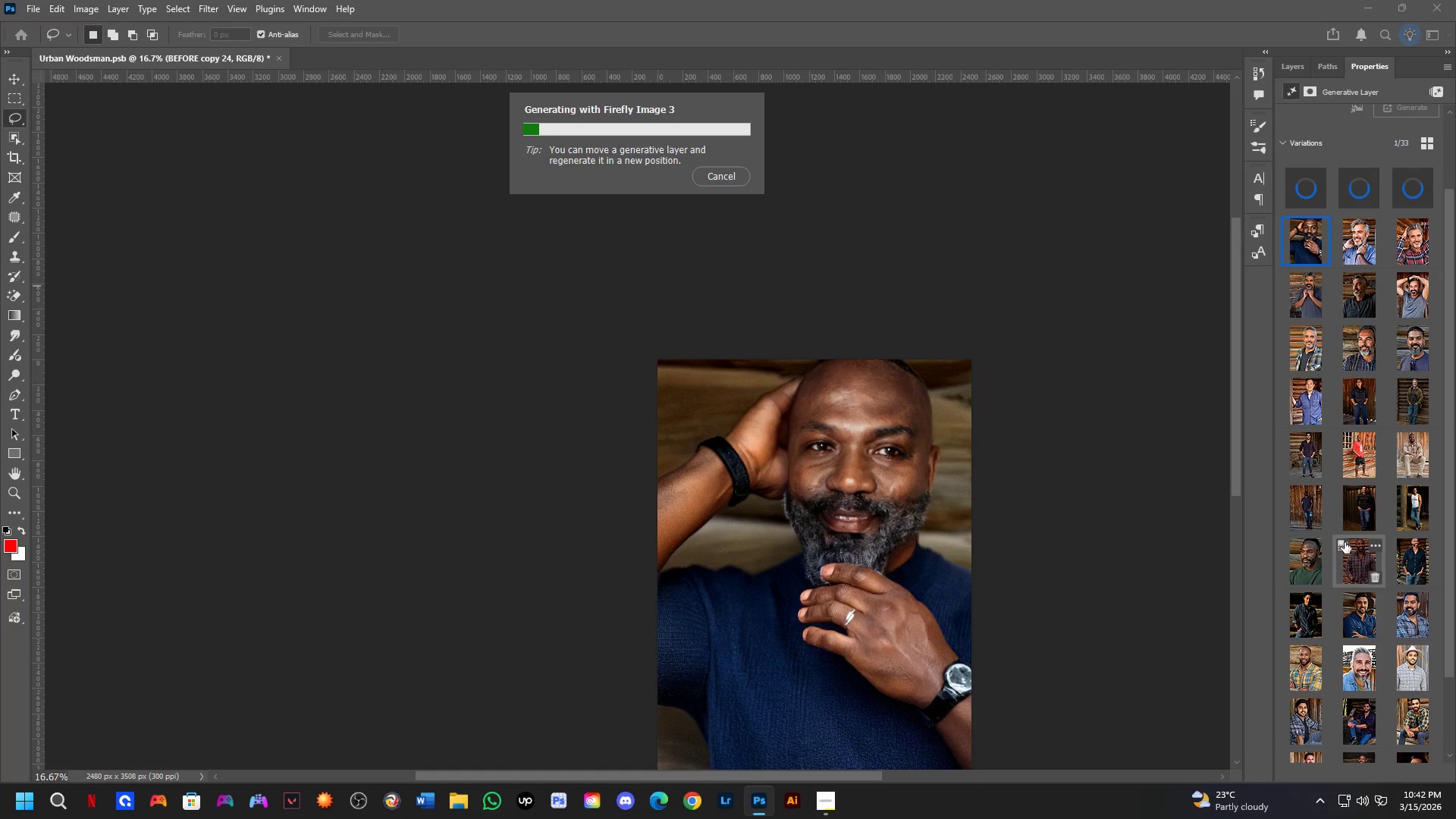 
scroll: coordinate [1346, 522], scroll_direction: up, amount: 6.0
 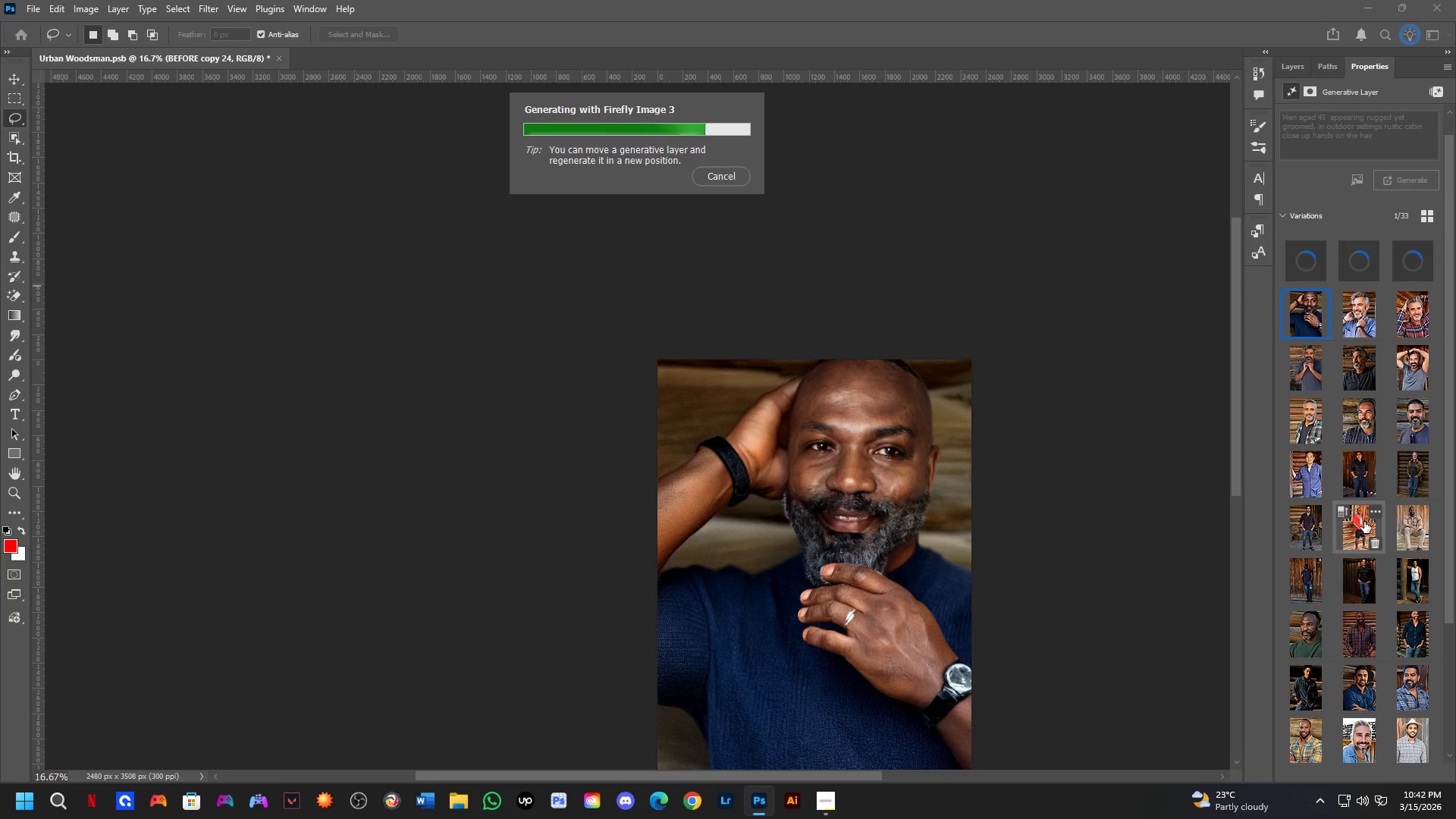 
wait(14.55)
 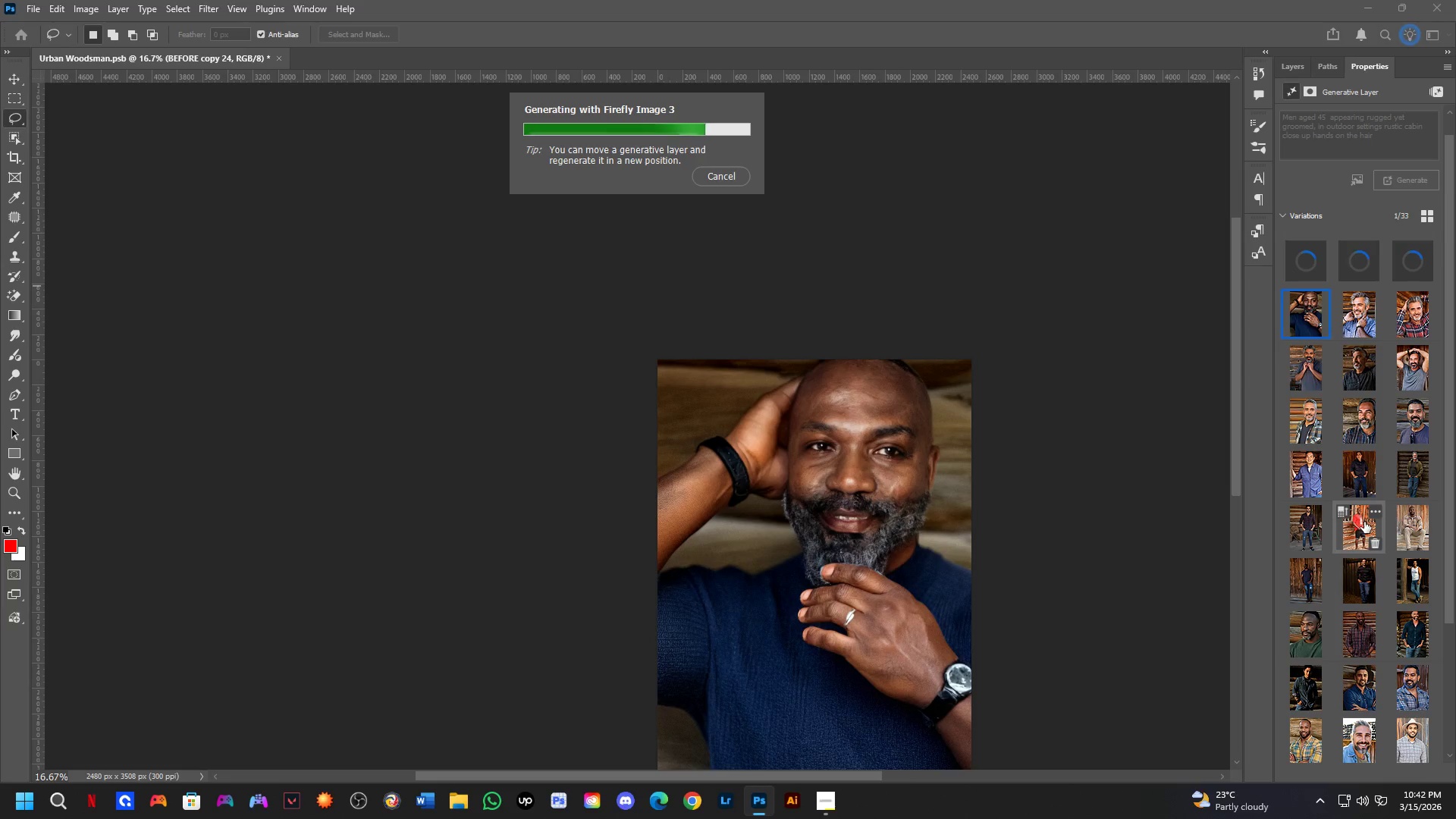 
left_click([1408, 261])
 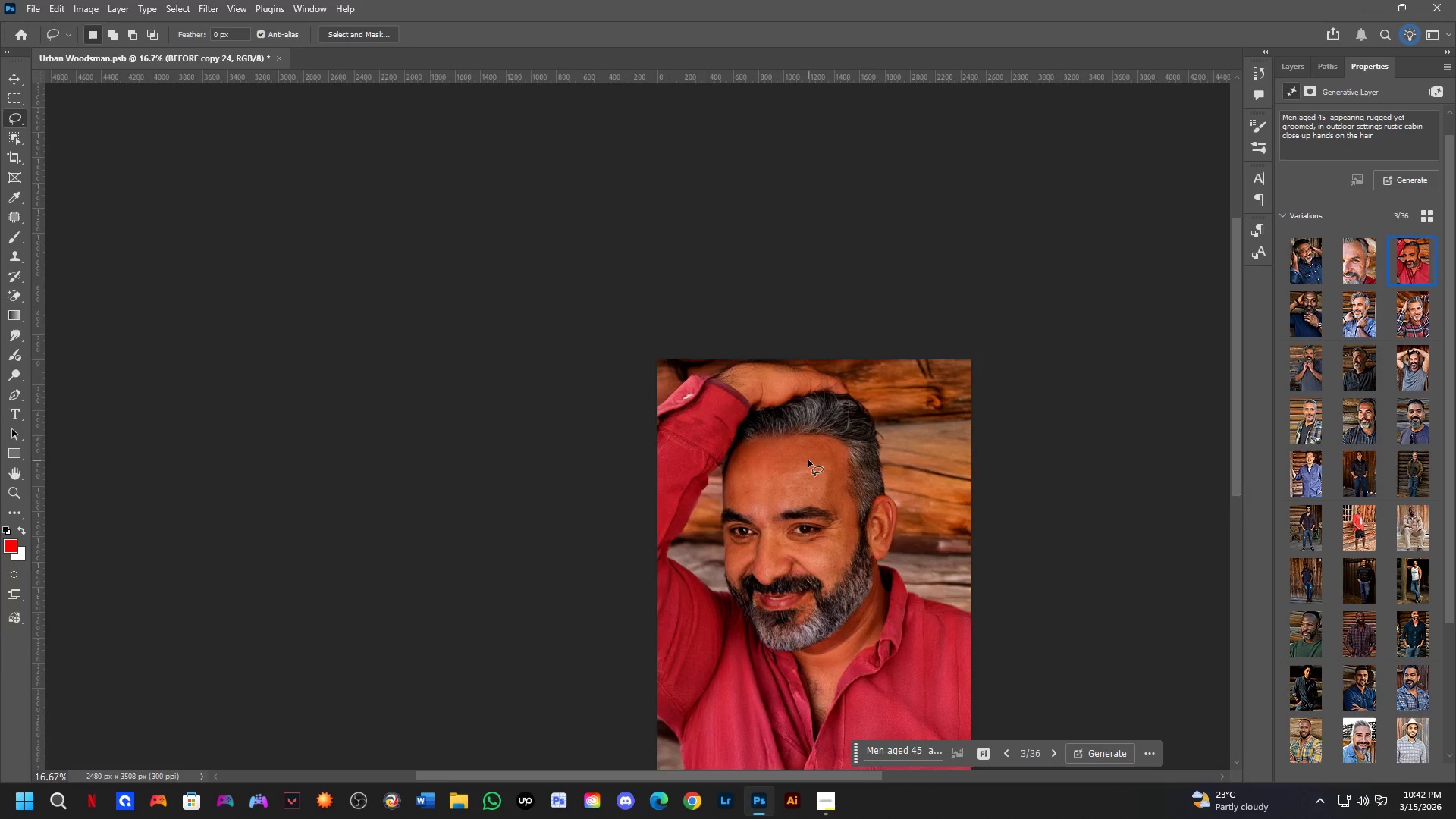 
scroll: coordinate [808, 460], scroll_direction: down, amount: 3.0
 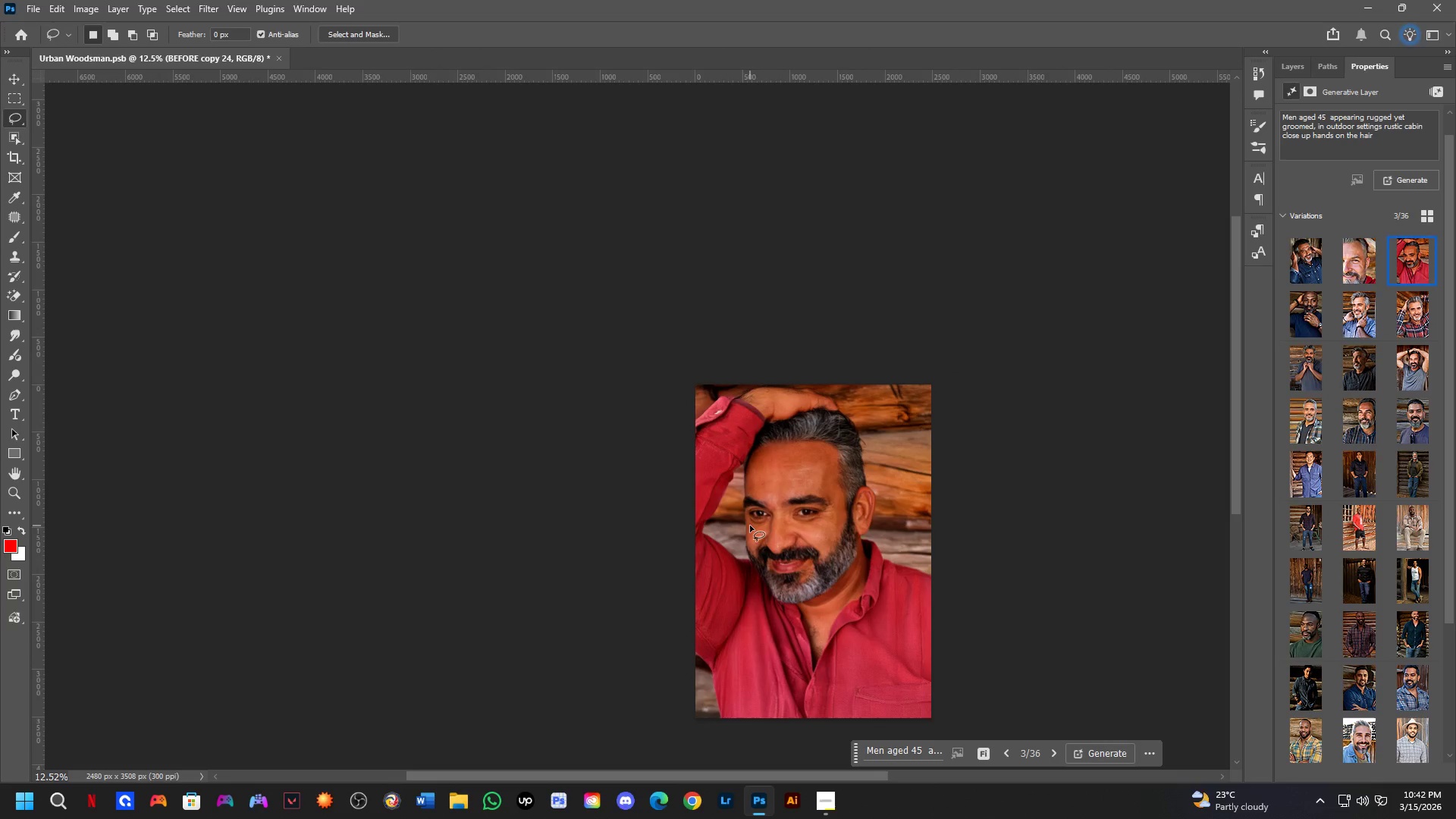 
scroll: coordinate [910, 466], scroll_direction: up, amount: 4.0
 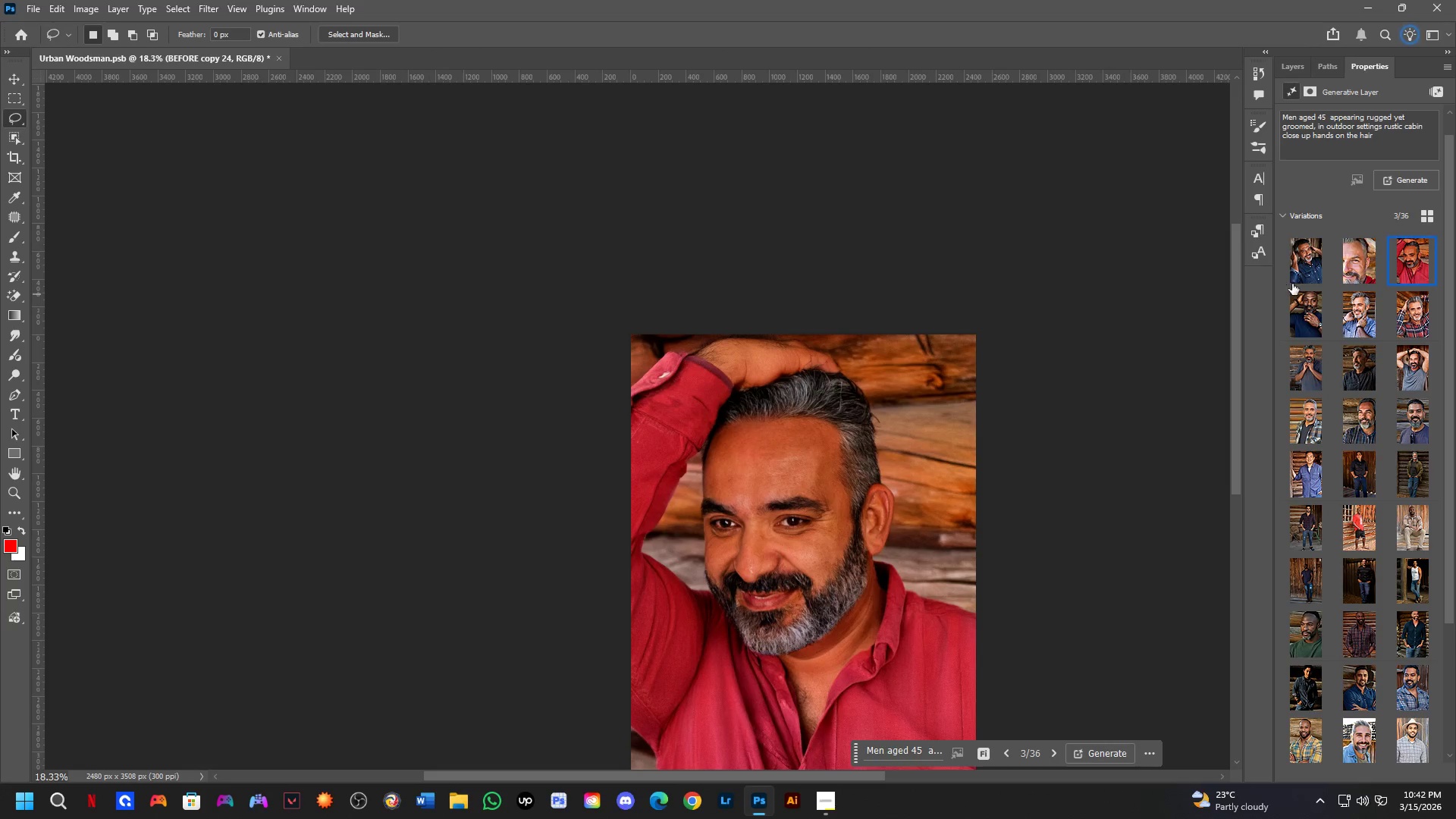 
left_click([1302, 274])
 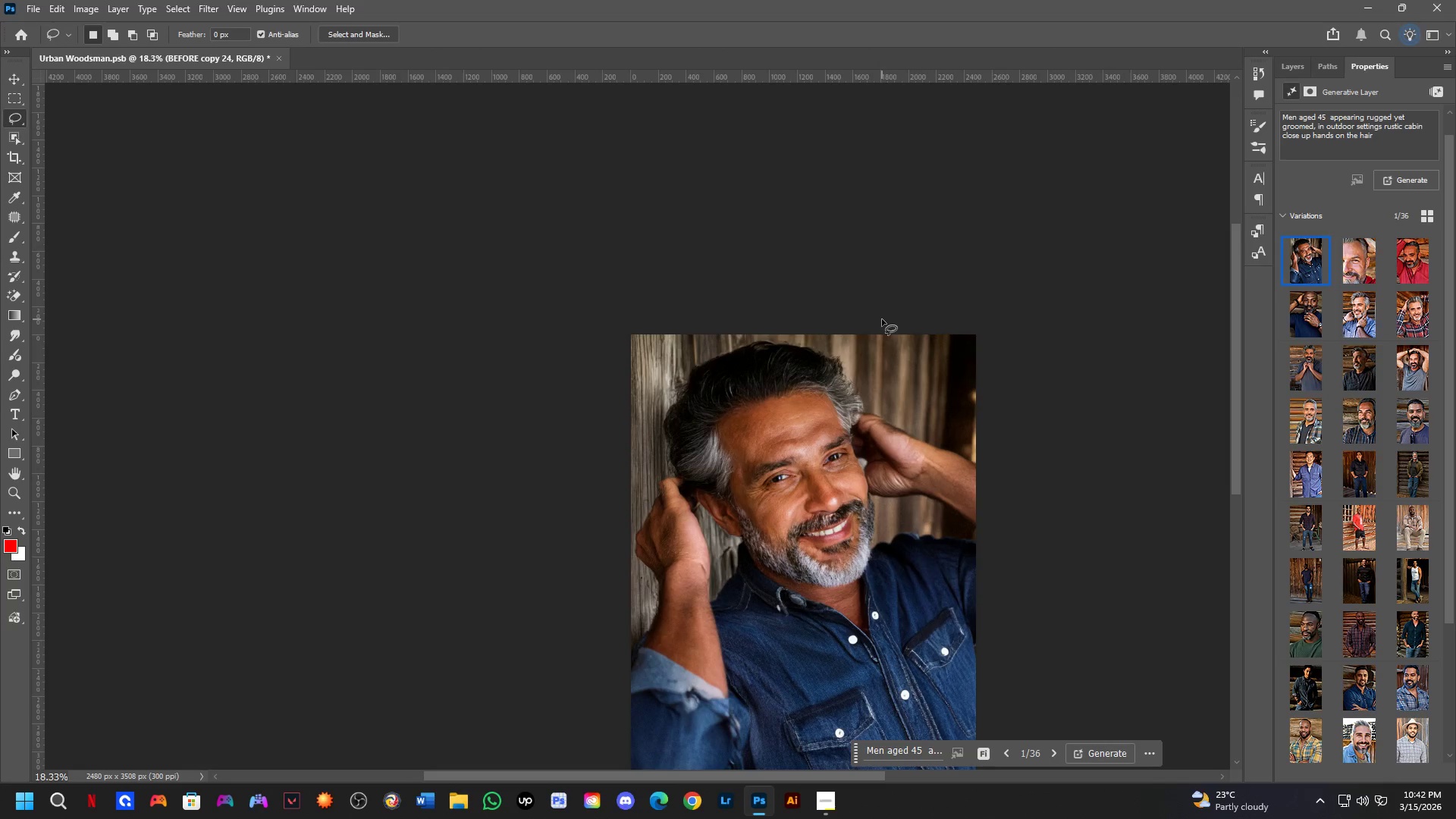 
scroll: coordinate [882, 319], scroll_direction: down, amount: 1.0
 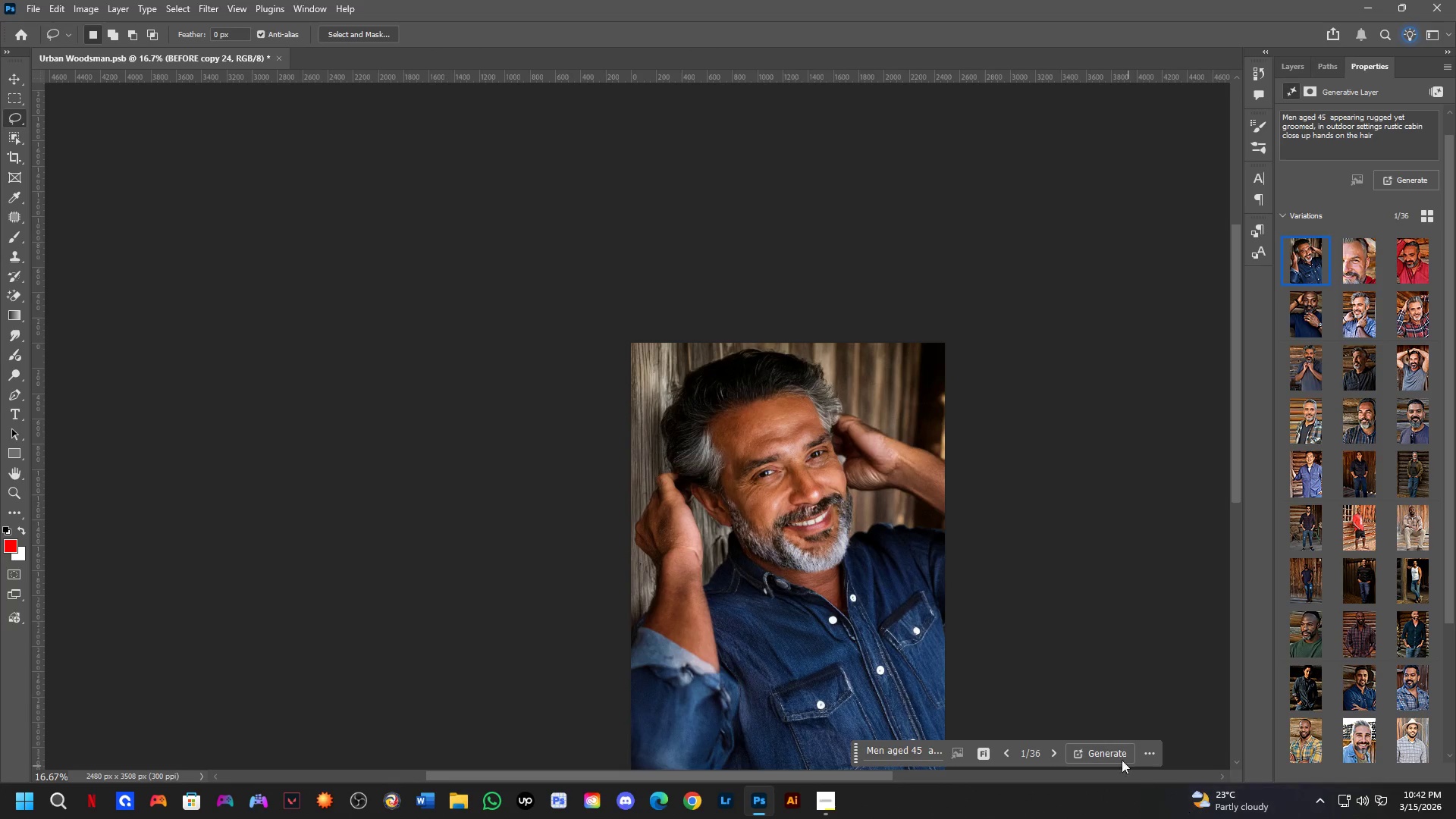 
left_click([1105, 748])
 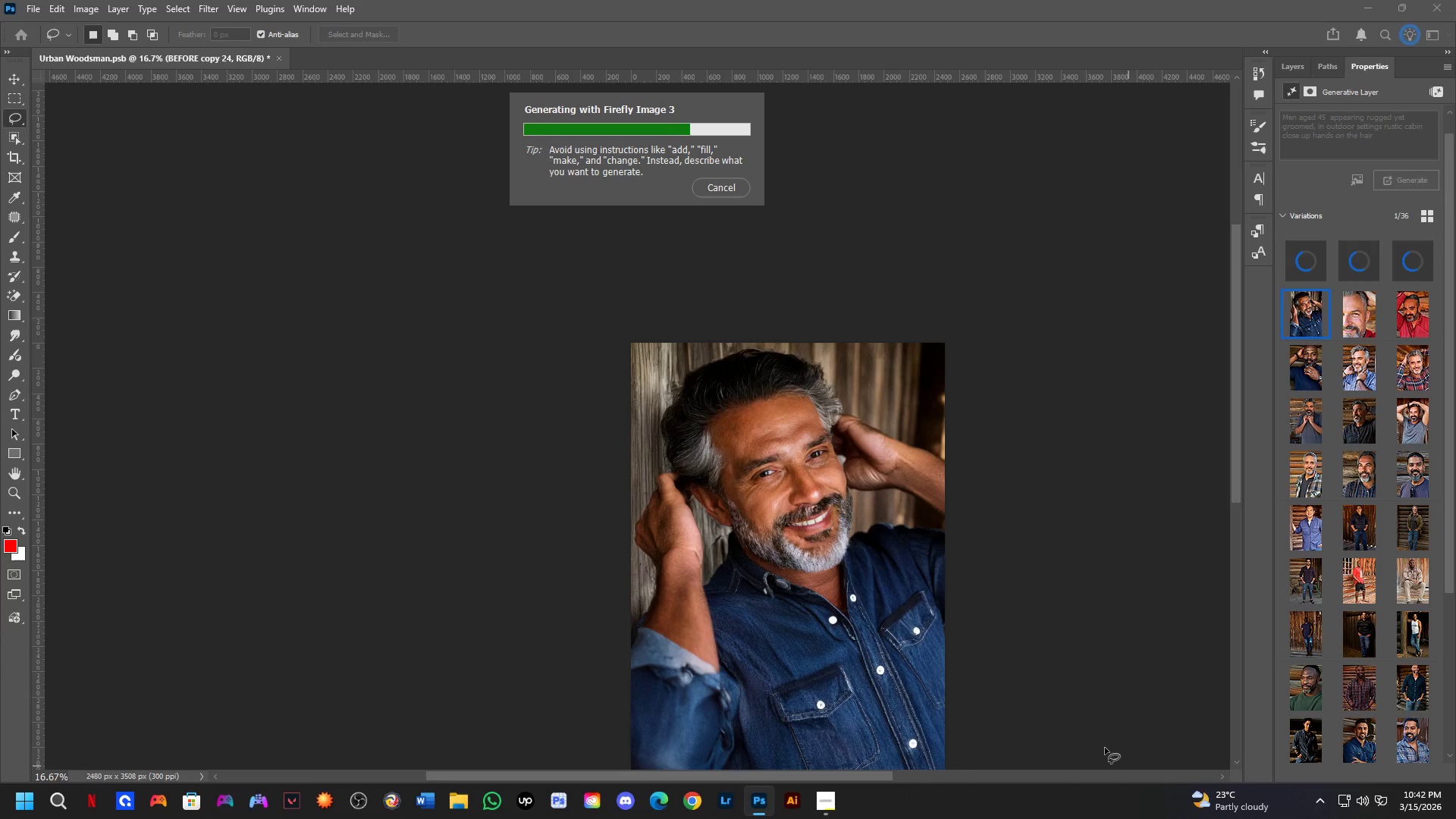 
wait(15.66)
 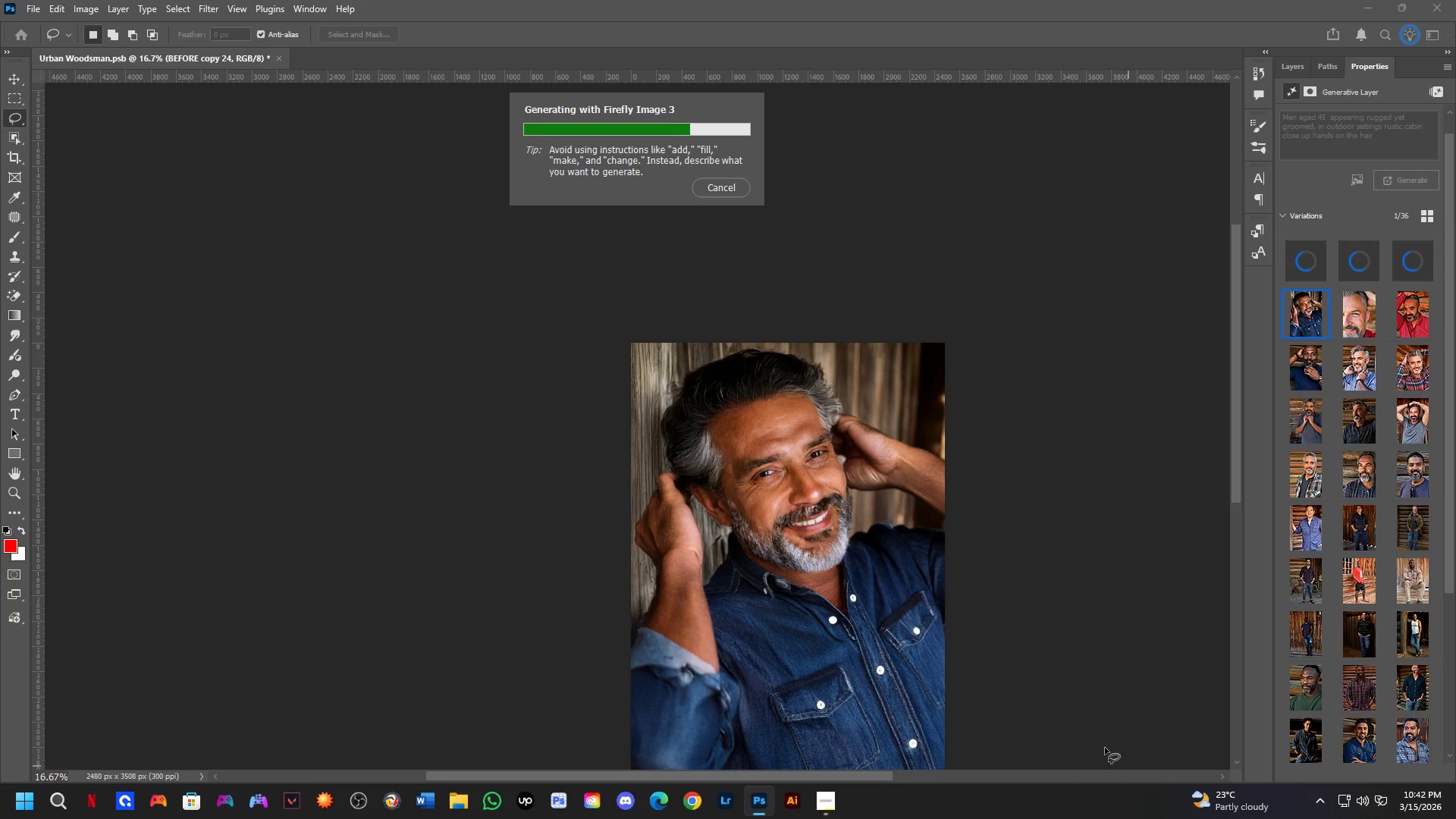 
left_click([1363, 259])
 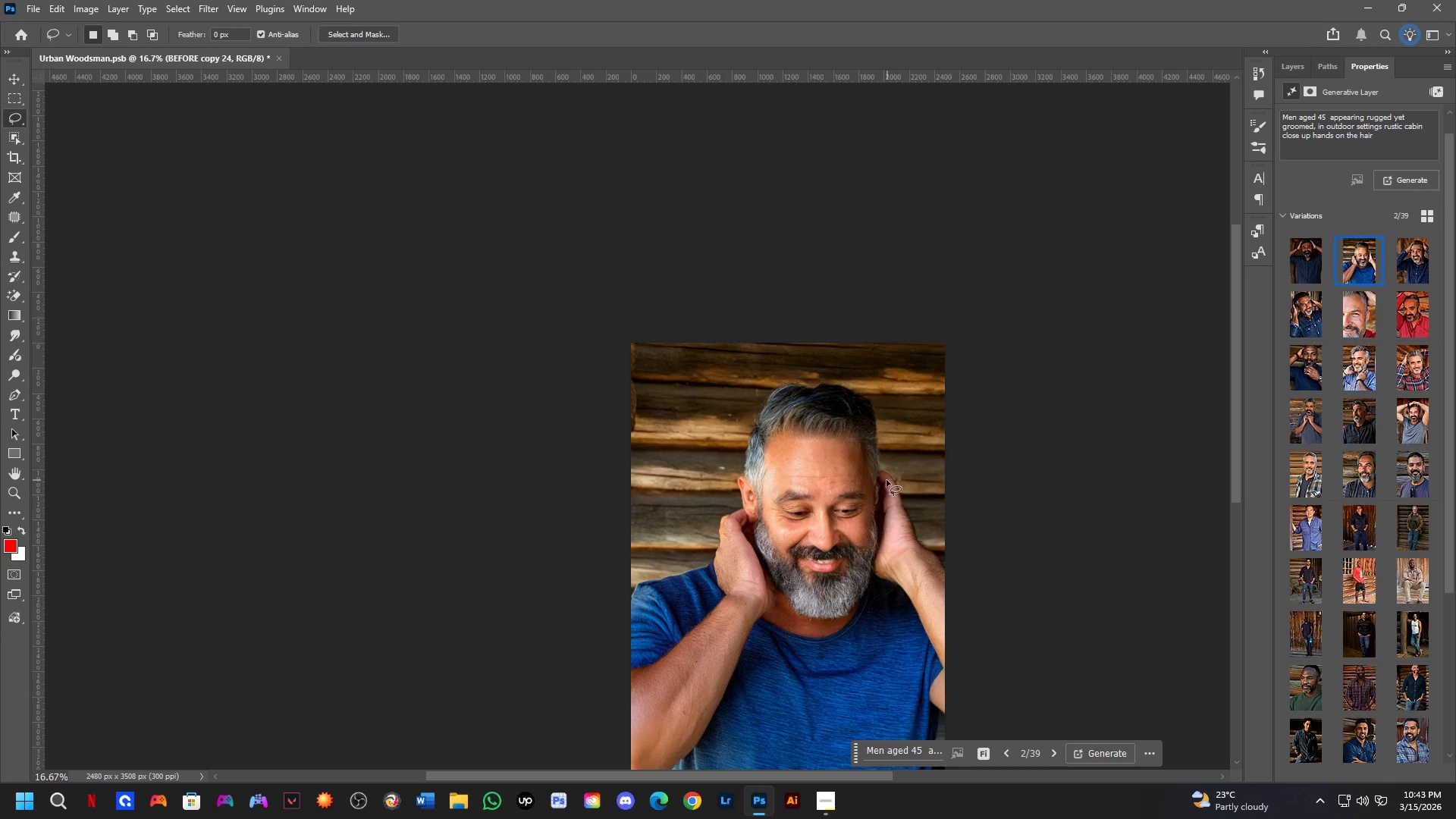 
scroll: coordinate [868, 485], scroll_direction: down, amount: 3.0
 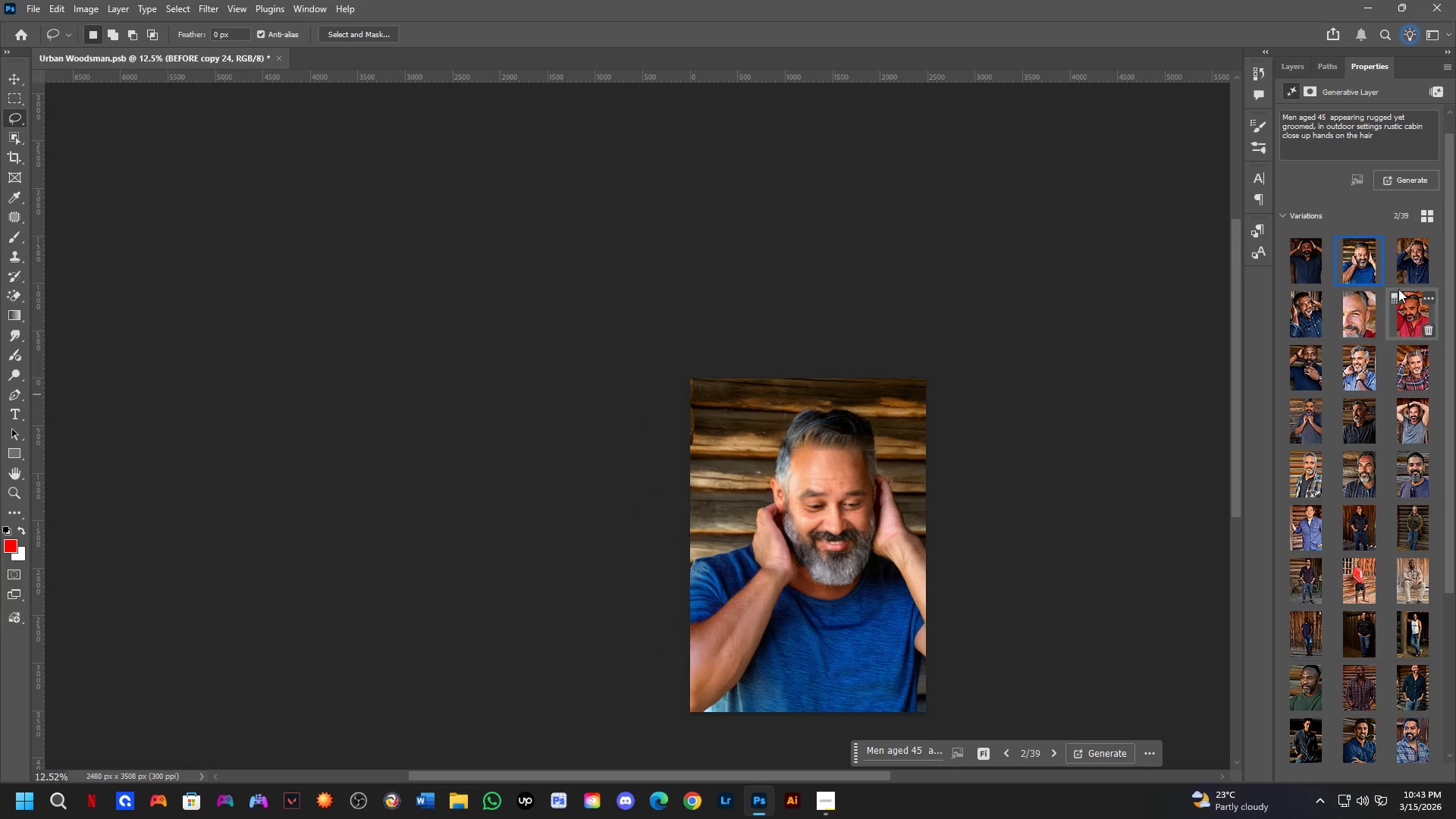 
left_click([1400, 262])
 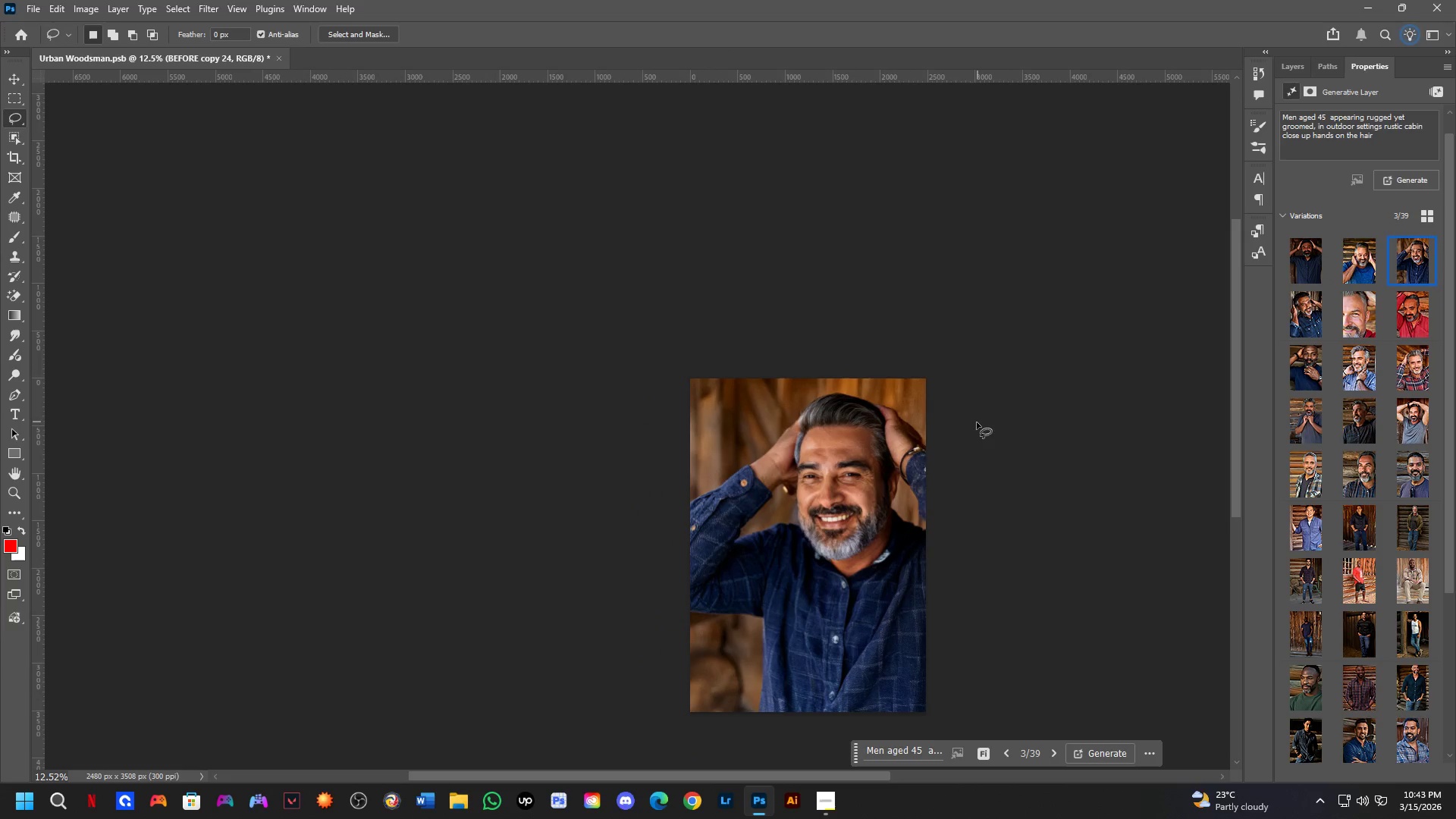 
scroll: coordinate [819, 436], scroll_direction: up, amount: 6.0
 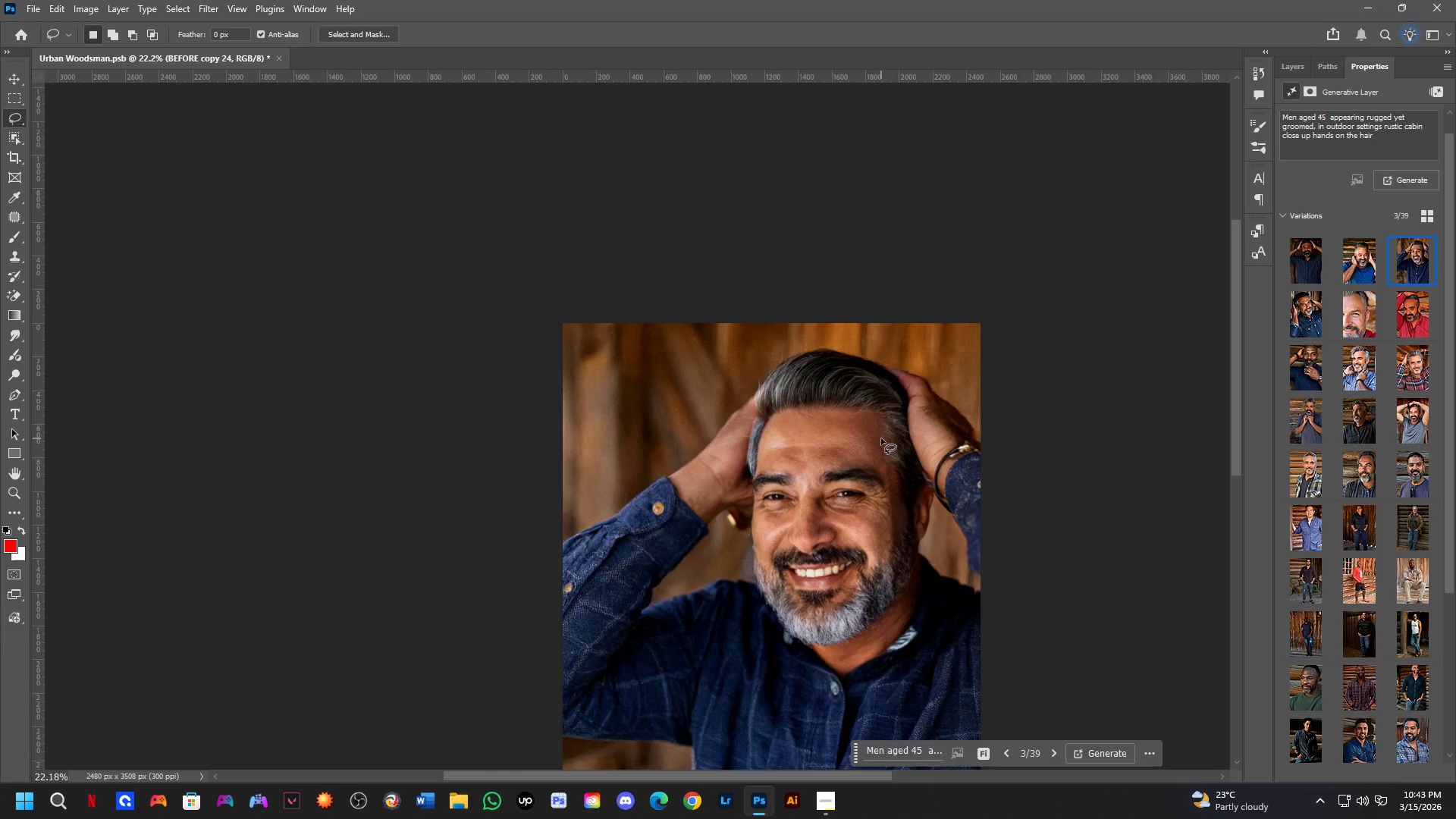 
scroll: coordinate [869, 444], scroll_direction: down, amount: 2.0
 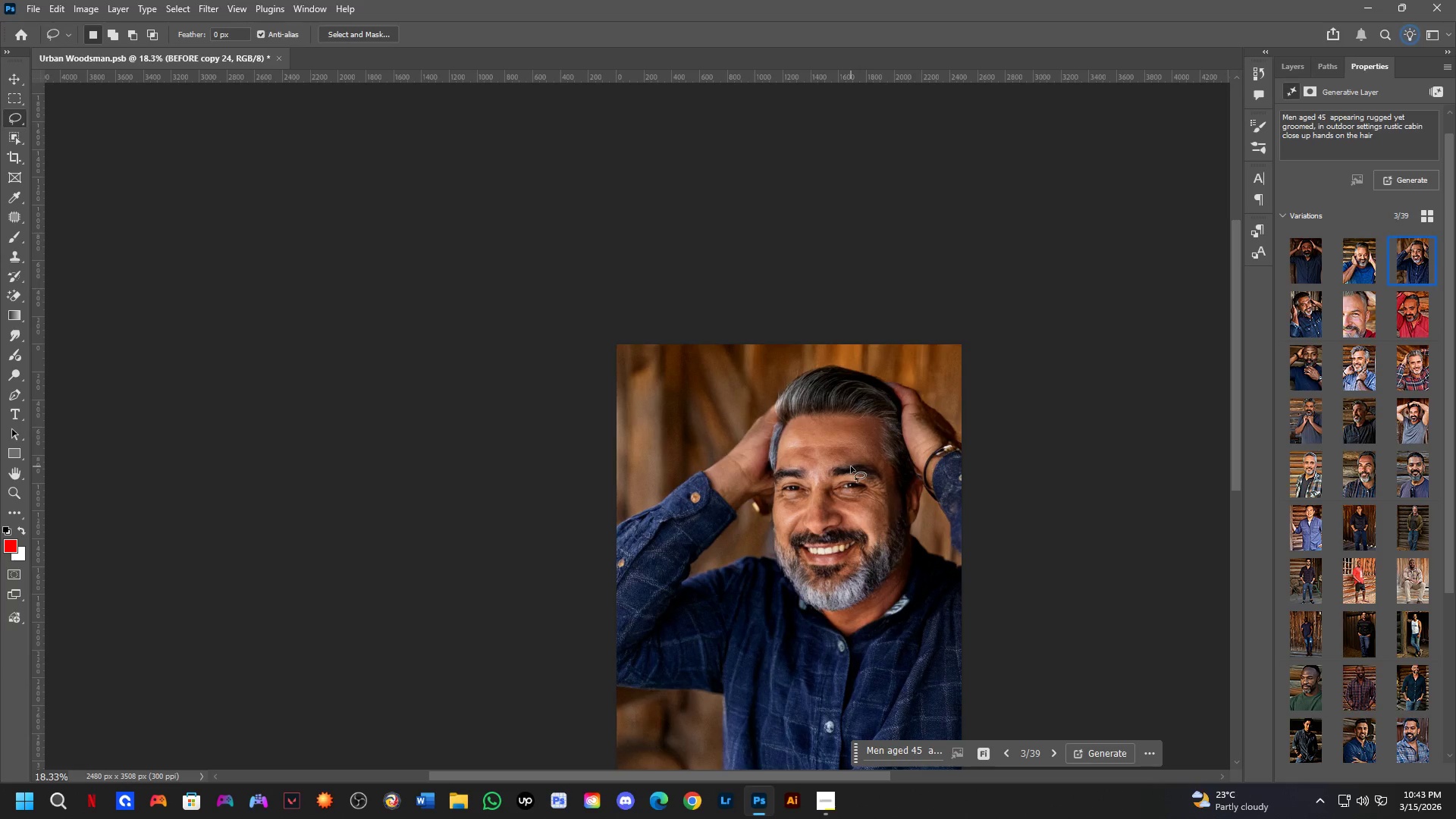 
hold_key(key=Space, duration=0.61)
 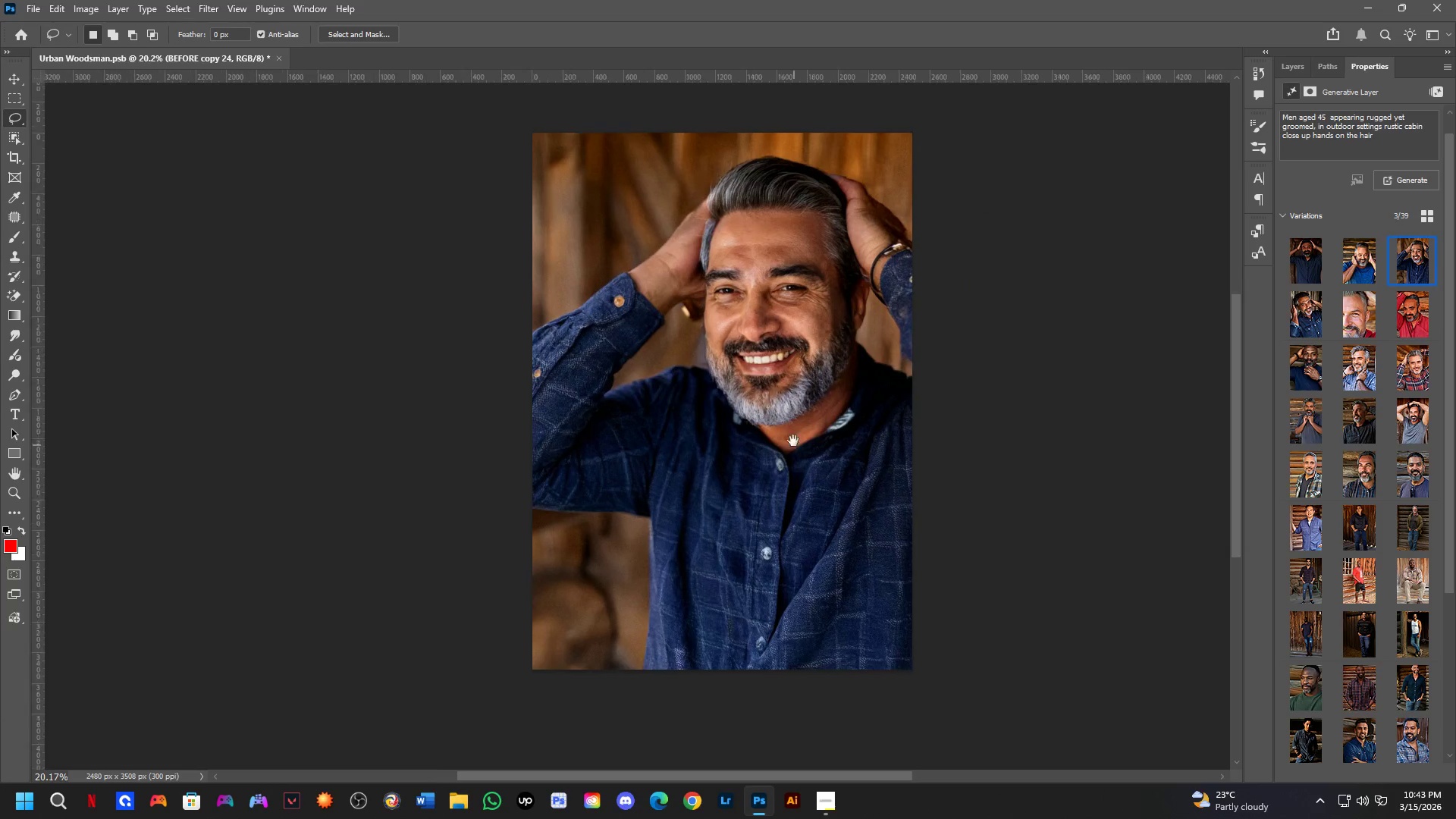 
left_click_drag(start_coordinate=[839, 572], to_coordinate=[805, 472])
 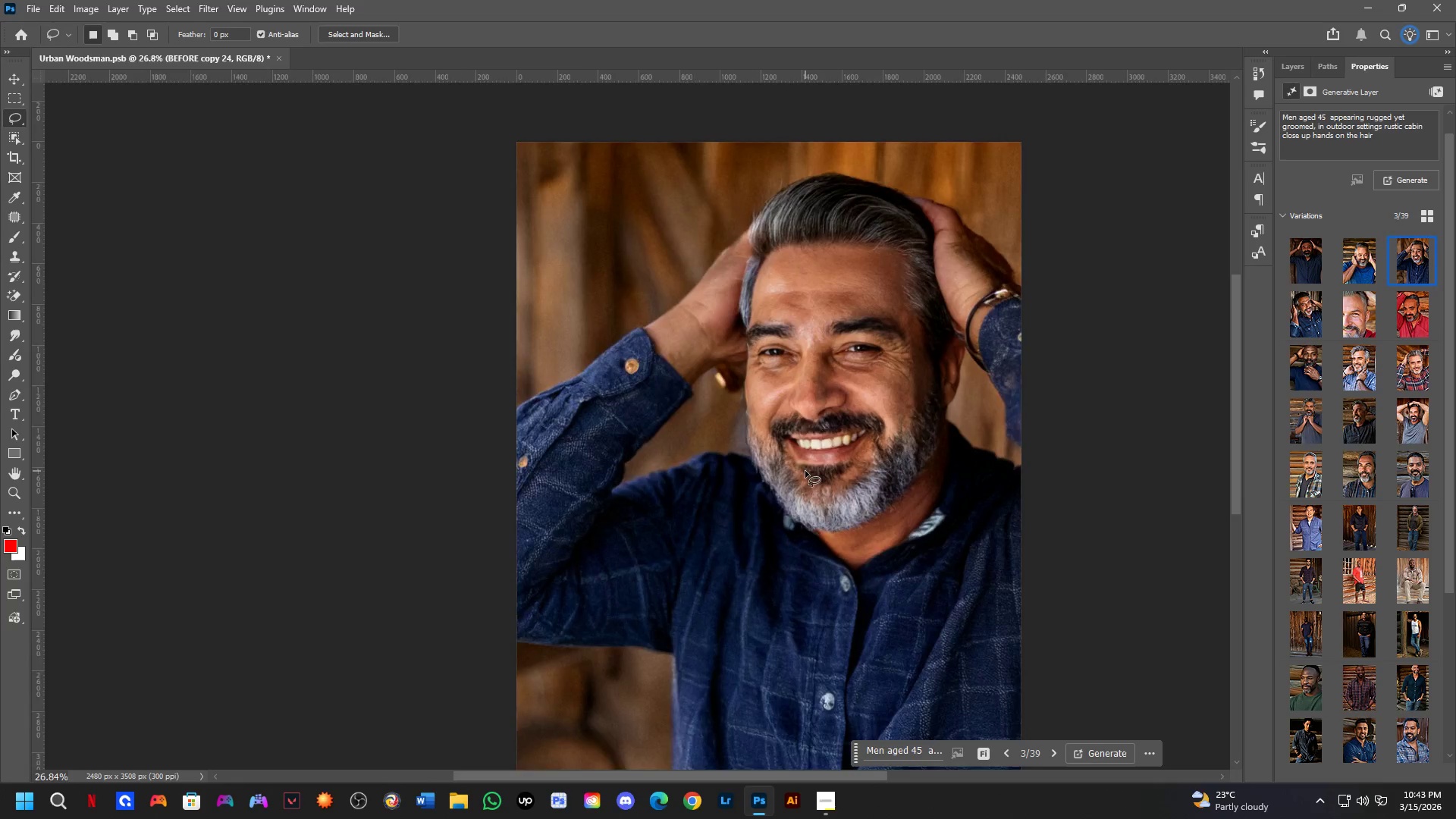 
scroll: coordinate [758, 566], scroll_direction: up, amount: 4.0
 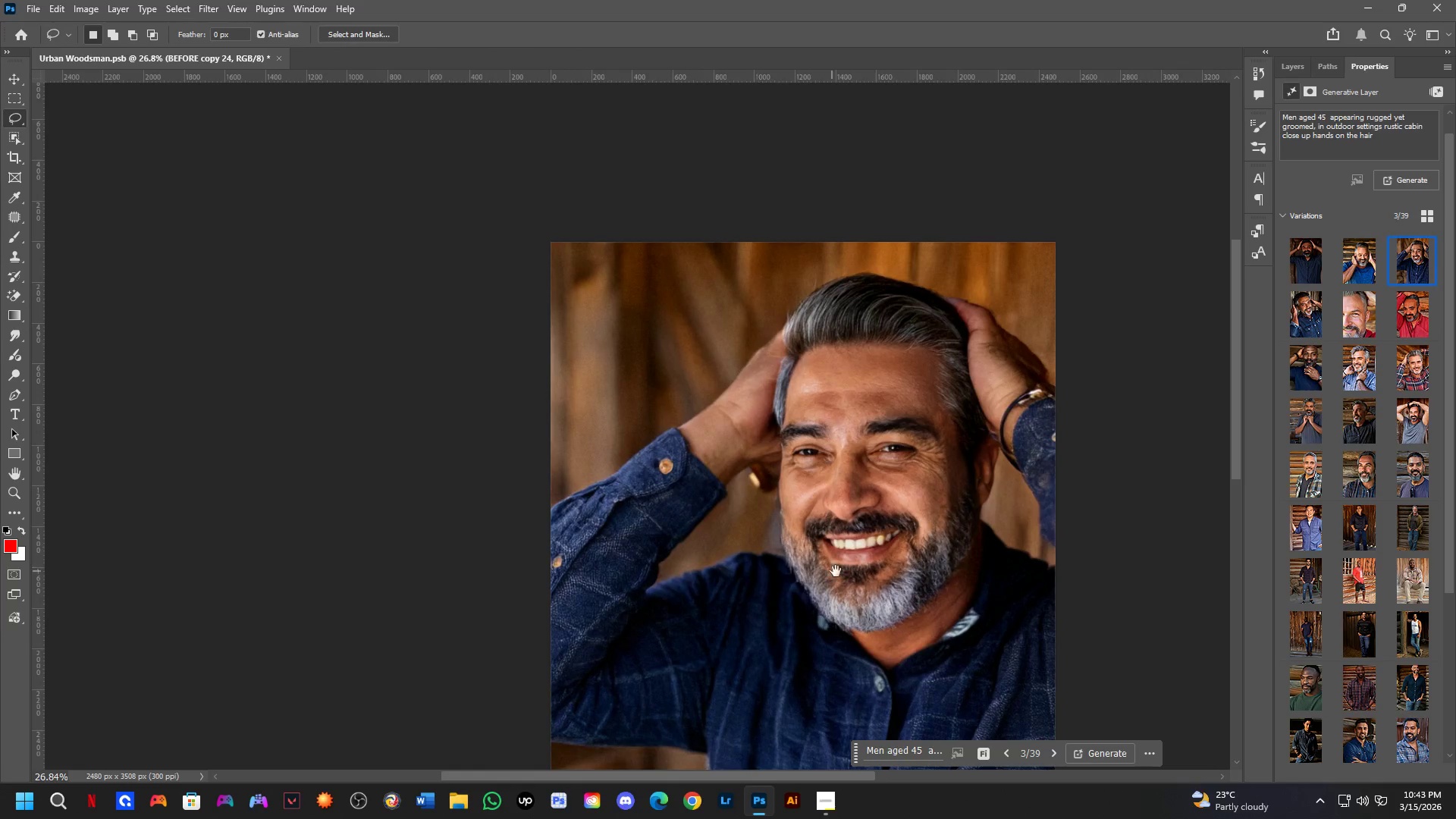 
hold_key(key=Space, duration=0.53)
 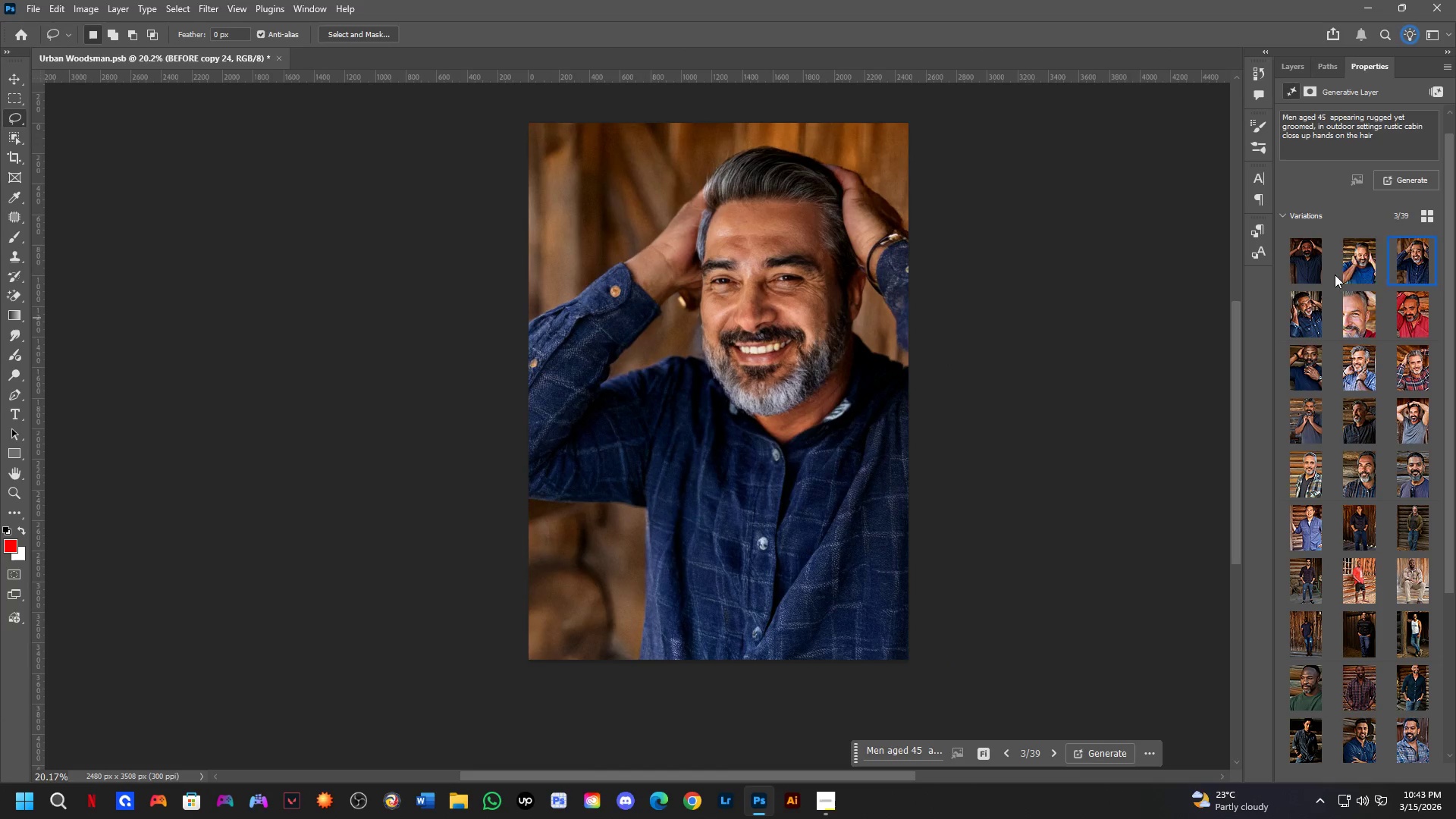 
left_click_drag(start_coordinate=[852, 538], to_coordinate=[792, 438])
 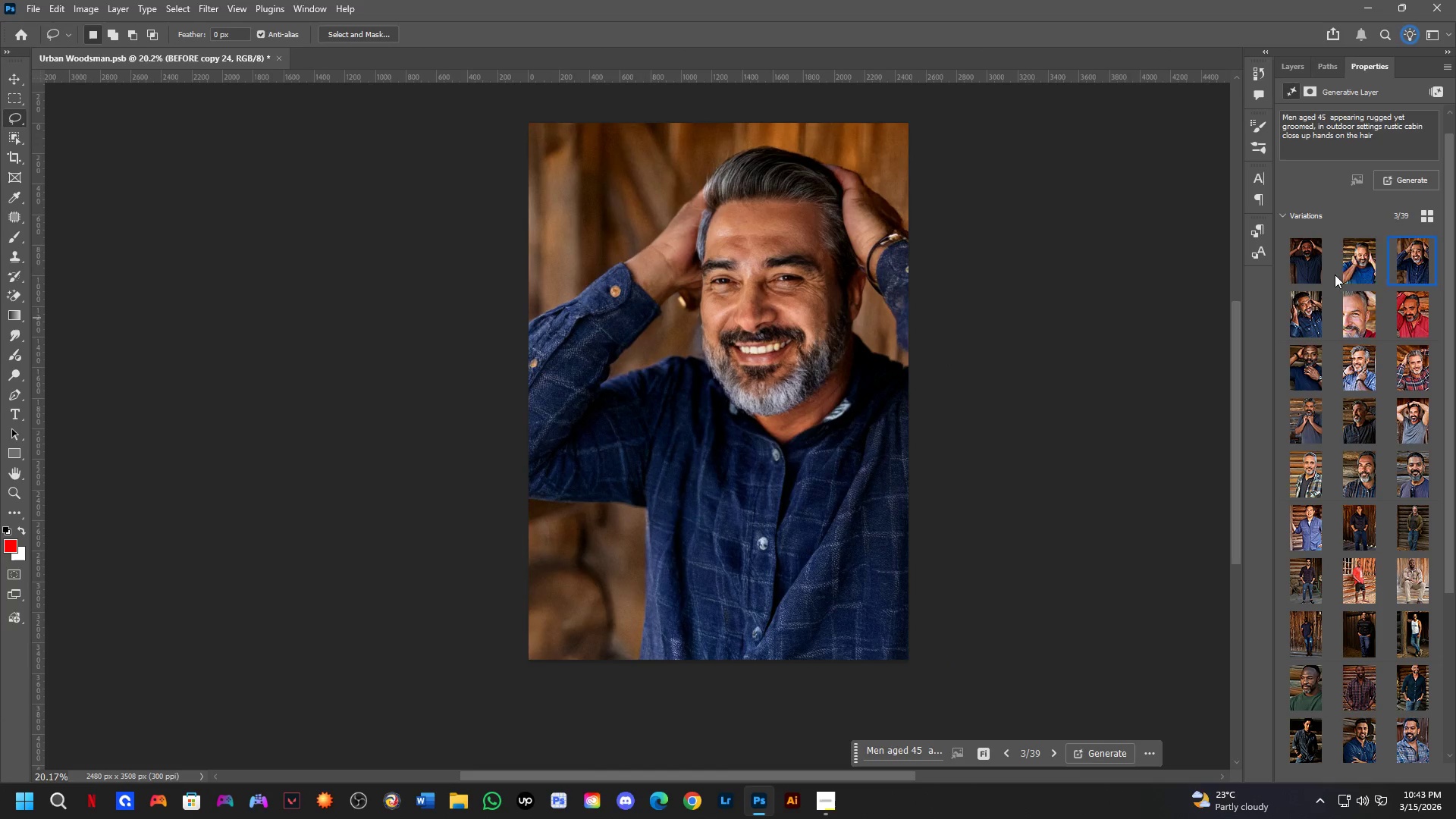 
scroll: coordinate [807, 475], scroll_direction: down, amount: 3.0
 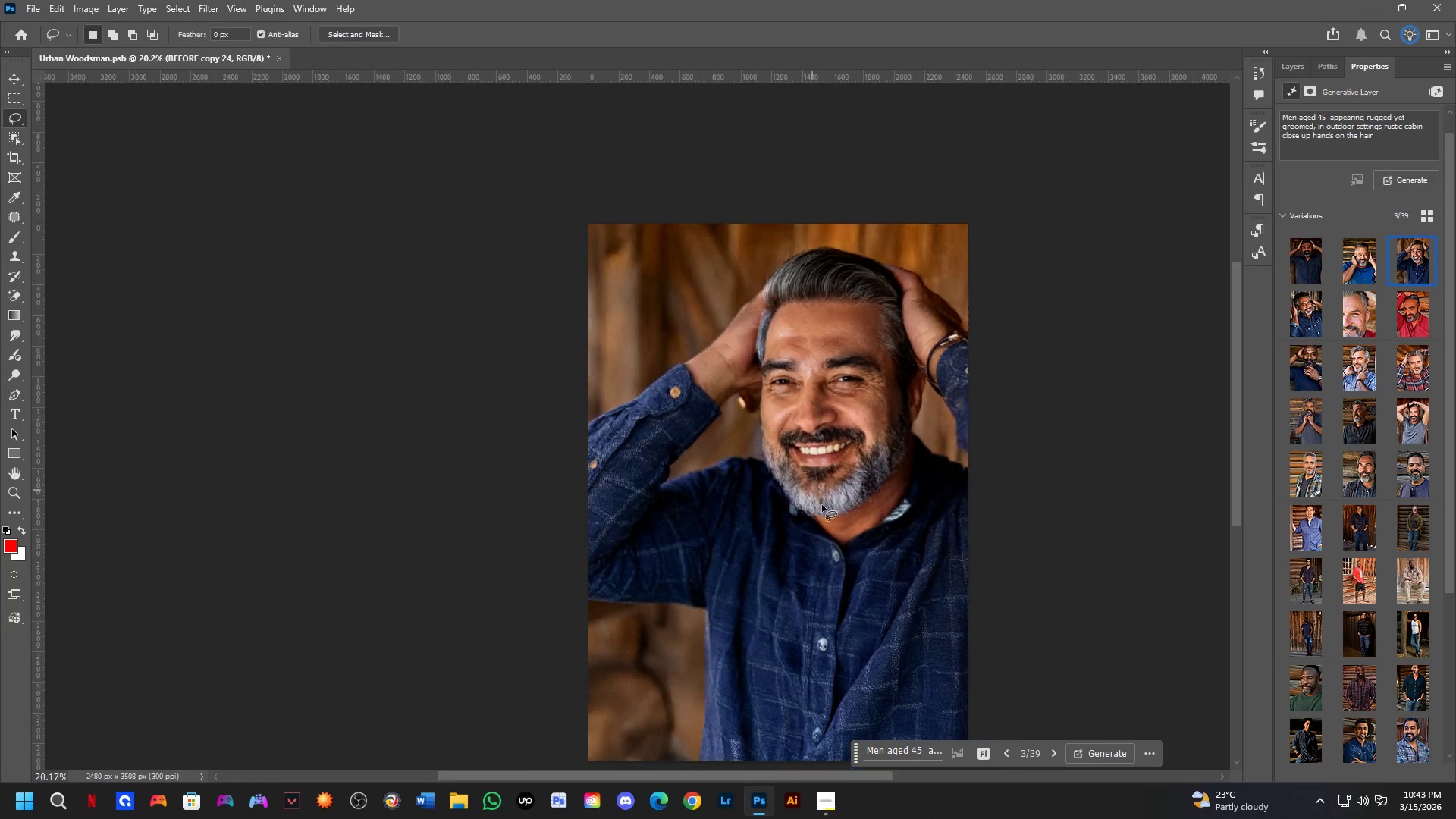 
left_click([1355, 272])
 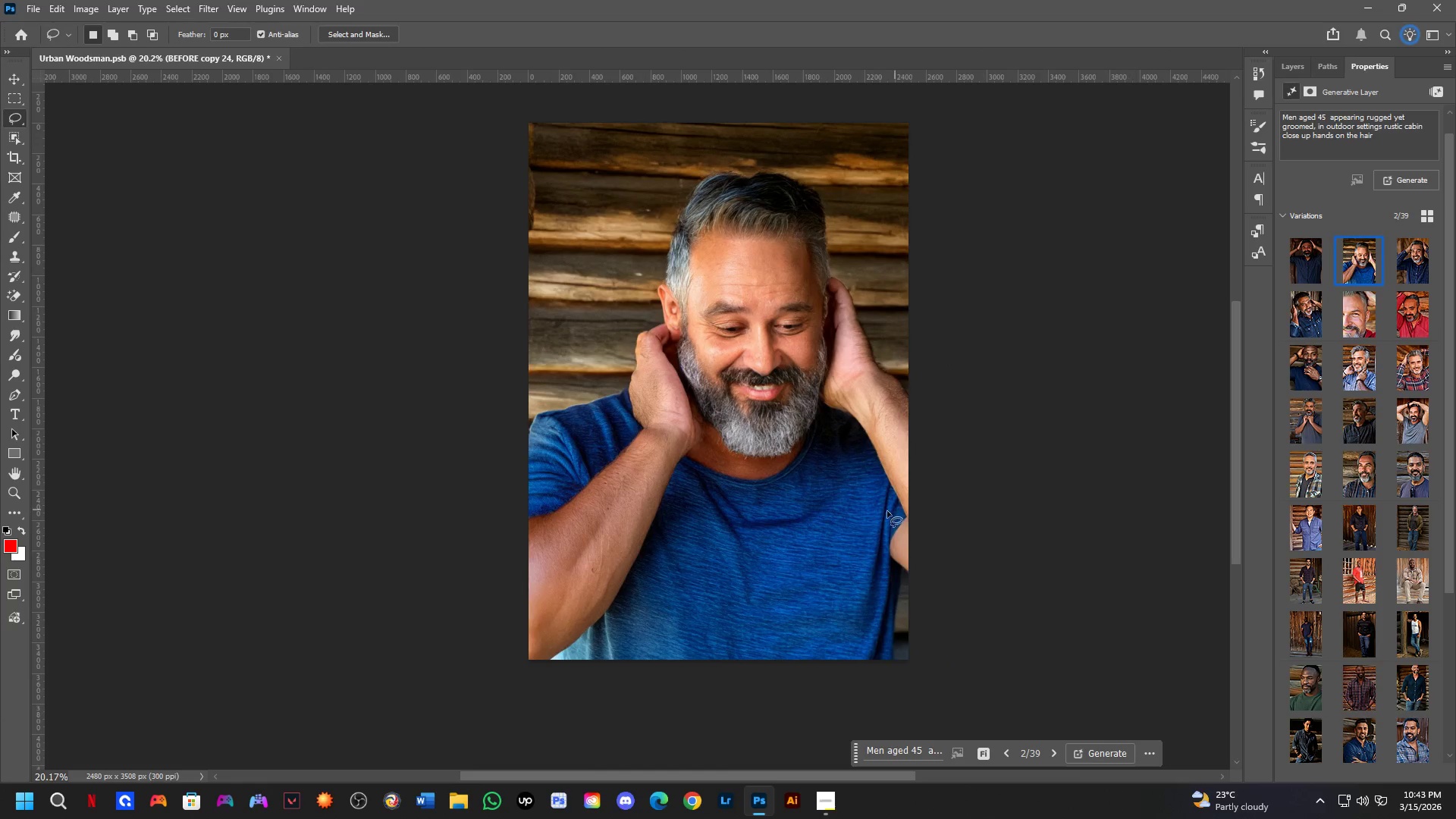 
hold_key(key=Space, duration=1.28)
 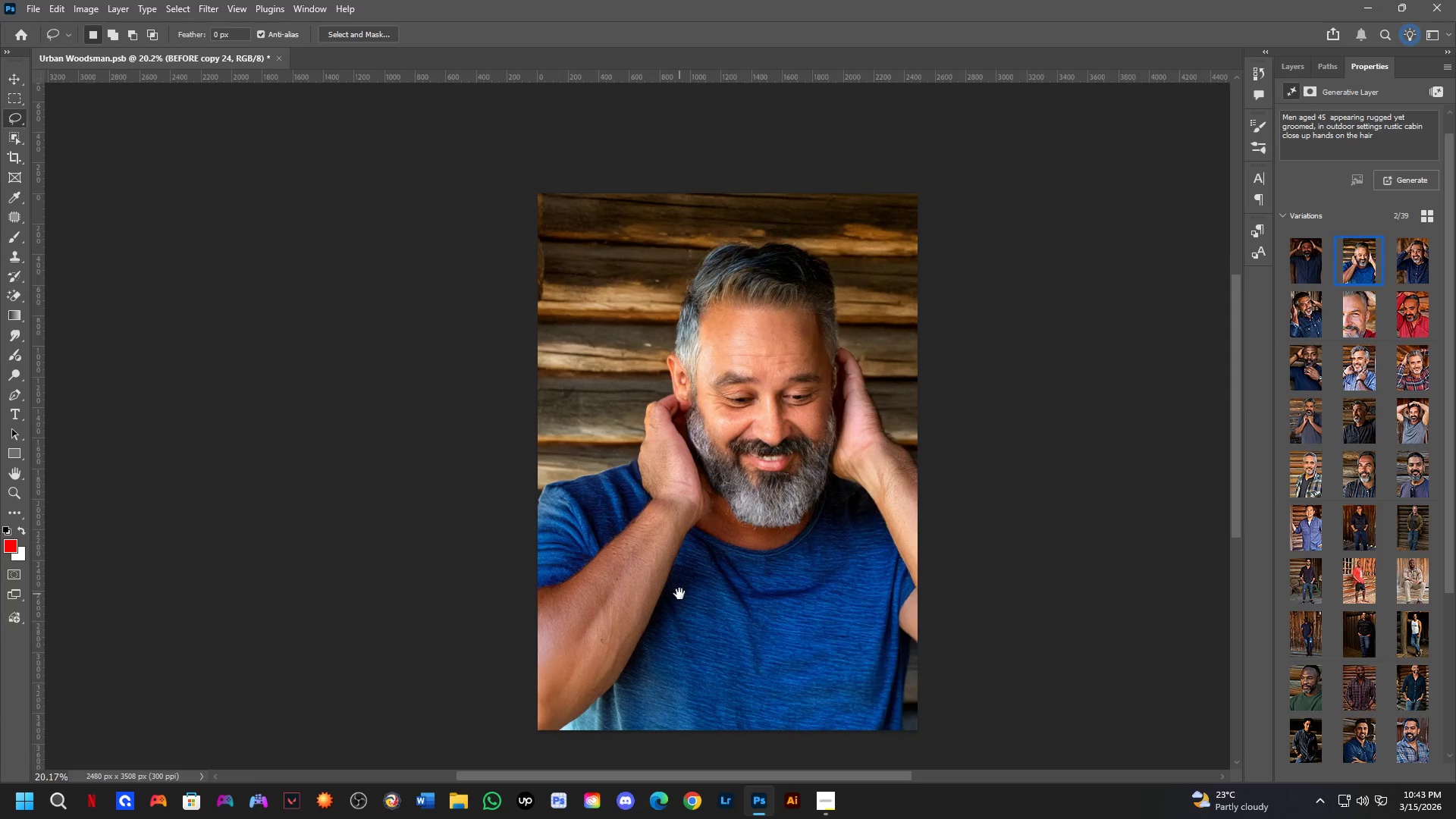 
left_click_drag(start_coordinate=[855, 491], to_coordinate=[867, 602])
 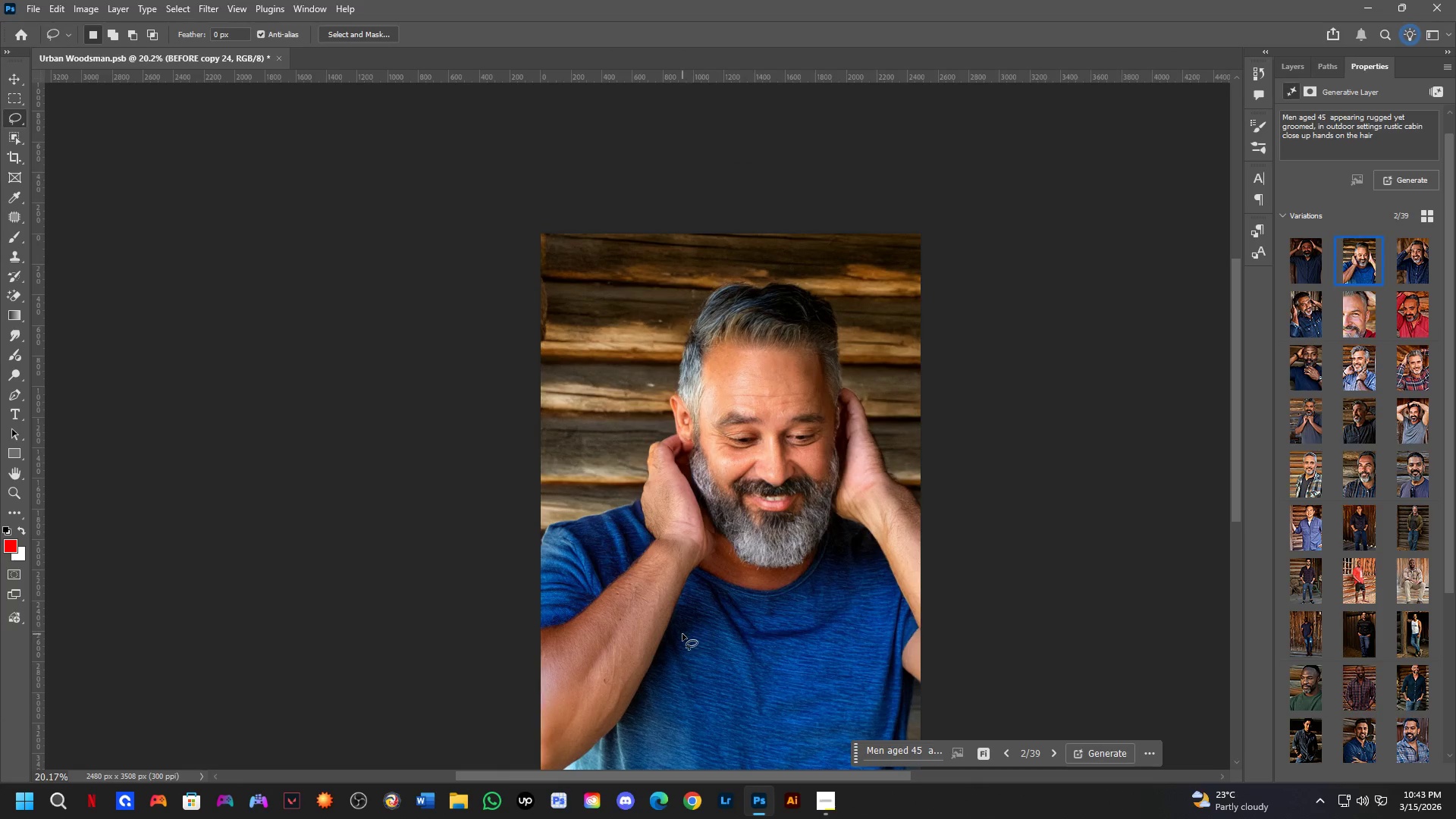 
hold_key(key=Space, duration=0.5)
 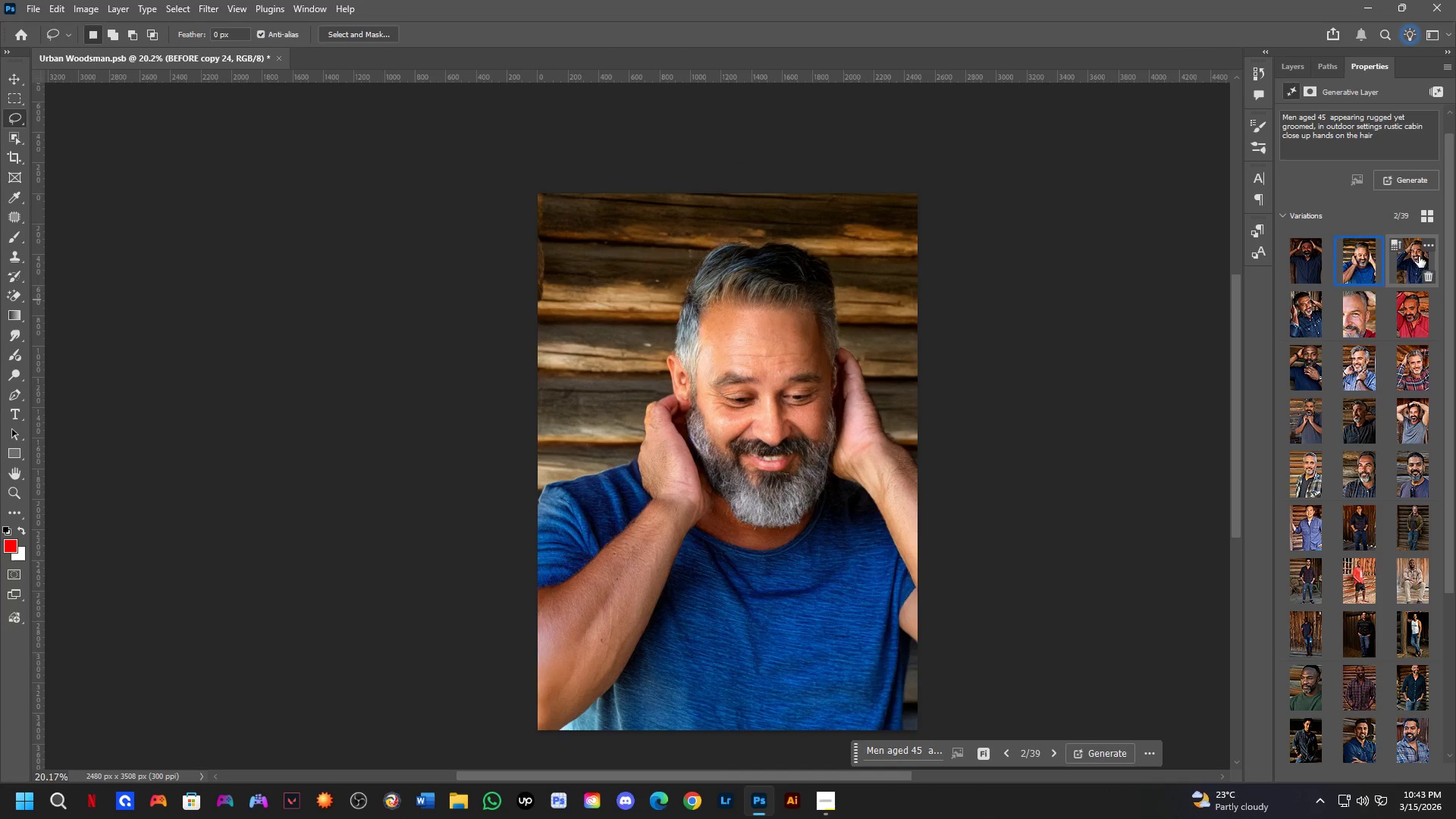 
left_click_drag(start_coordinate=[682, 634], to_coordinate=[679, 594])
 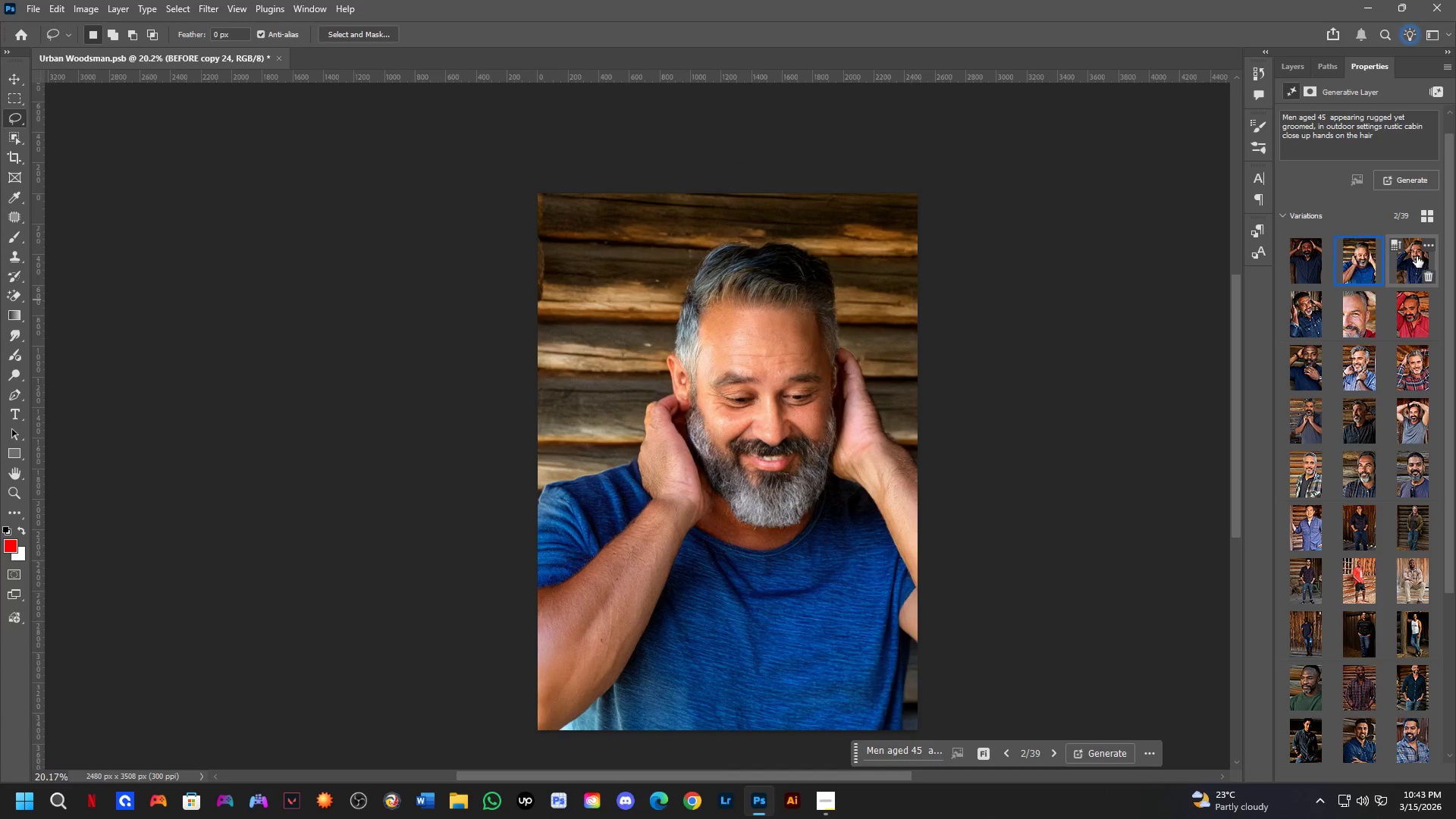 
left_click([1404, 263])
 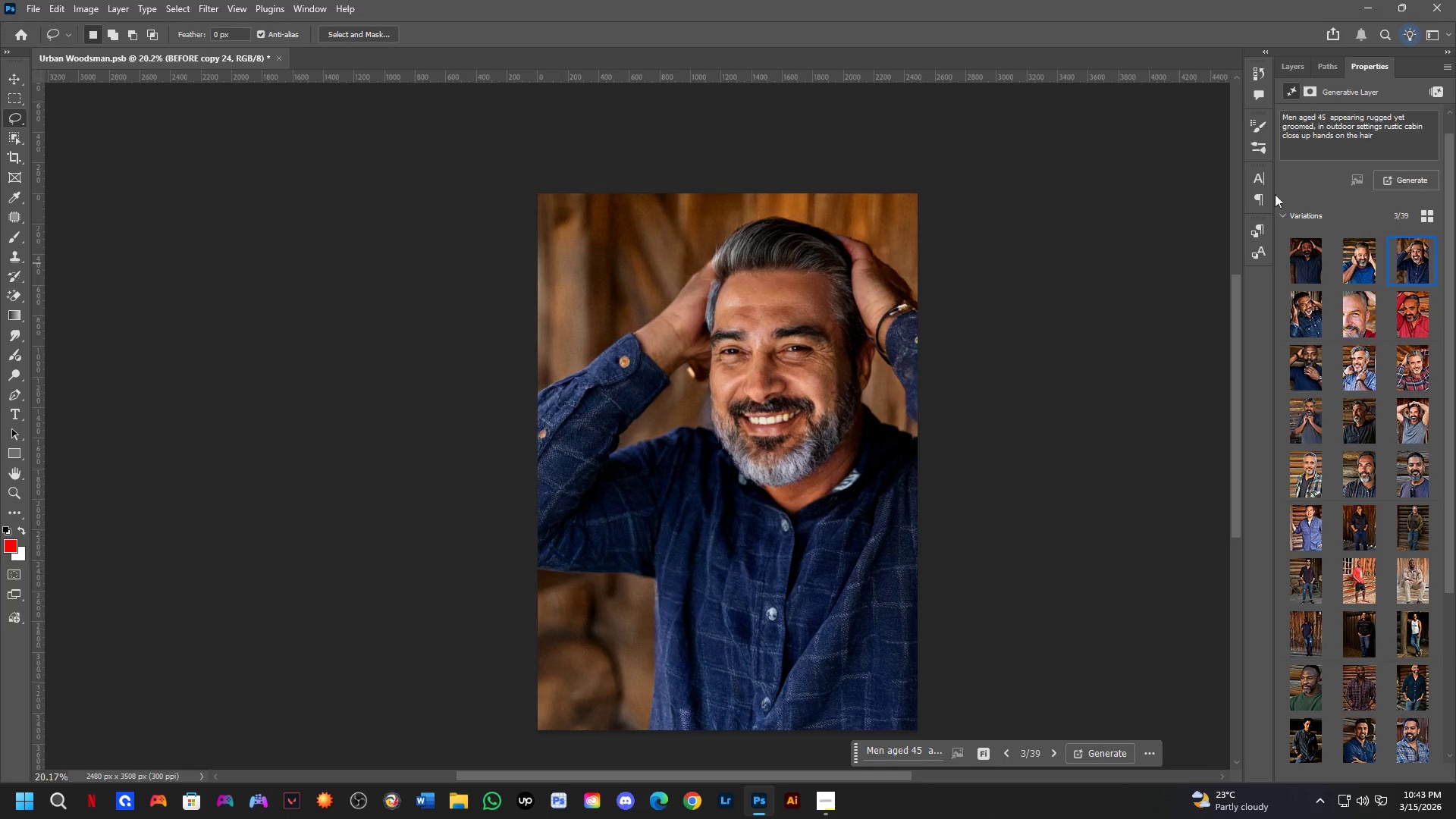 
left_click([1291, 64])
 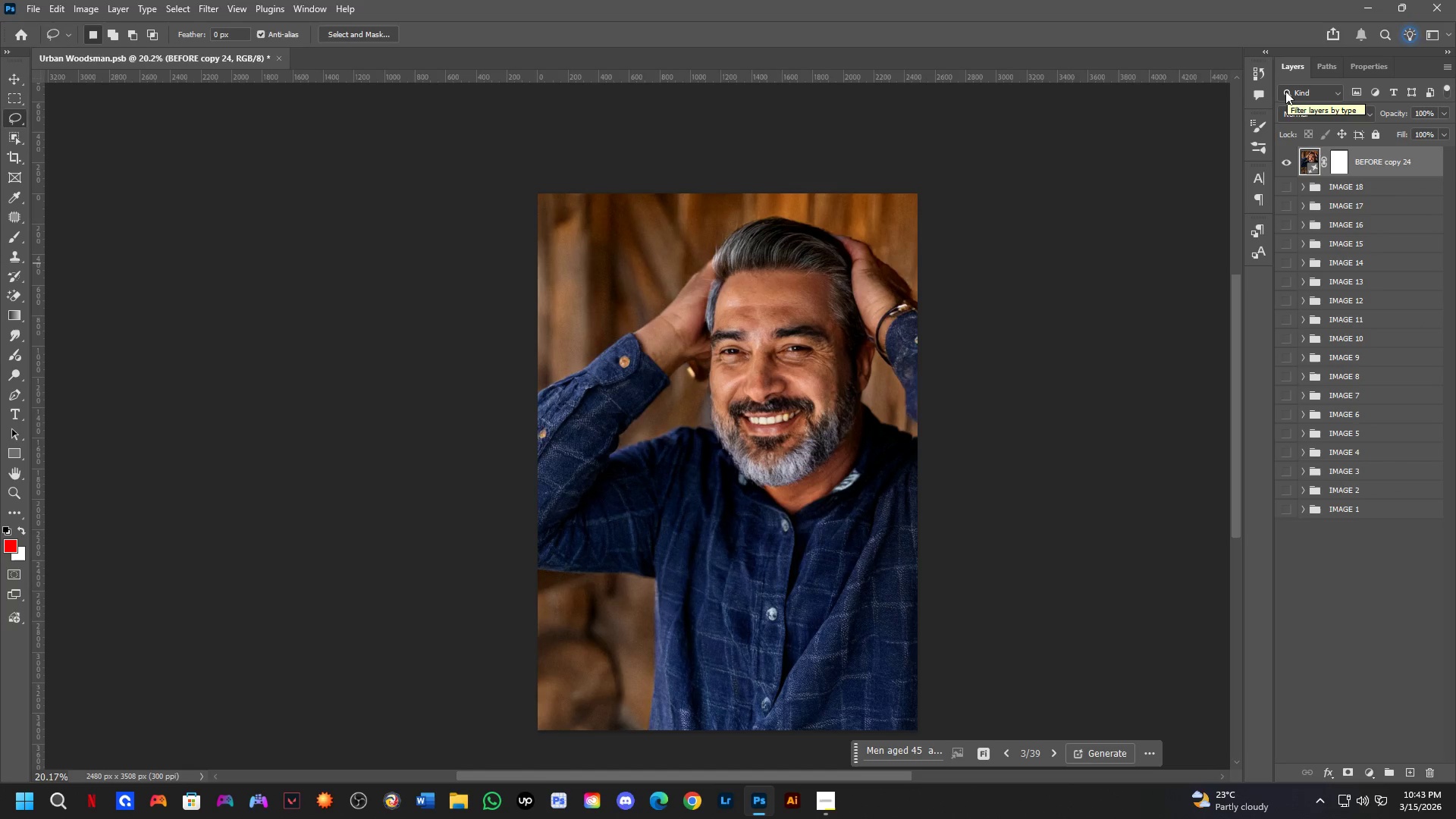 
wait(9.72)
 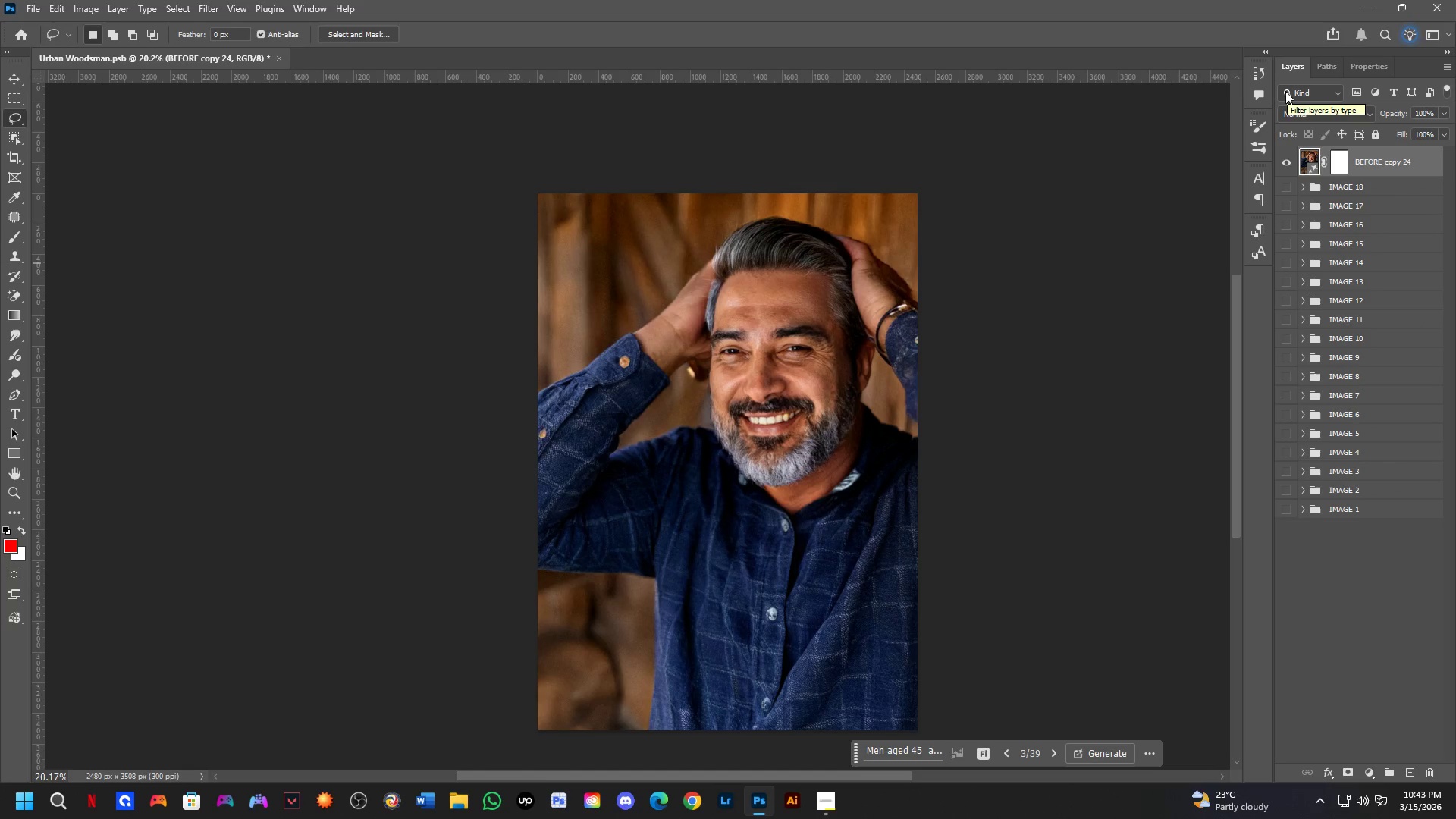 
scroll: coordinate [855, 361], scroll_direction: up, amount: 4.0
 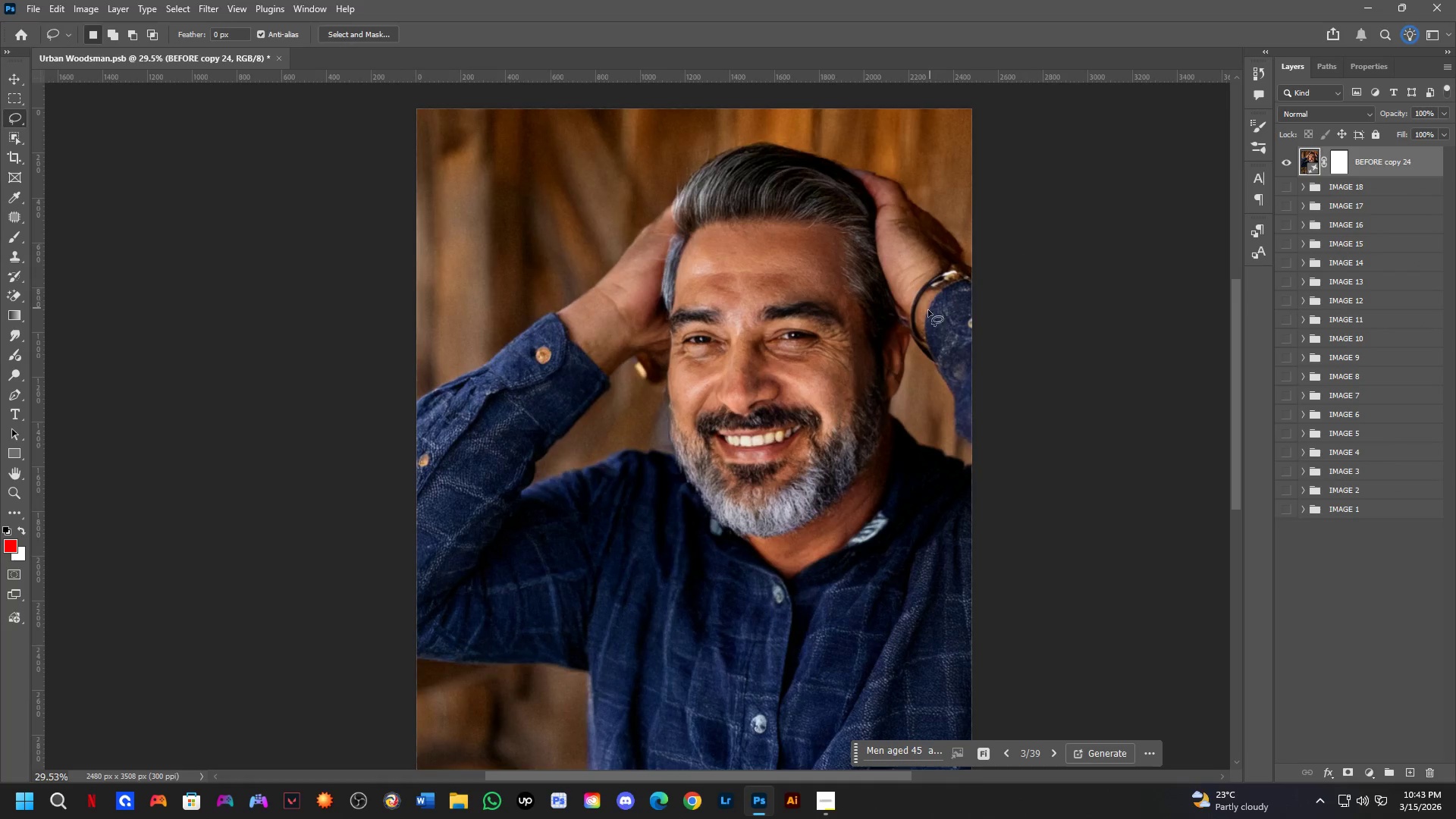 
key(Control+J)
 